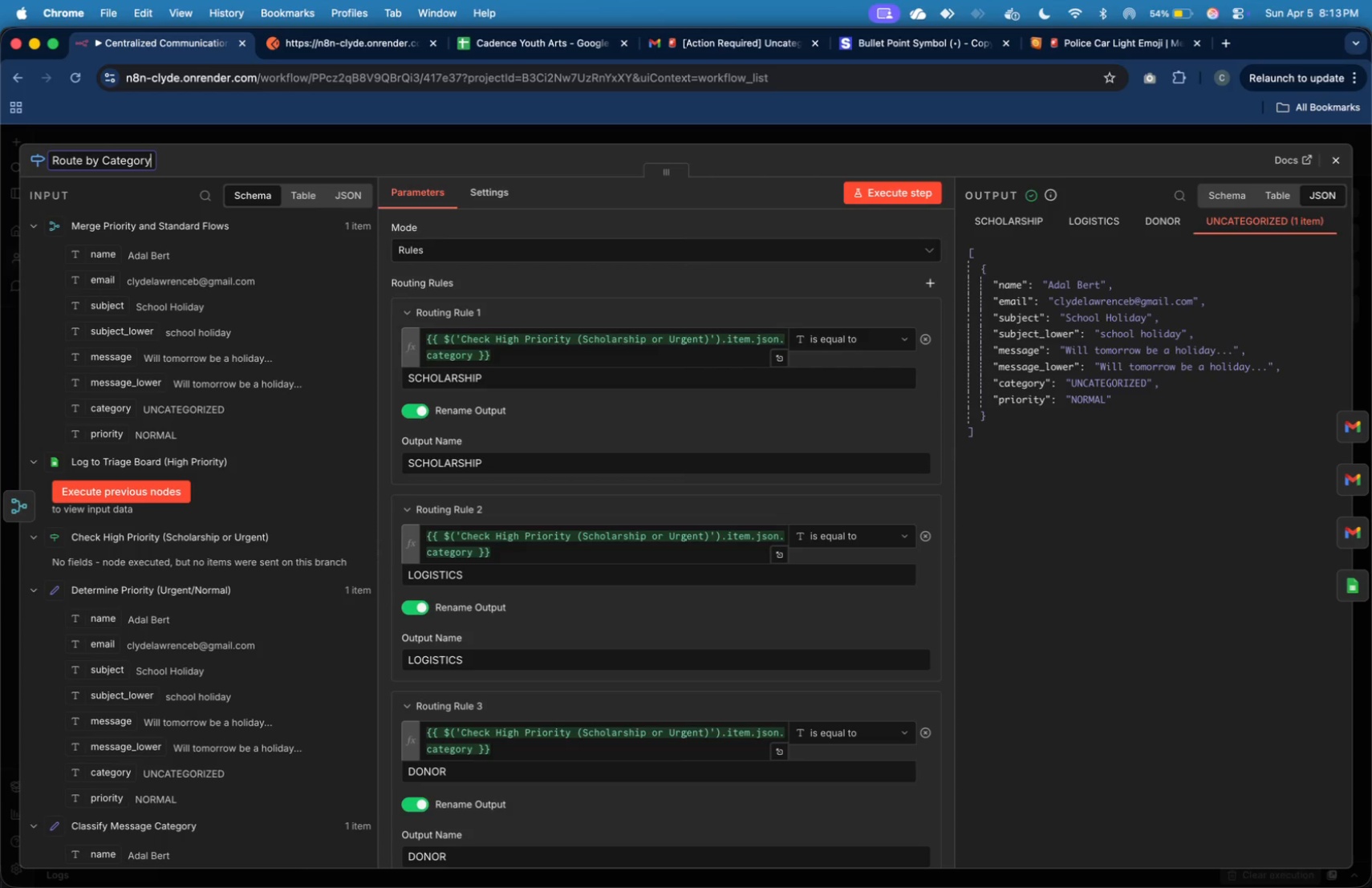 
 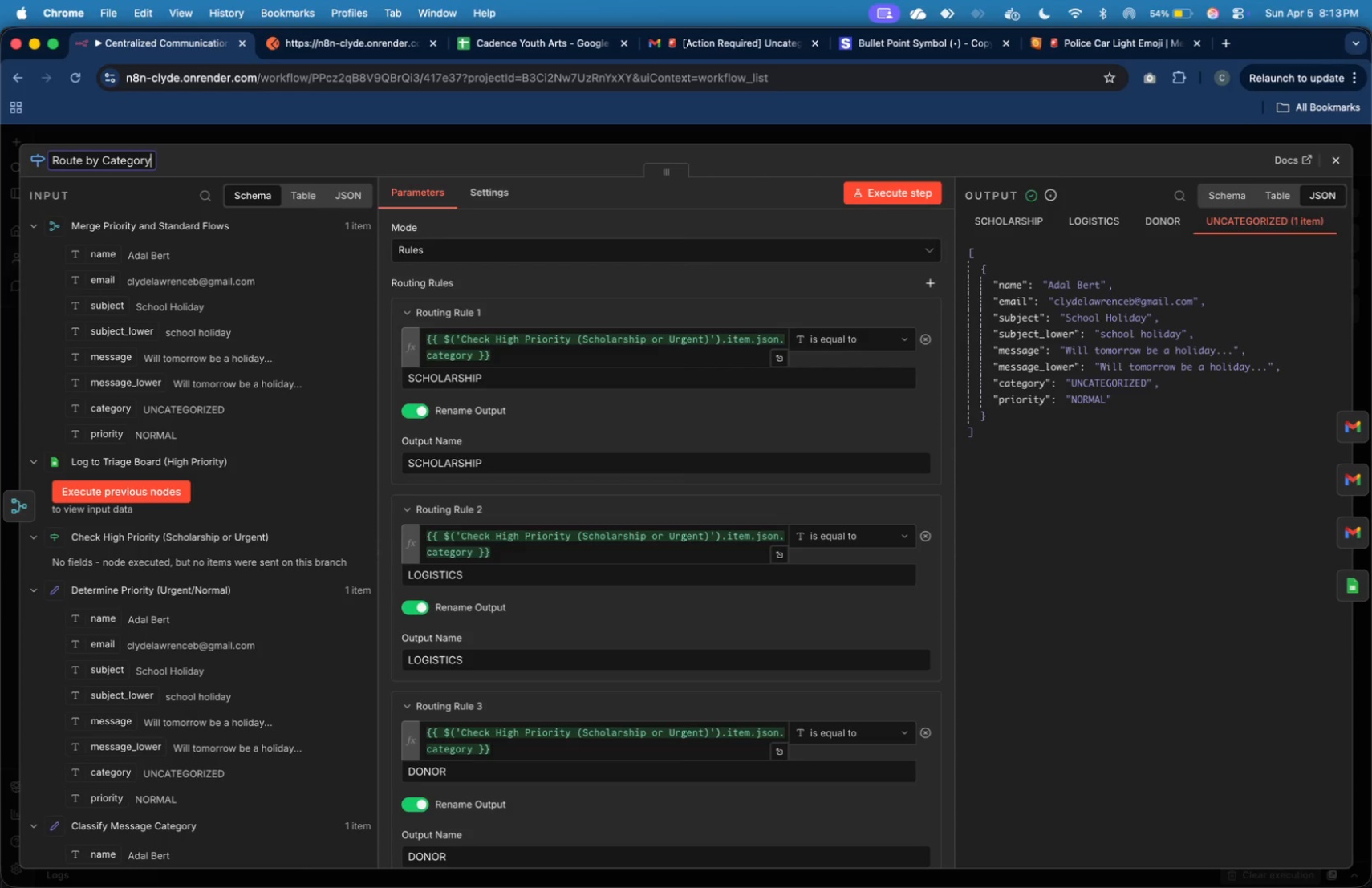 
key(Enter)
 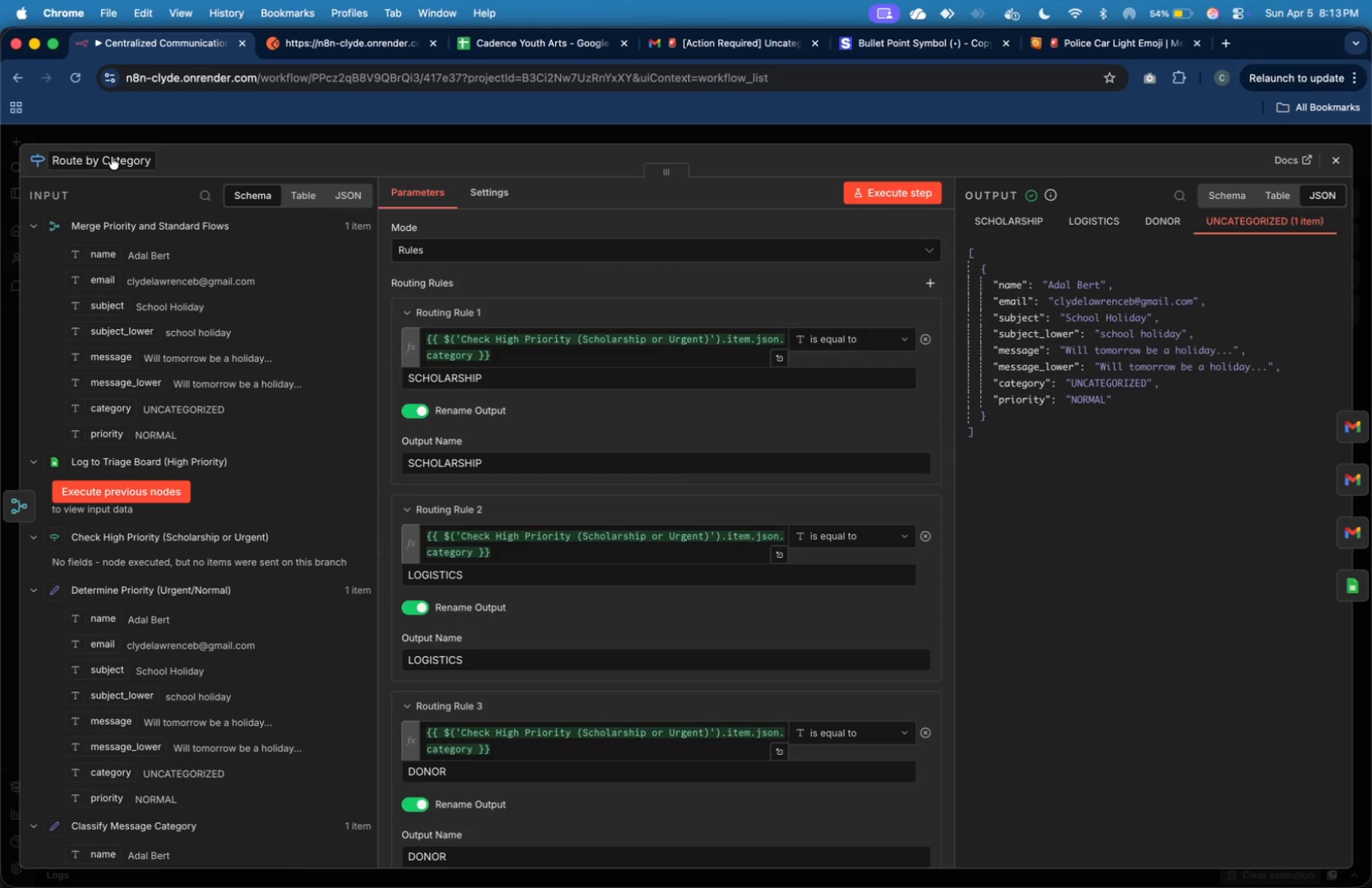 
key(ArrowRight)
 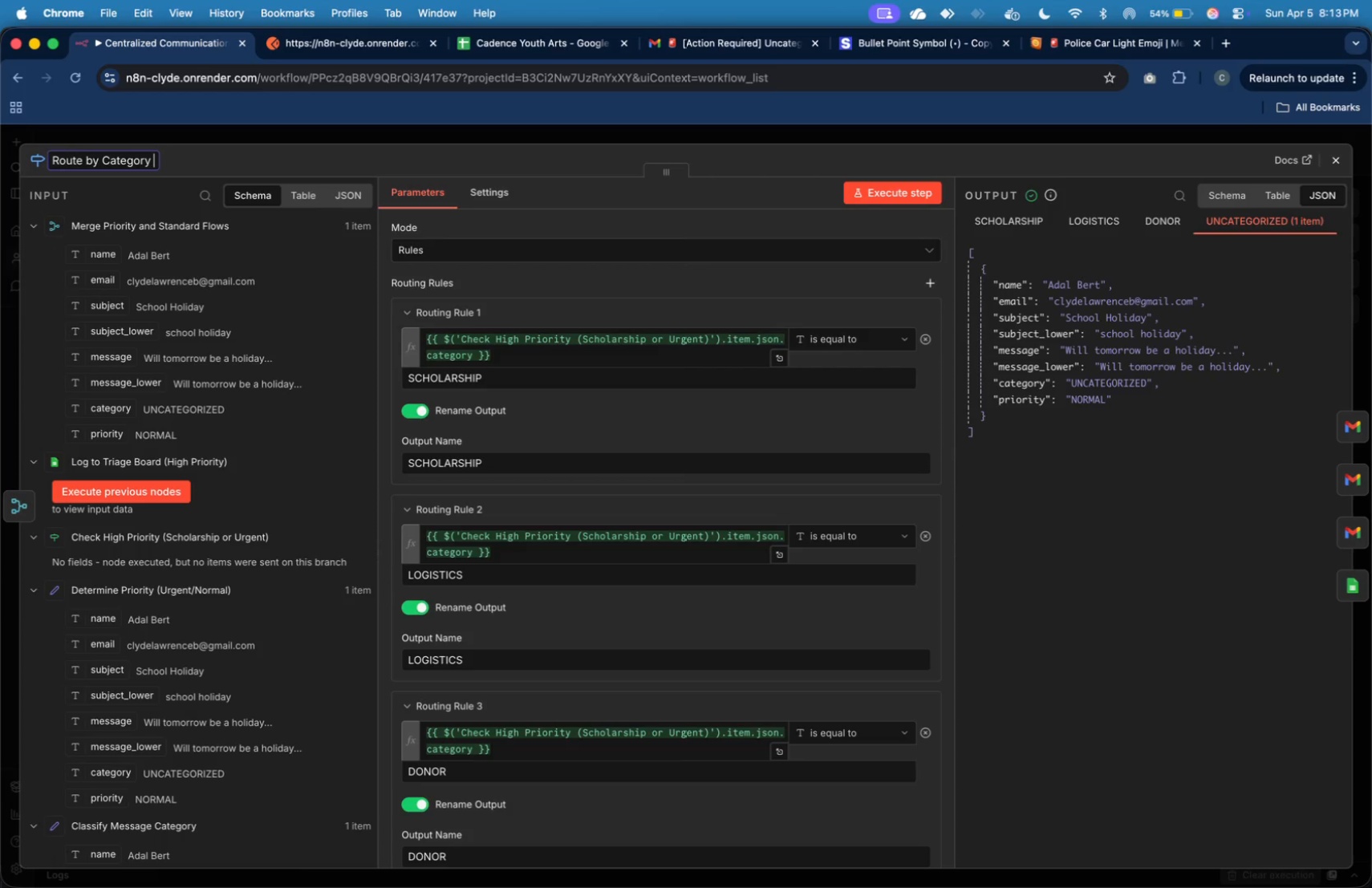 
type( ())
 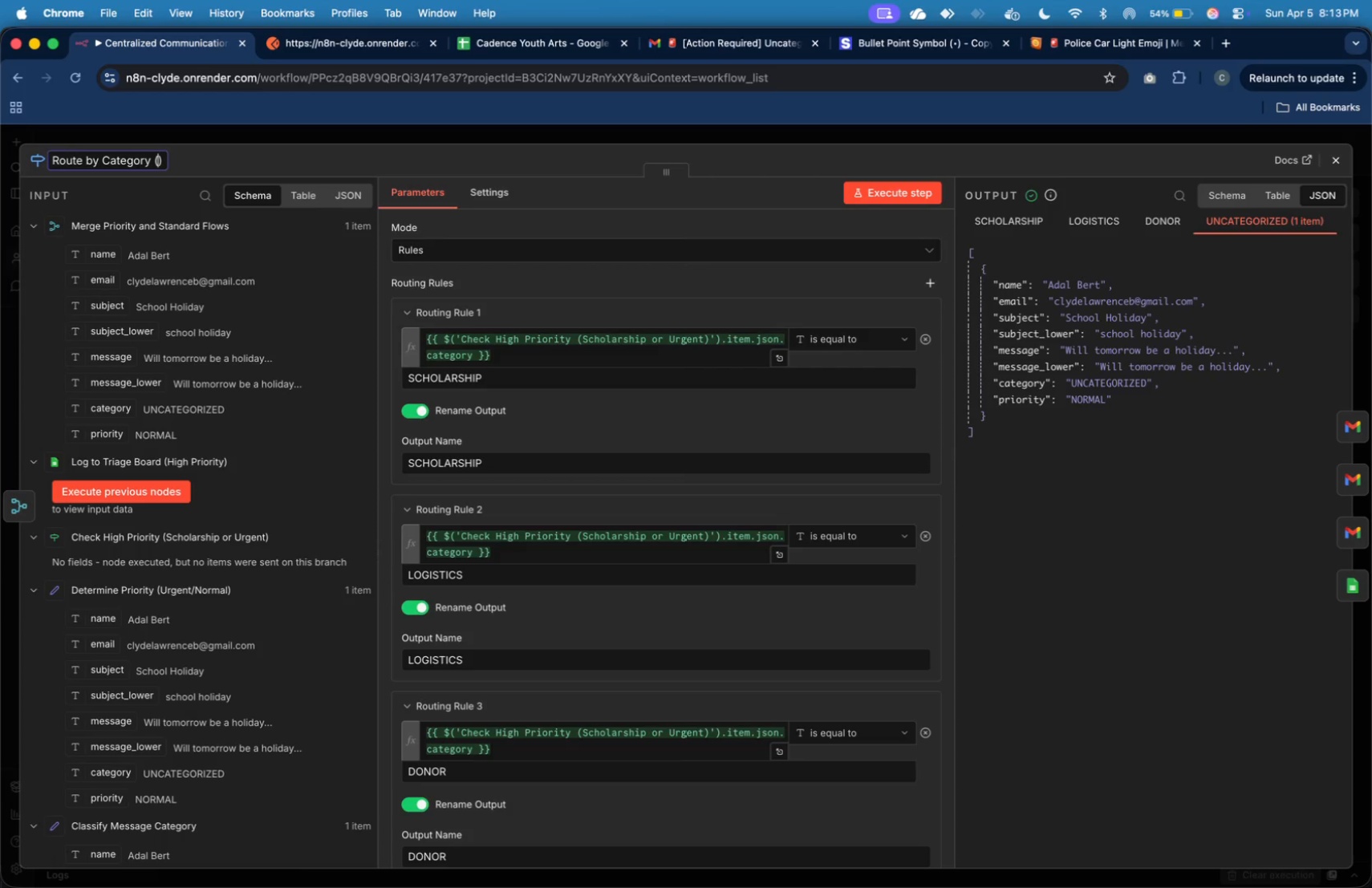 
 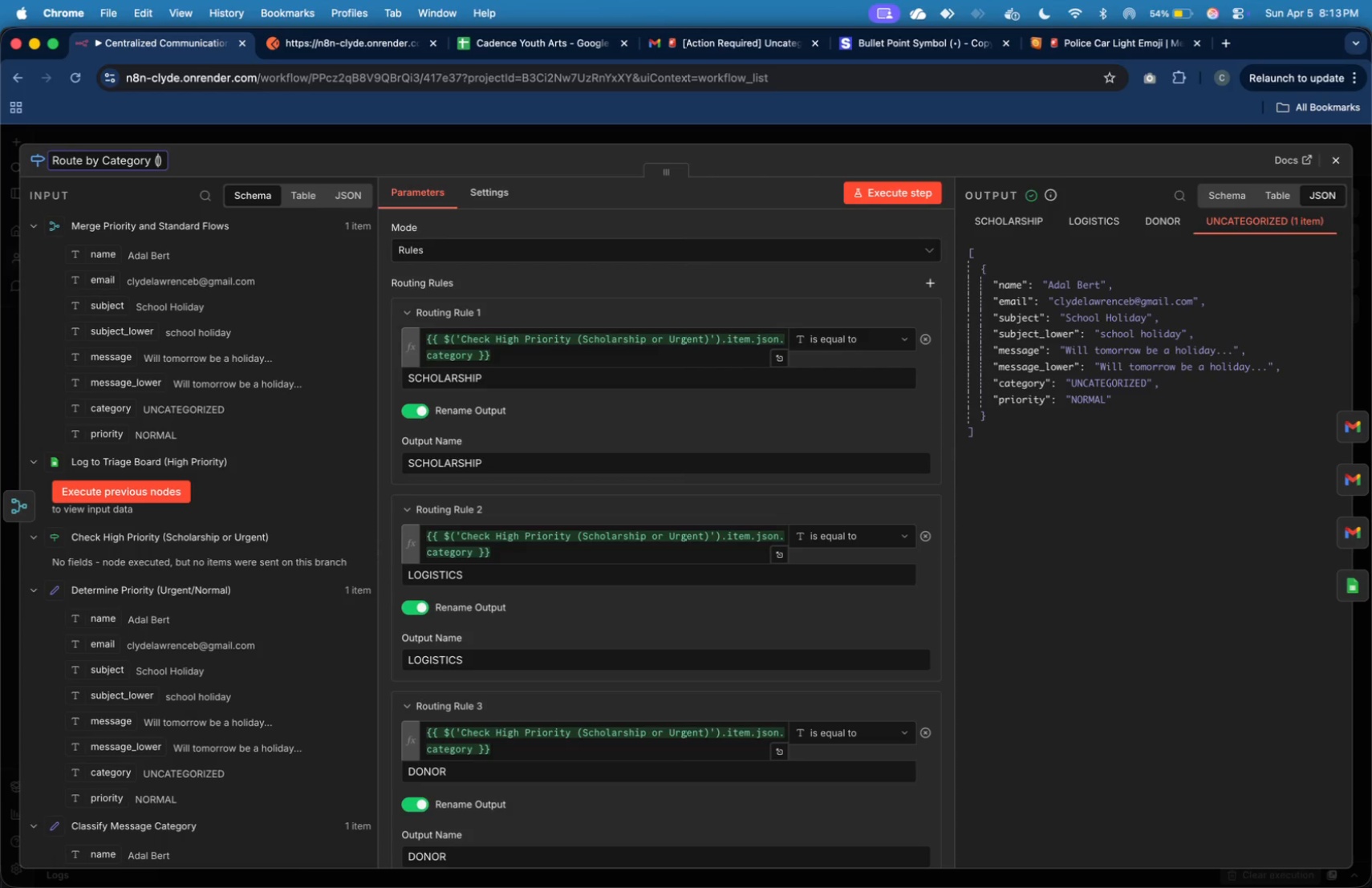 
key(ArrowLeft)
 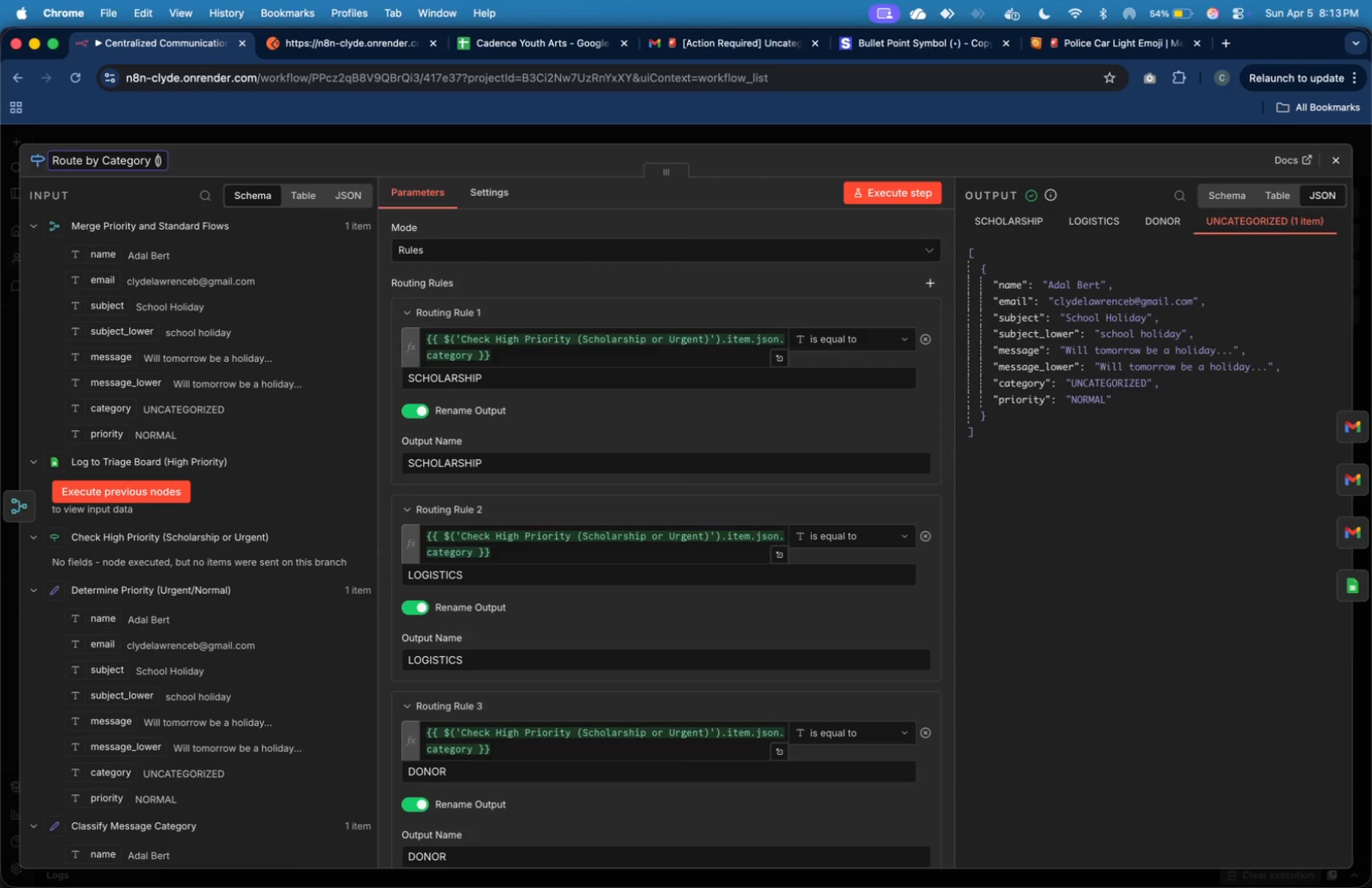 
type(Switch)
 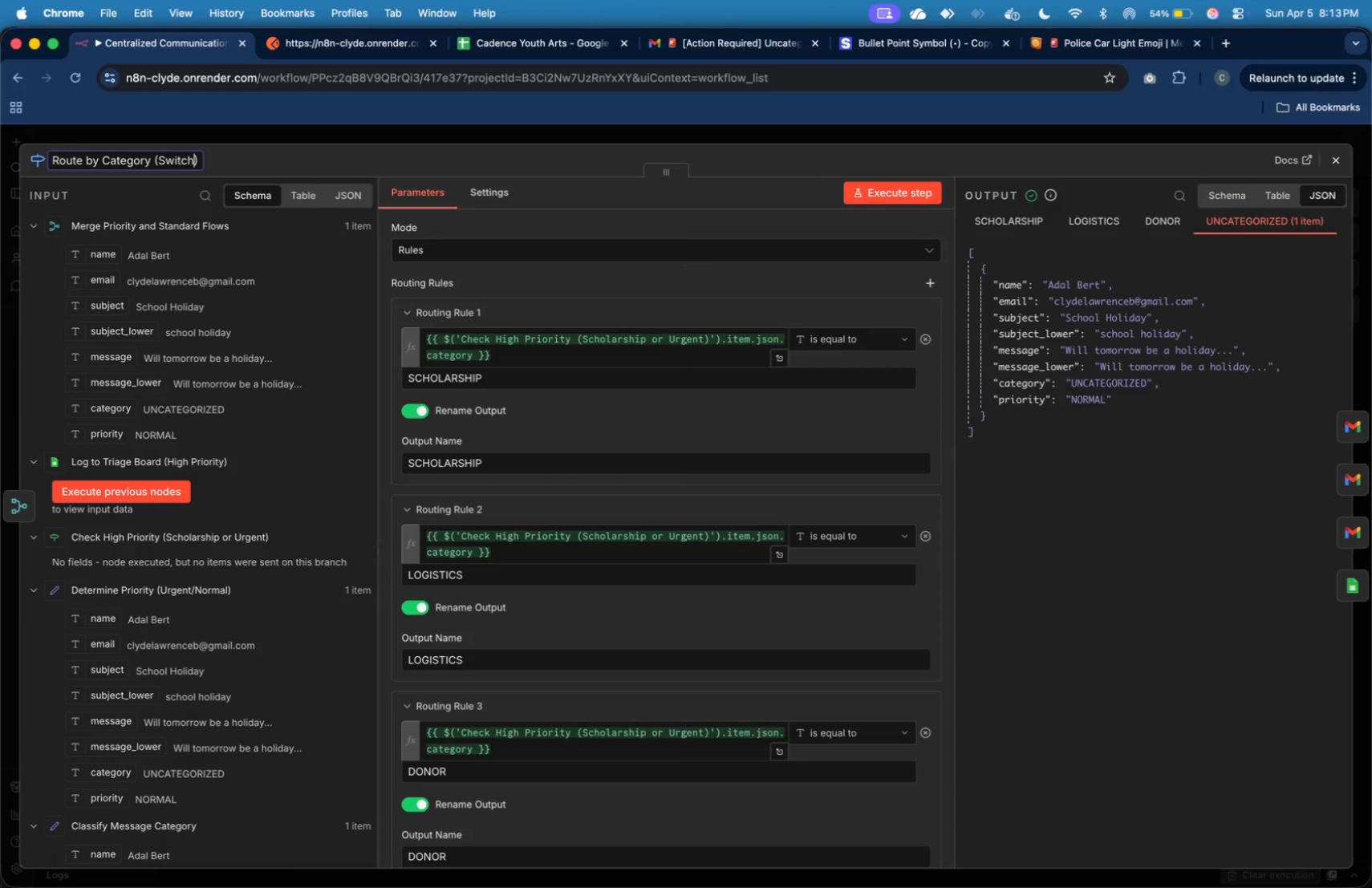 
key(Enter)
 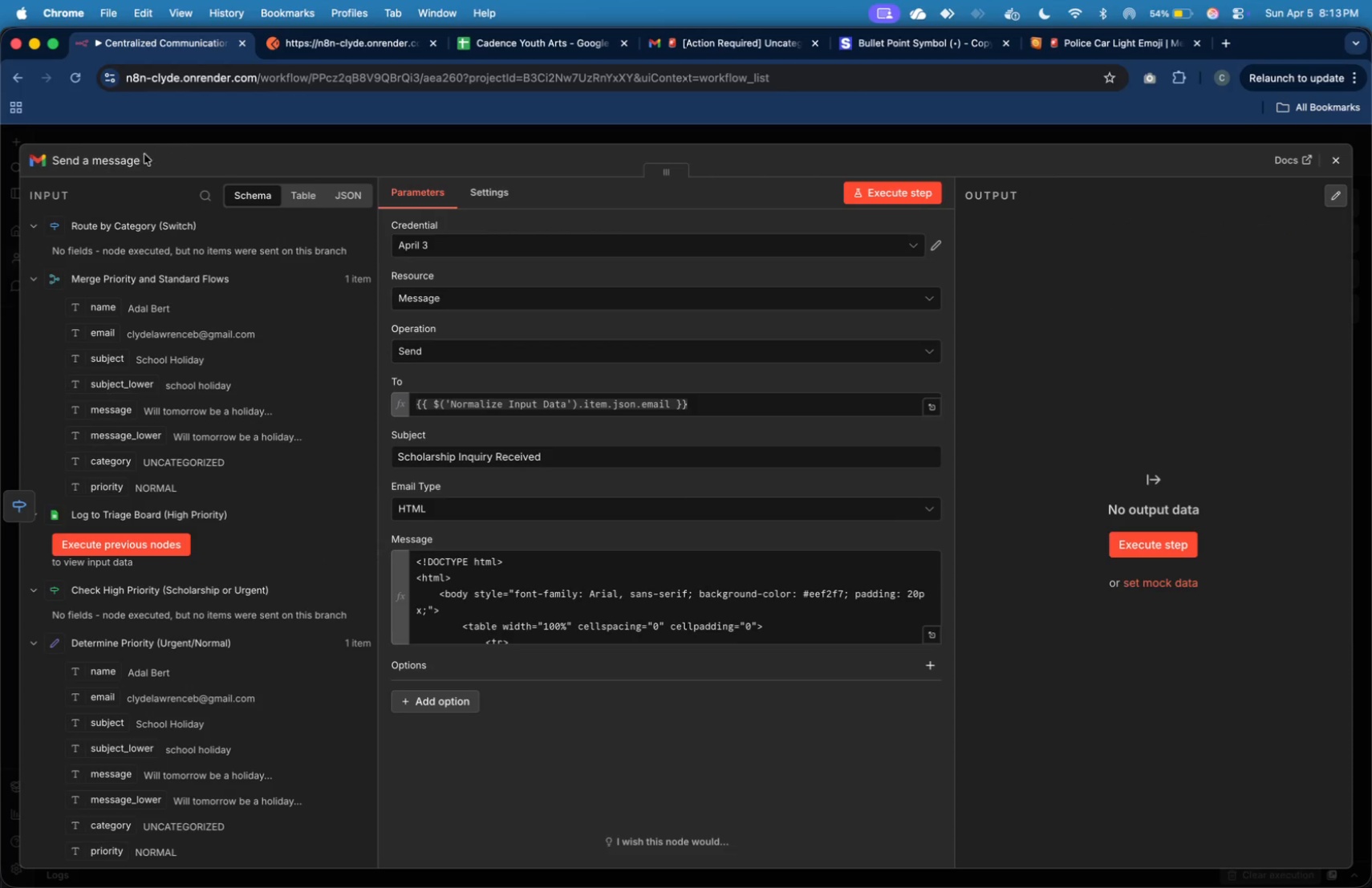 
wait(10.71)
 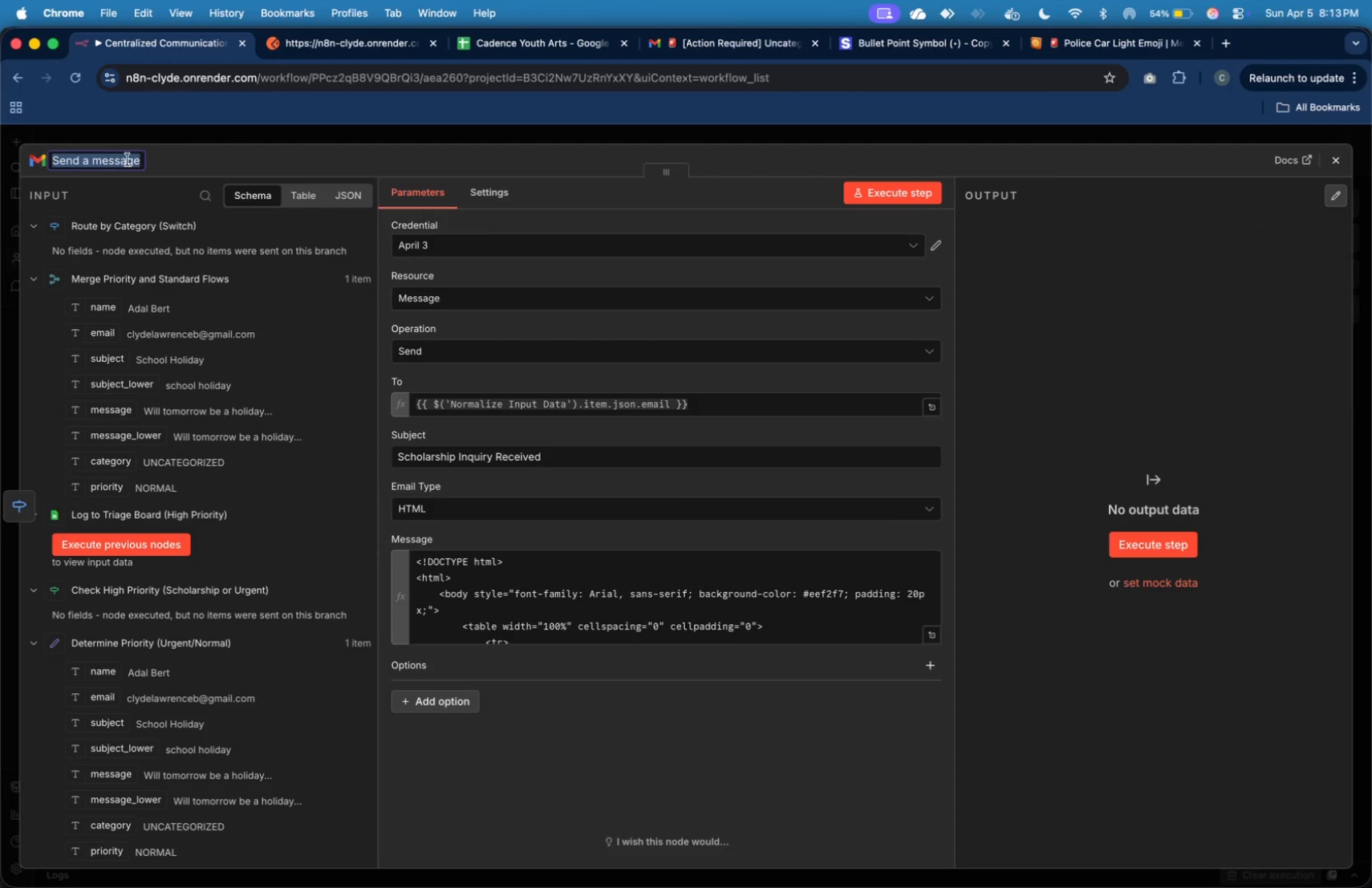 
type(Send Scholarship Rep)
key(Backspace)
type(sponse)
 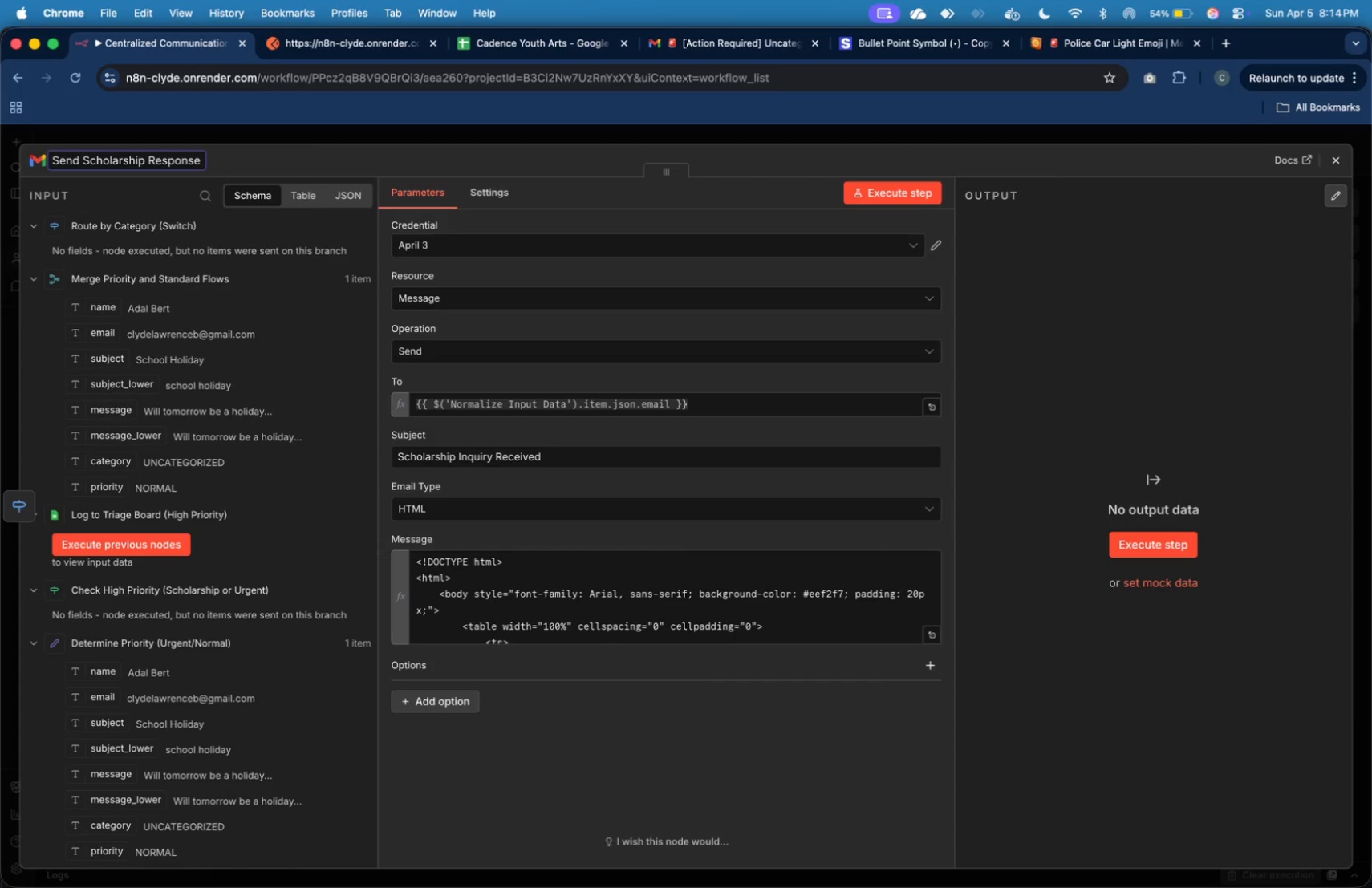 
mouse_move([53, 495])
 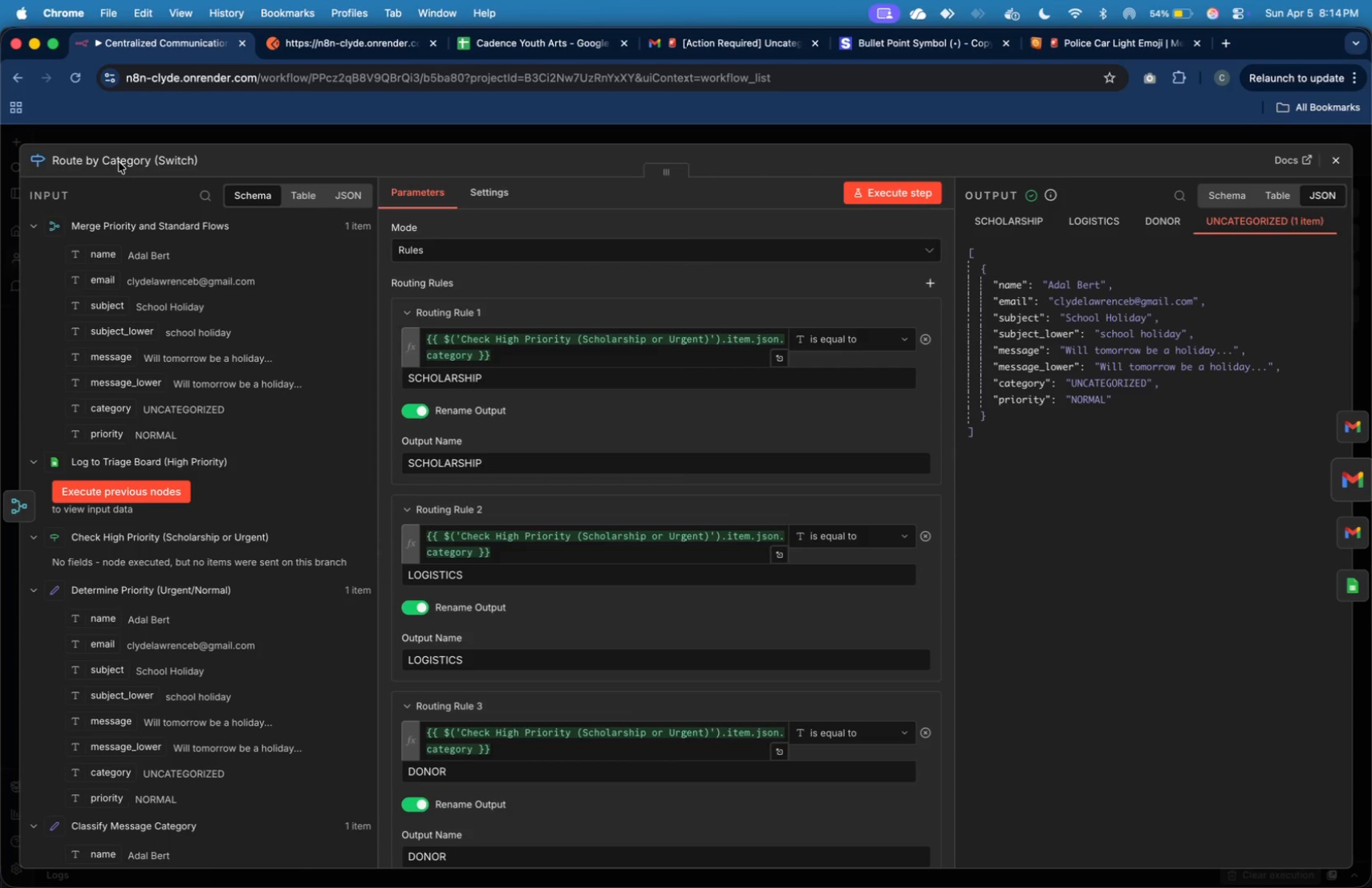 
wait(5.01)
 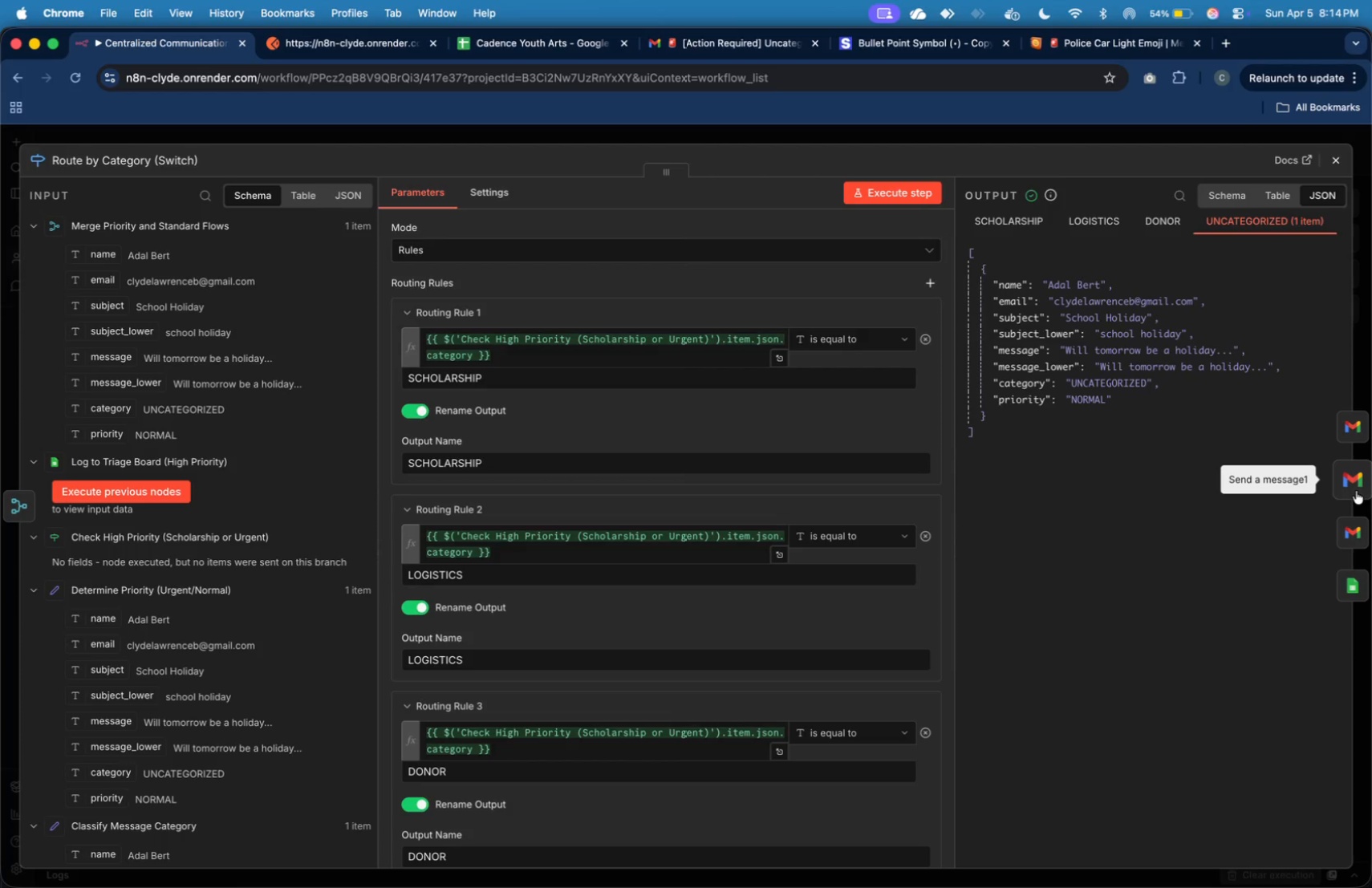 
left_click([119, 162])
 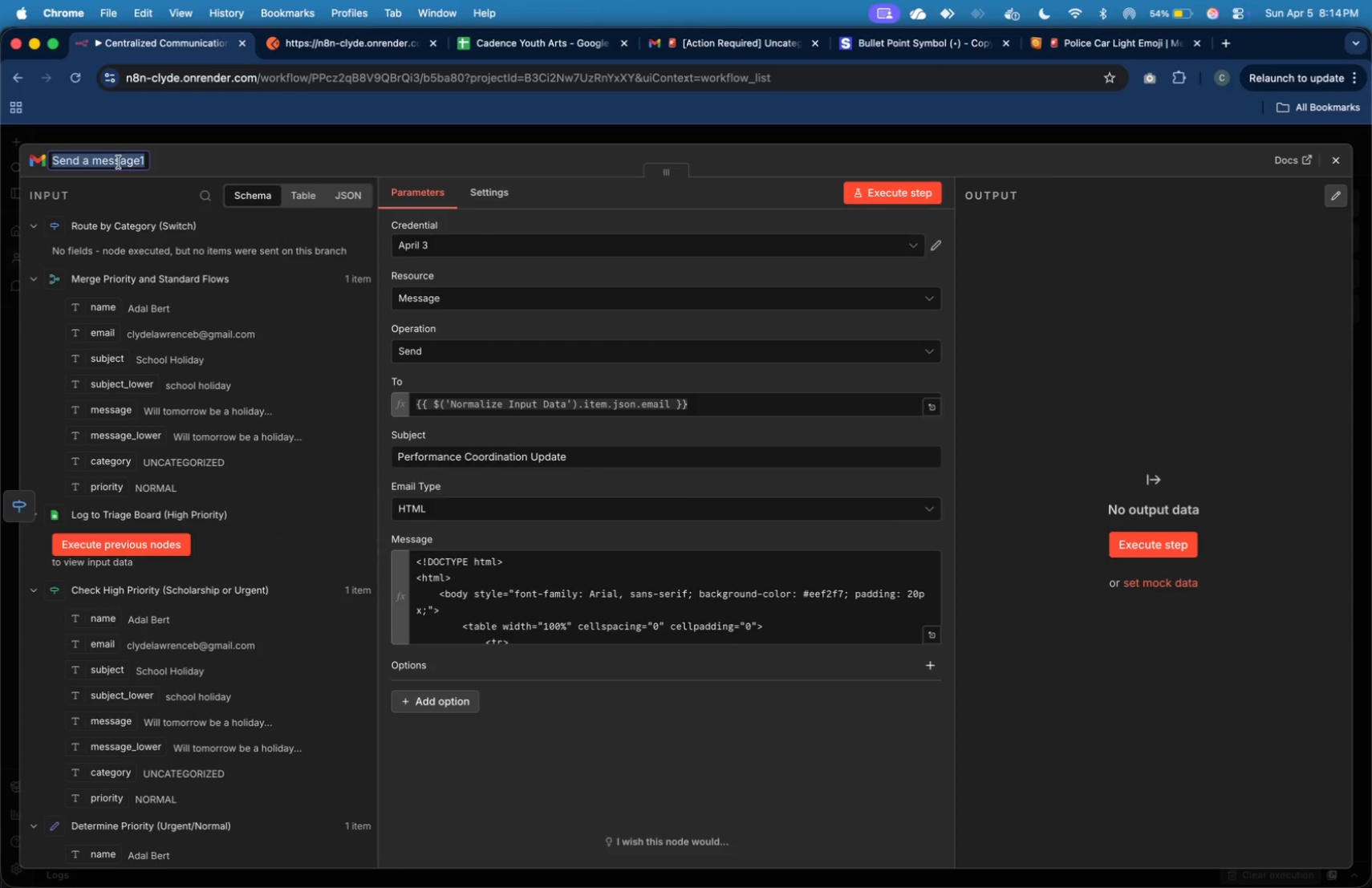 
type(Send Logistics Response)
 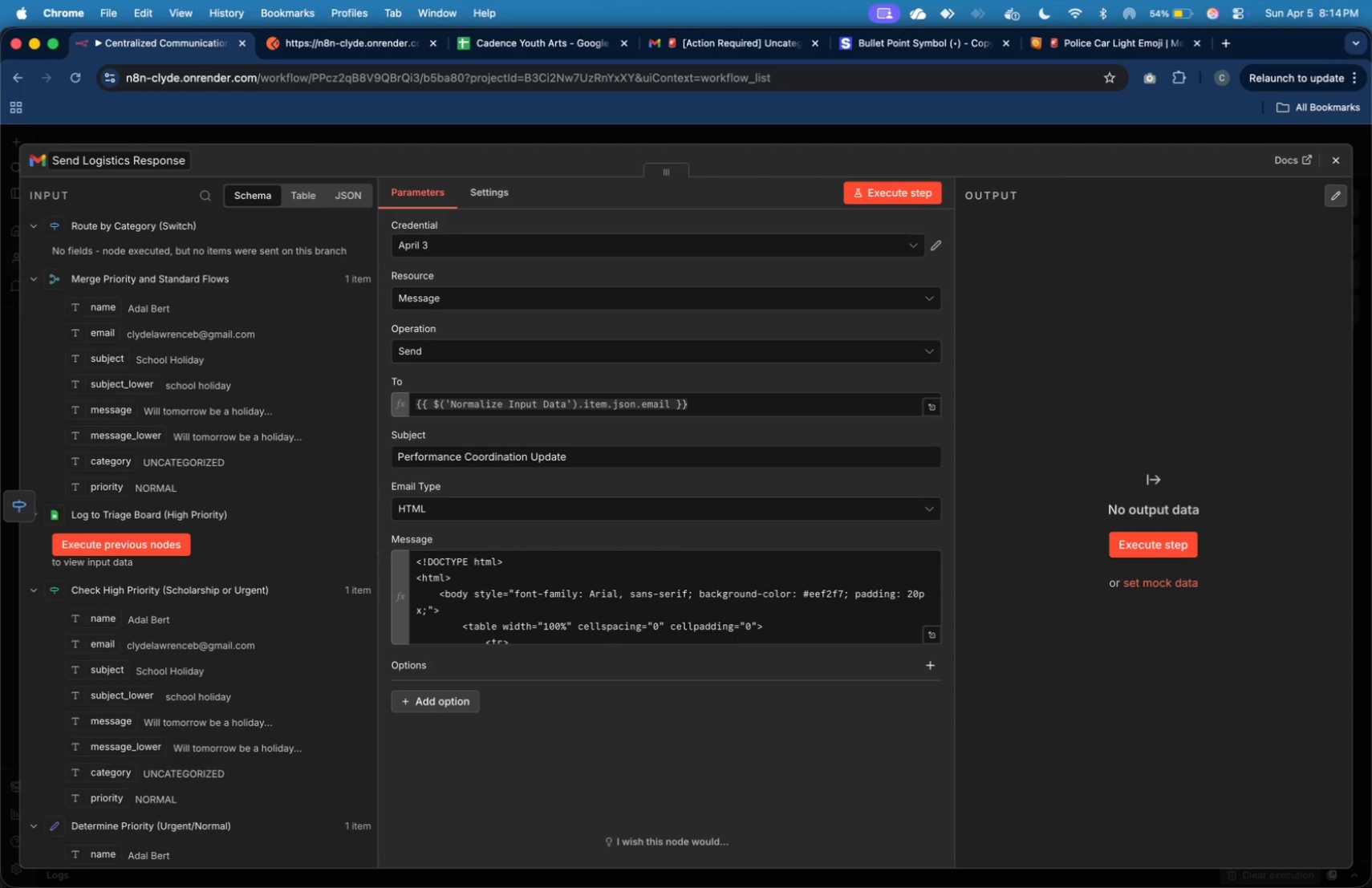 
 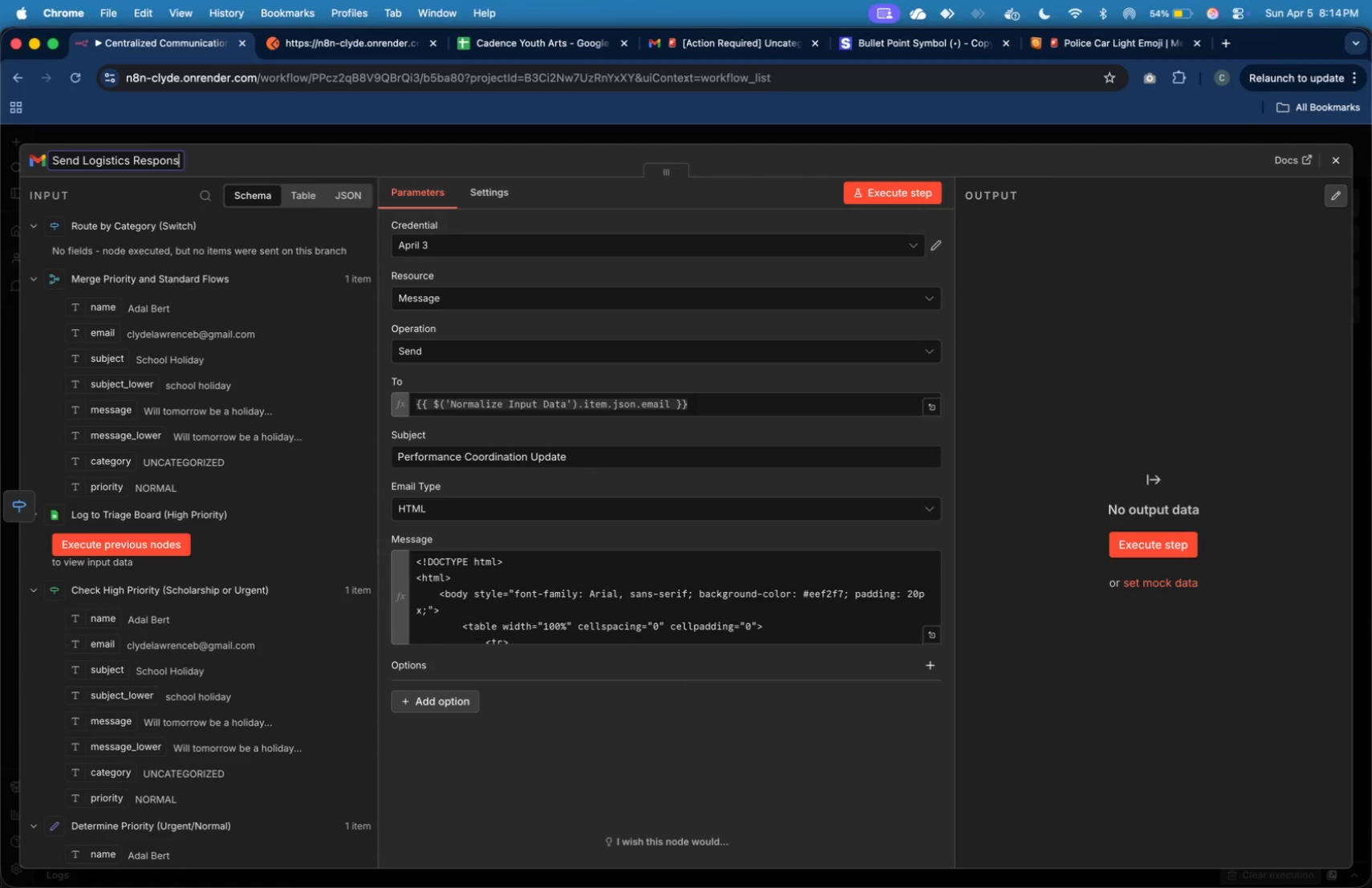 
key(Enter)
 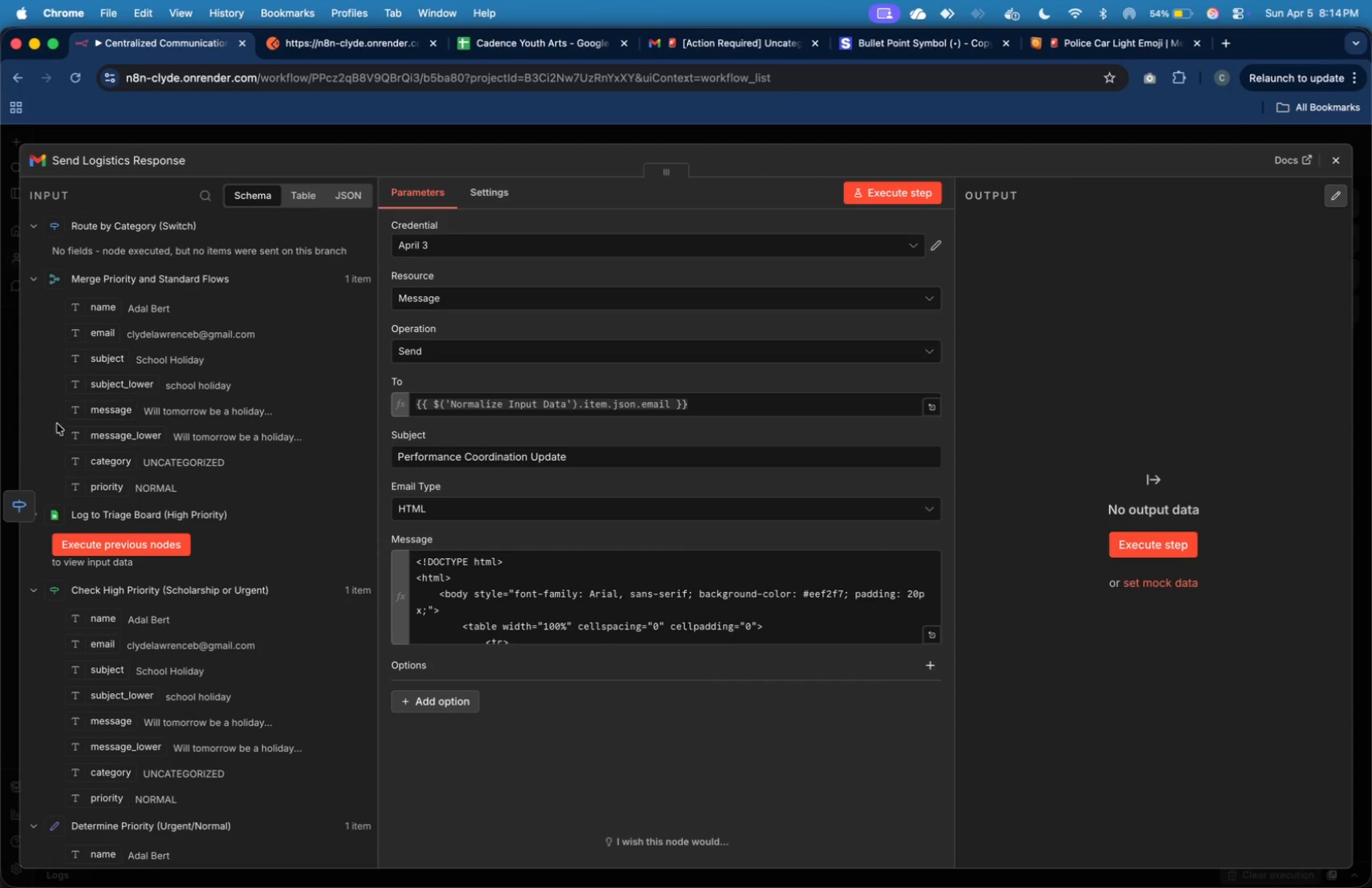 
left_click([19, 505])
 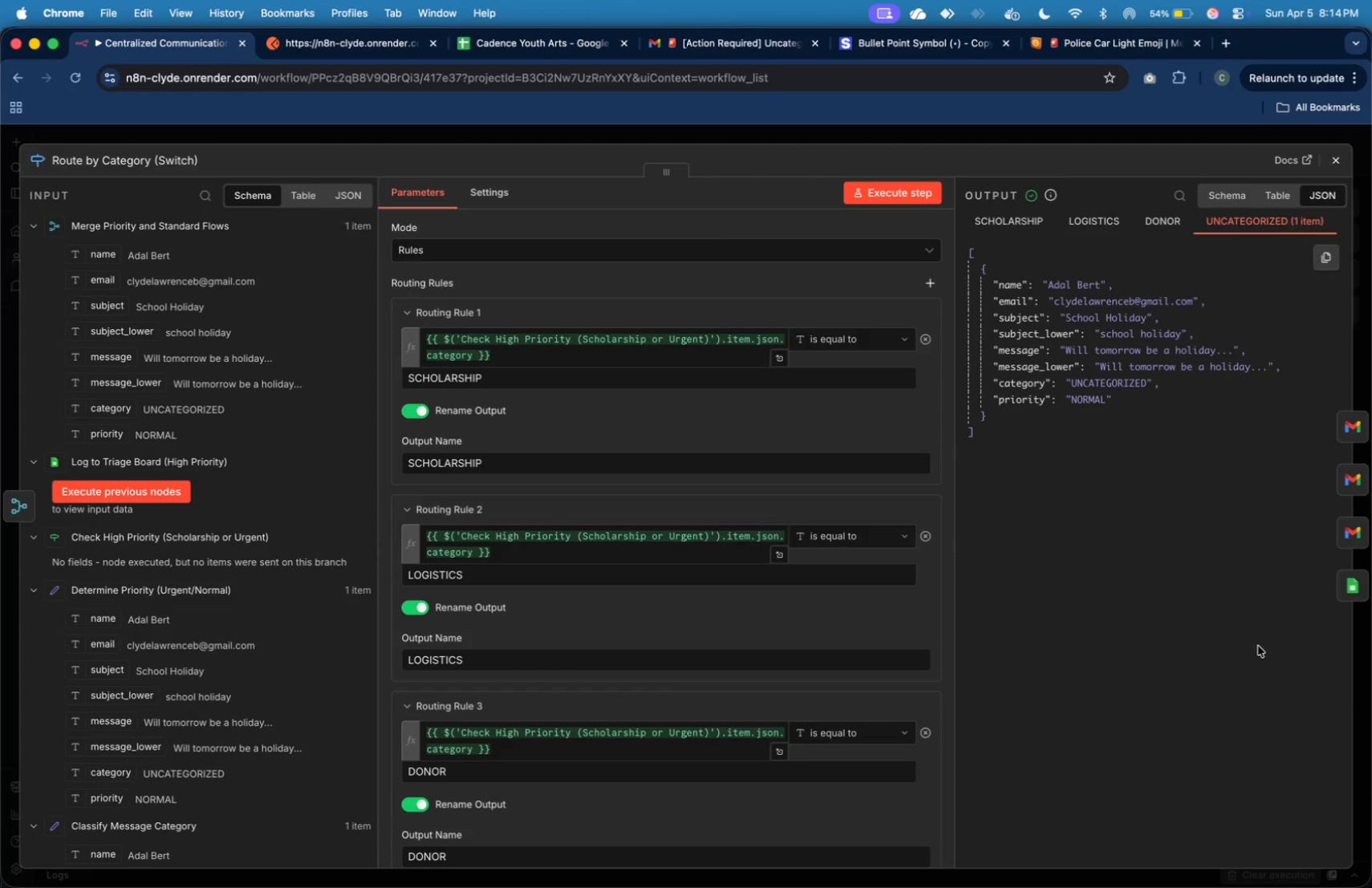 
left_click([1345, 540])
 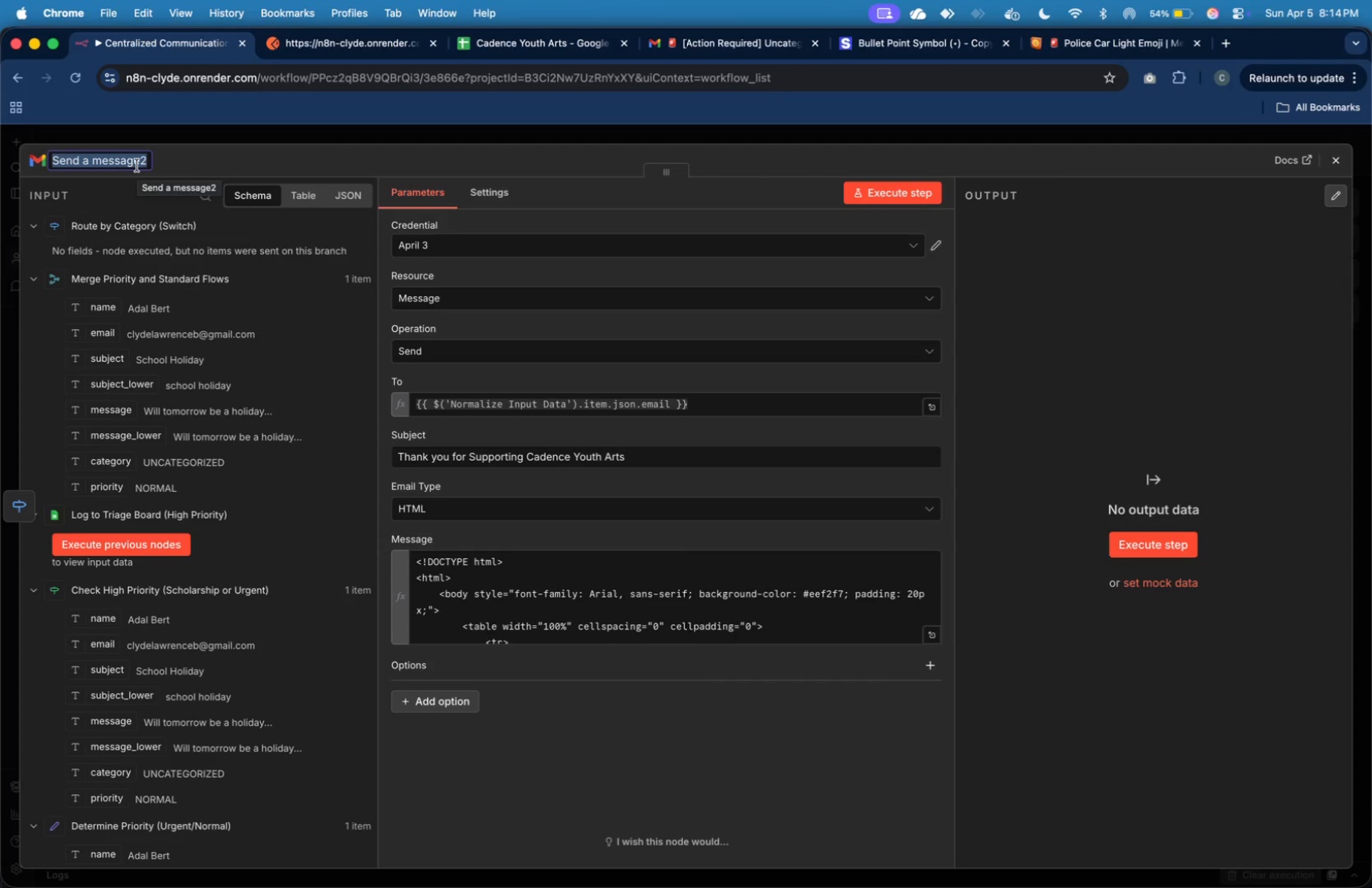 
wait(8.16)
 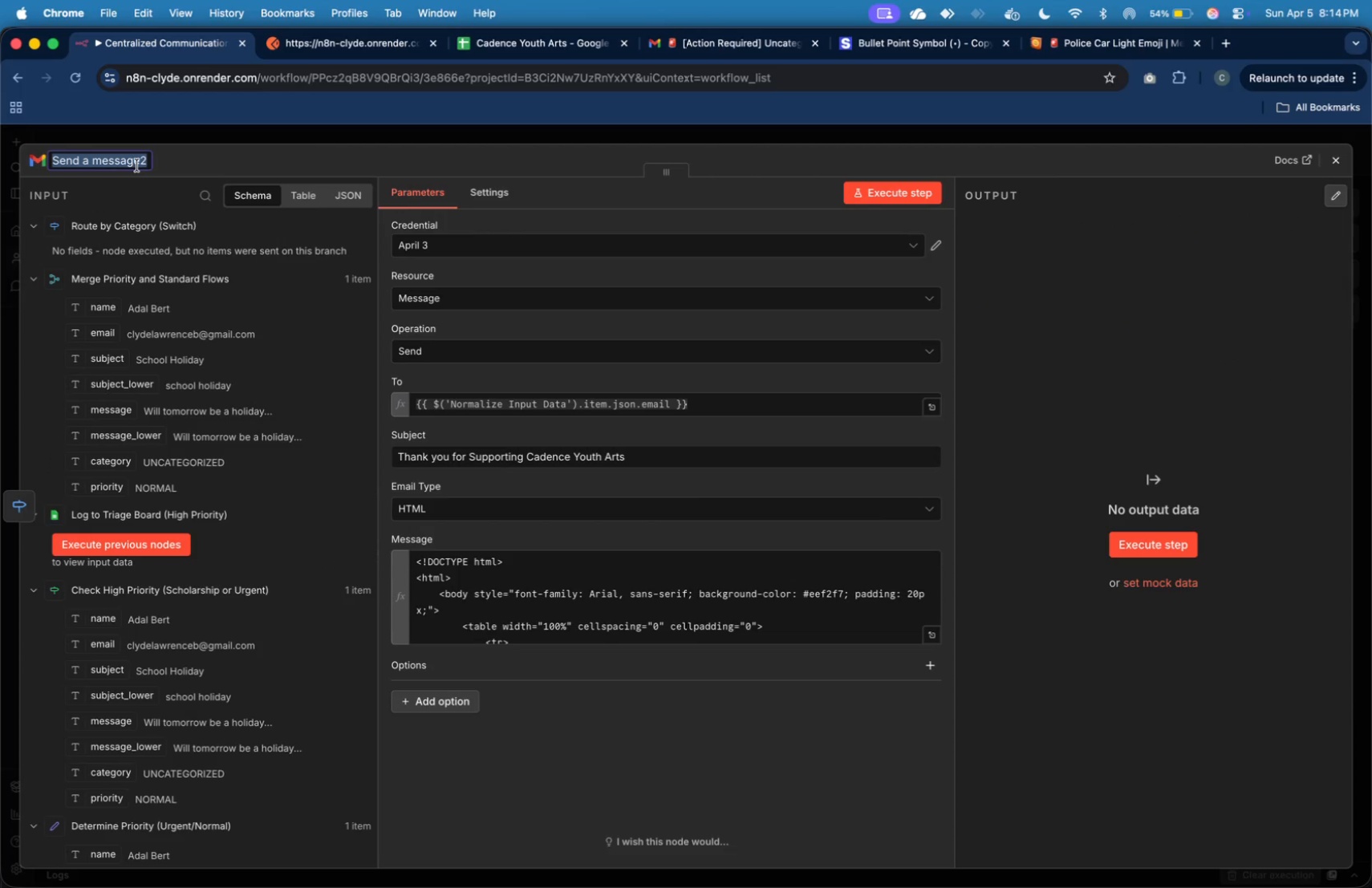 
type(Send Doon)
key(Backspace)
key(Backspace)
type(nor Response)
 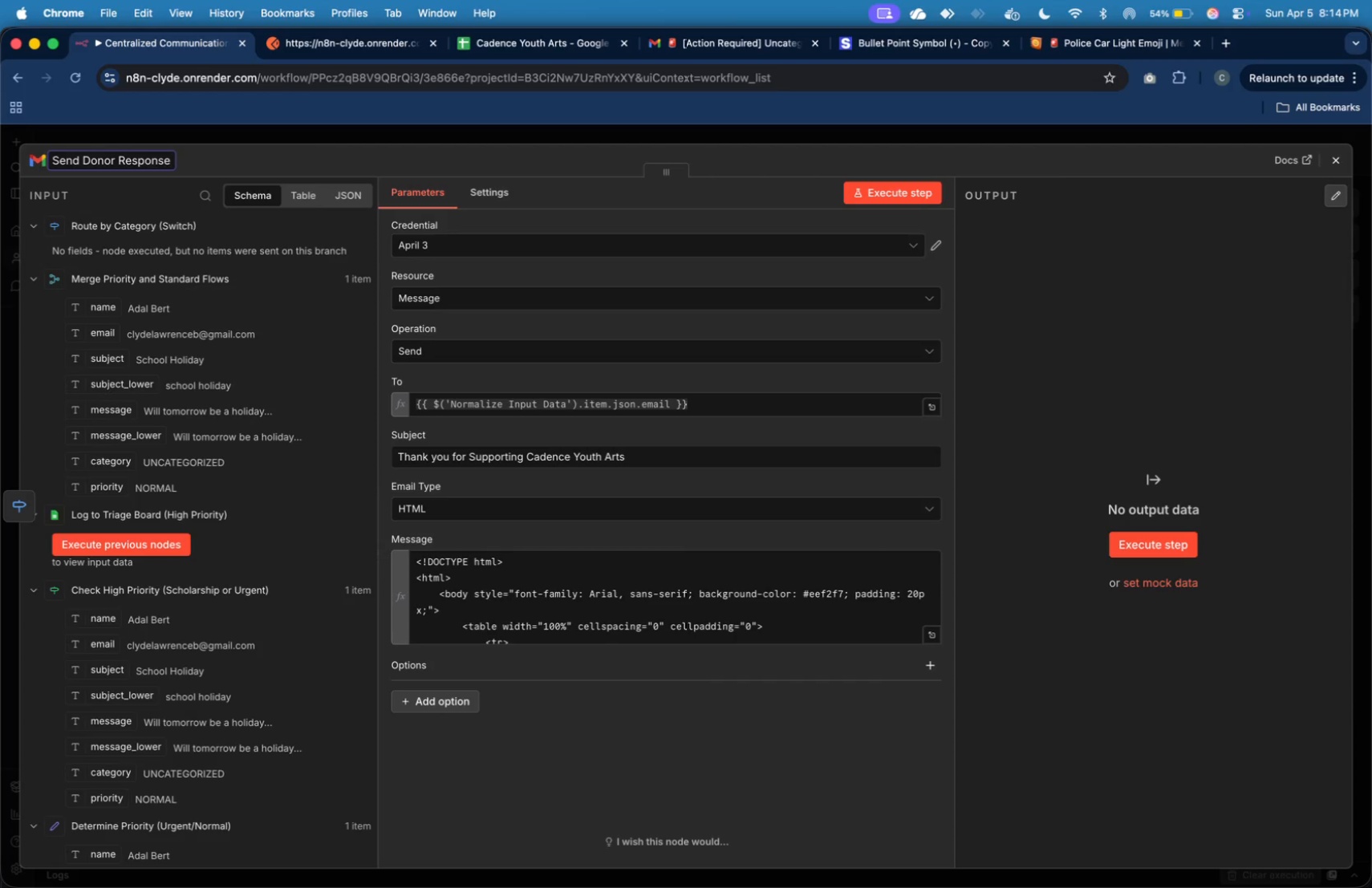 
mouse_move([47, 482])
 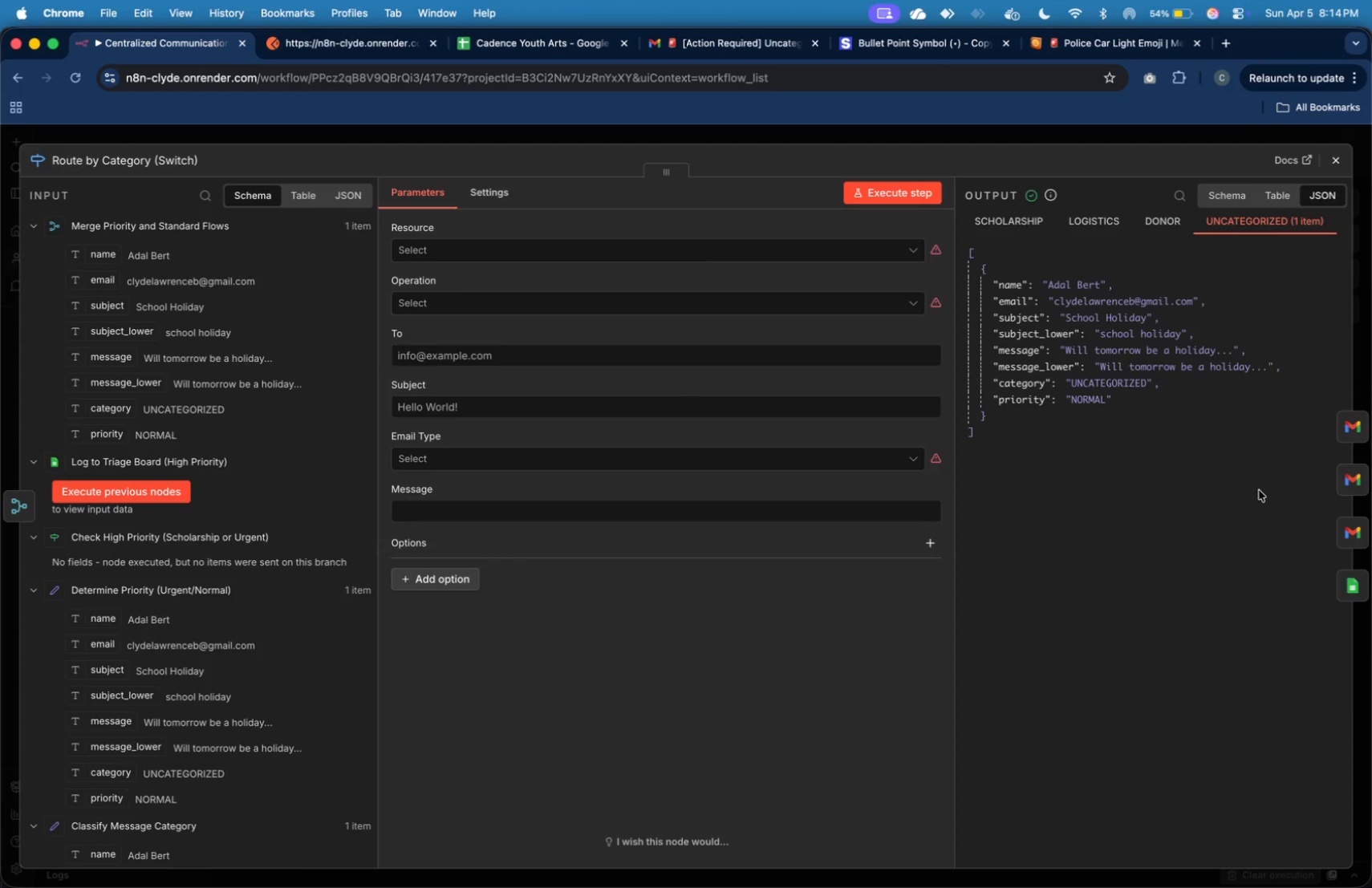 
left_click([1343, 586])
 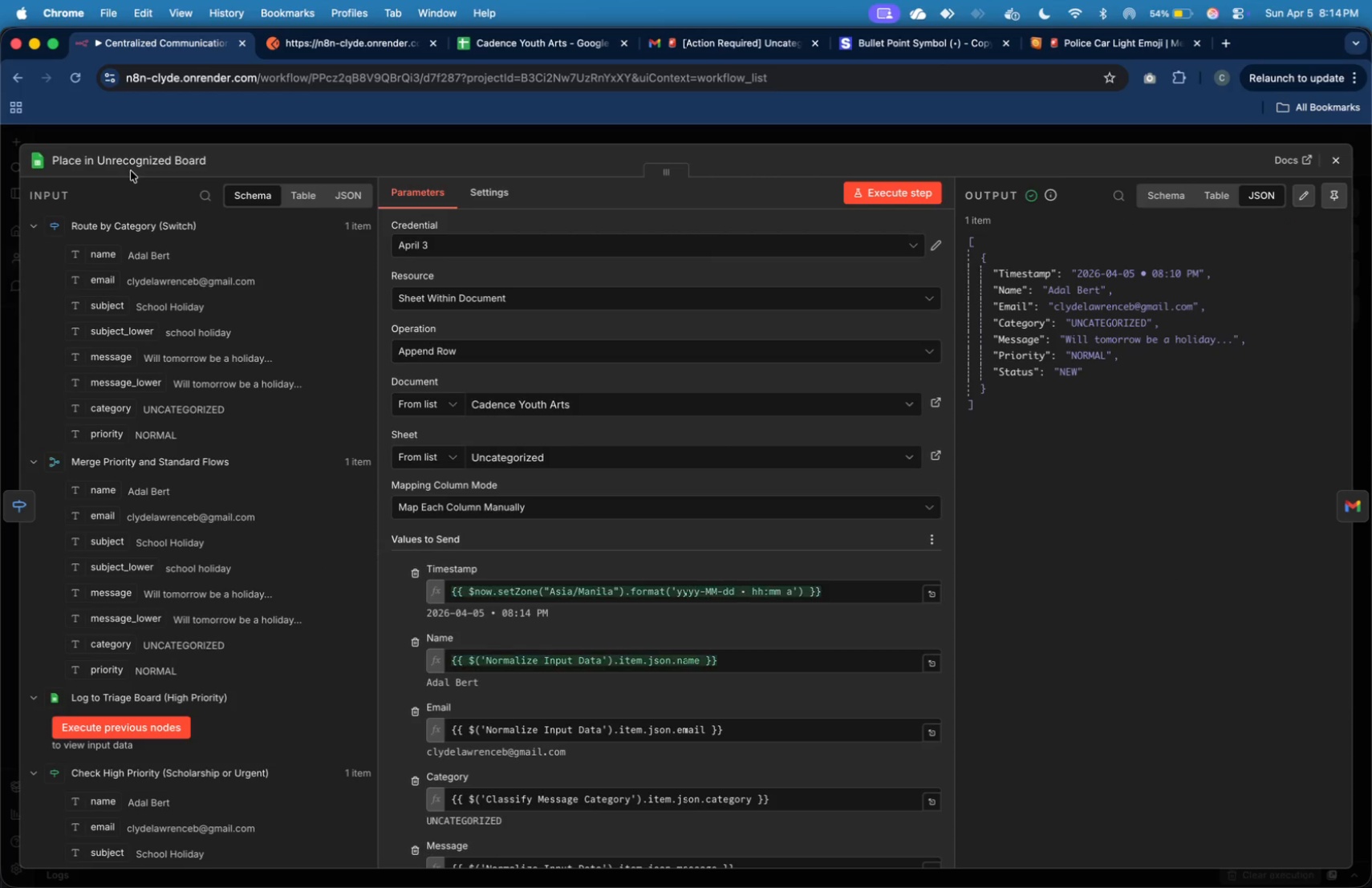 
left_click([103, 161])
 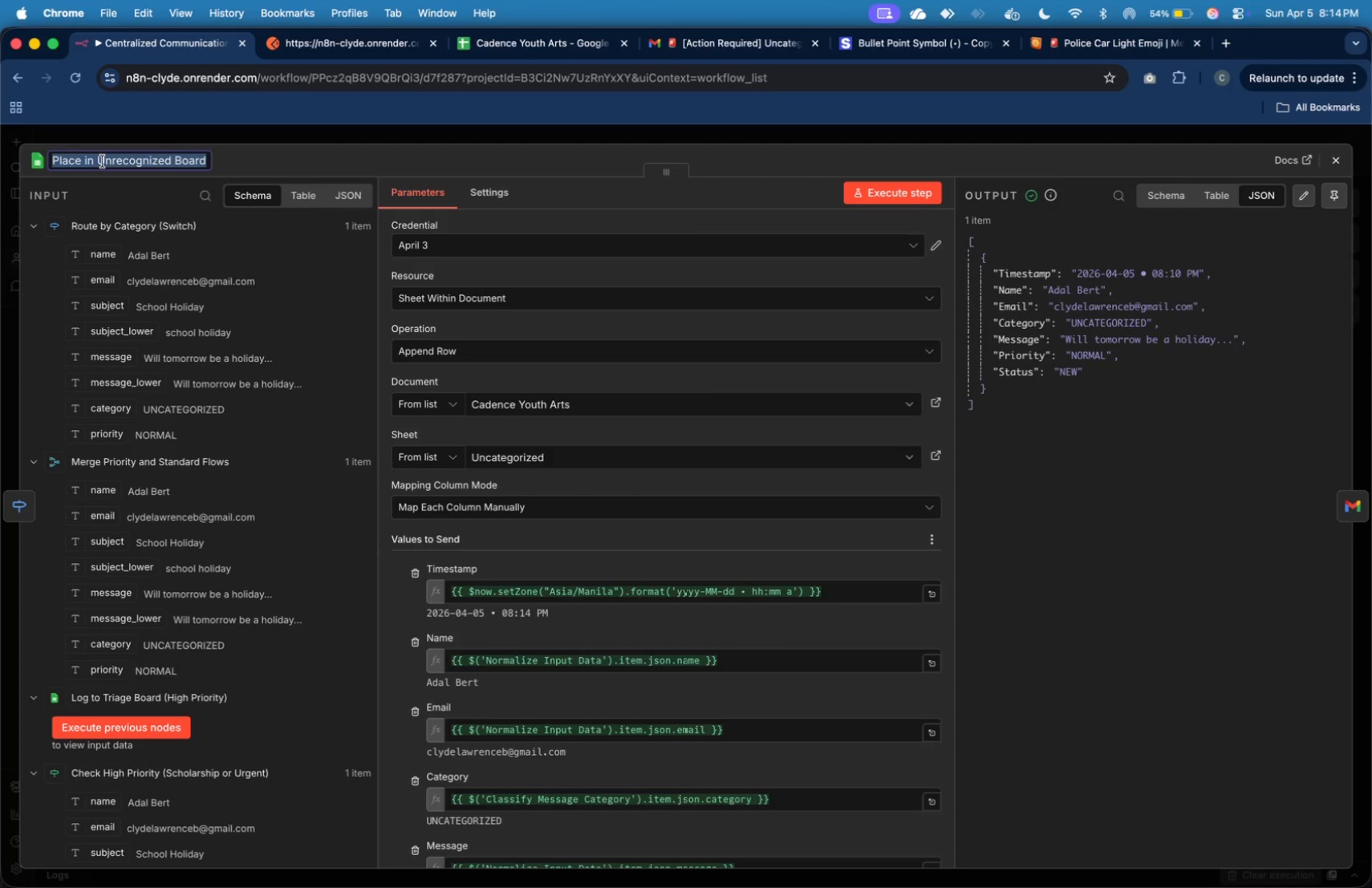 
type(Log Uncategorized Message)
 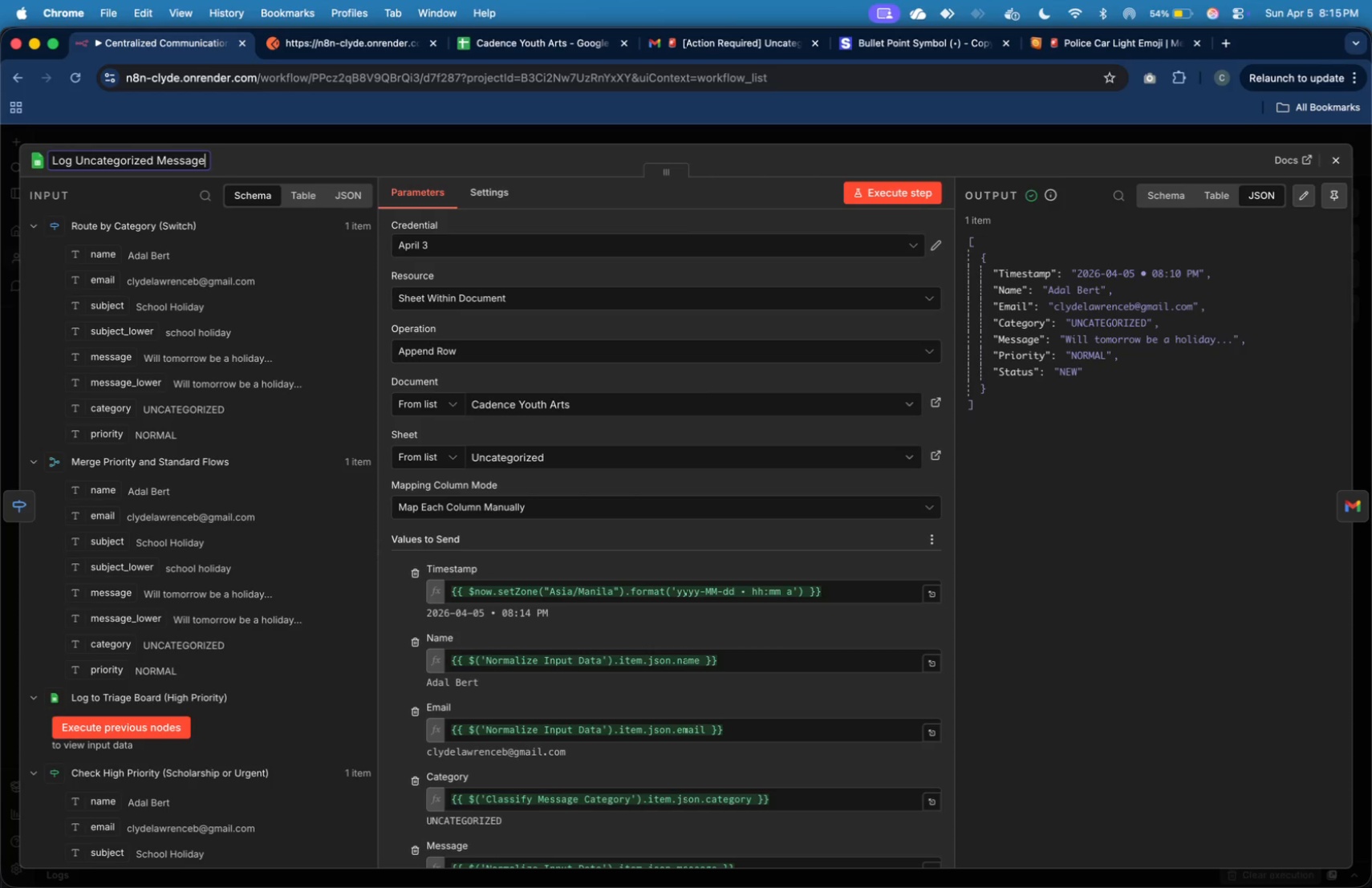 
 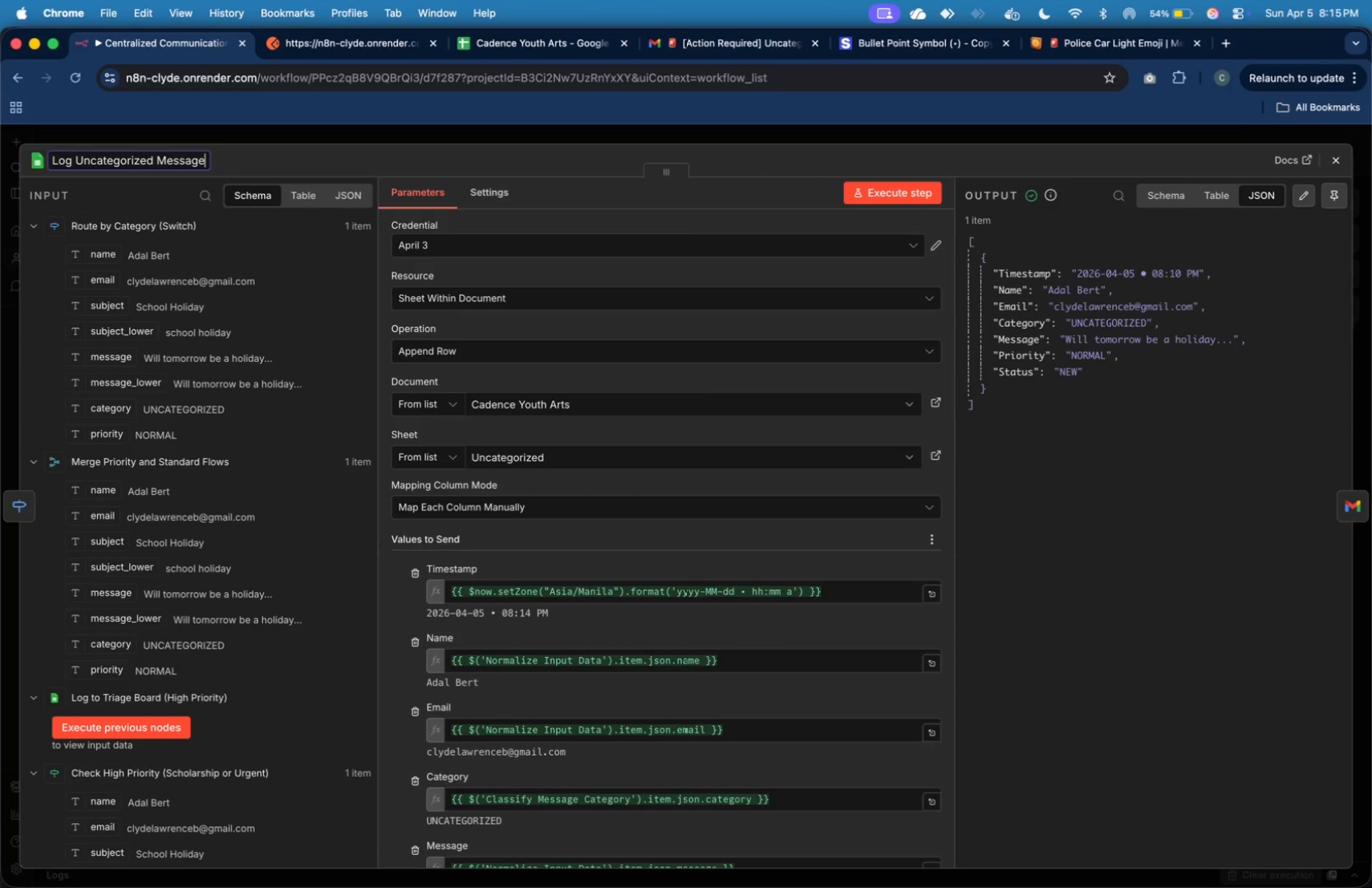 
key(Enter)
 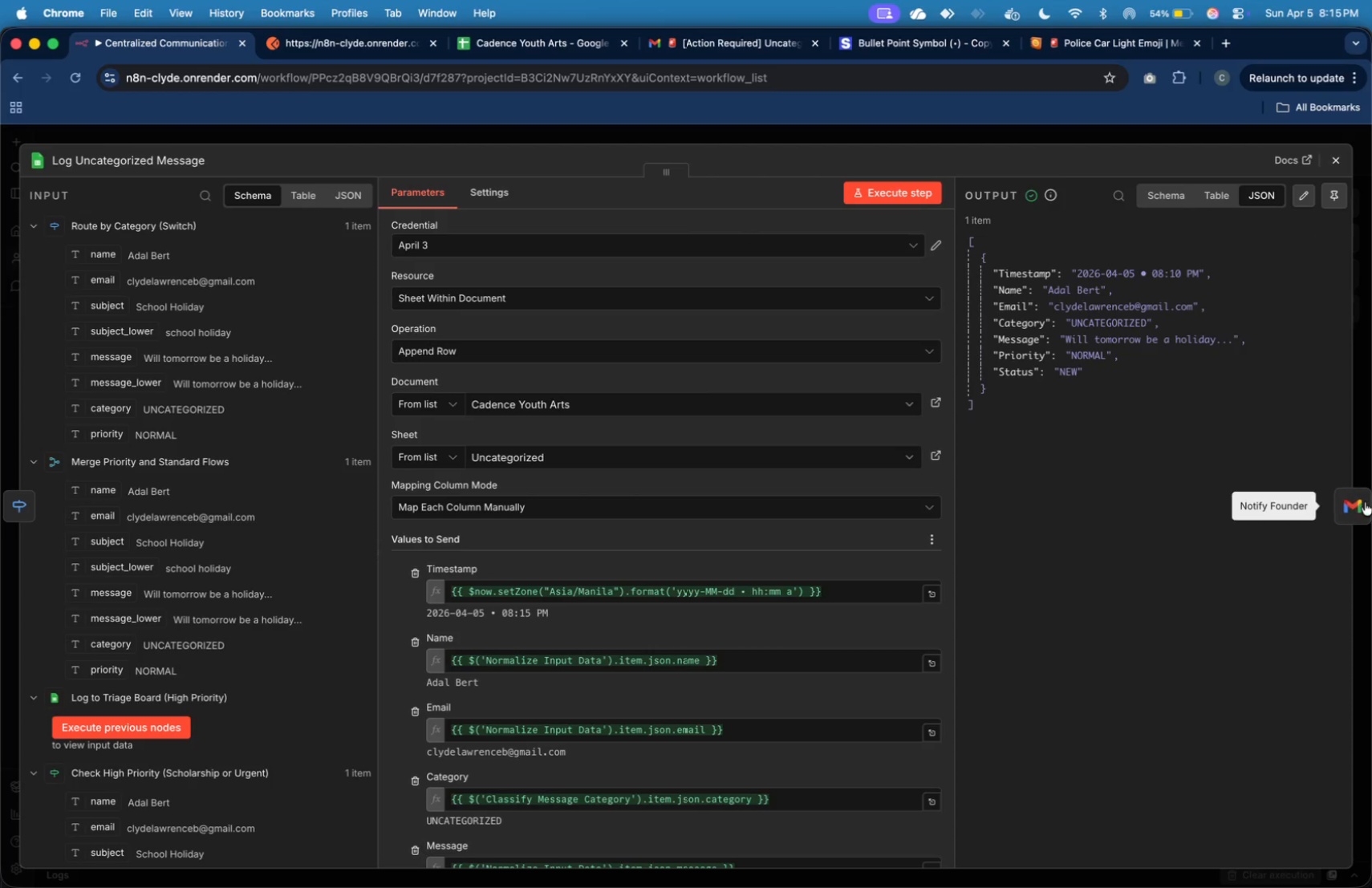 
left_click([1359, 509])
 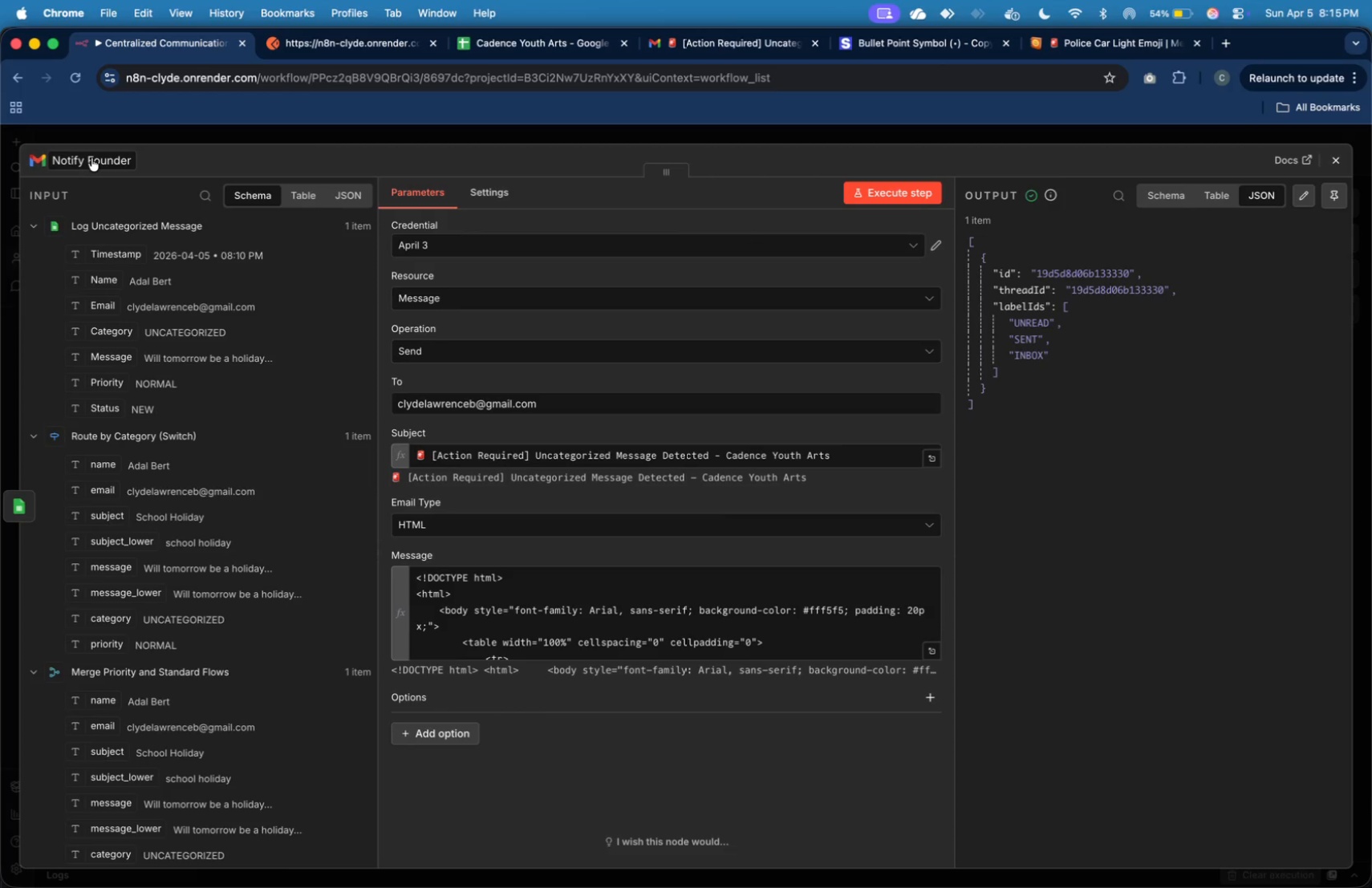 
left_click([91, 158])
 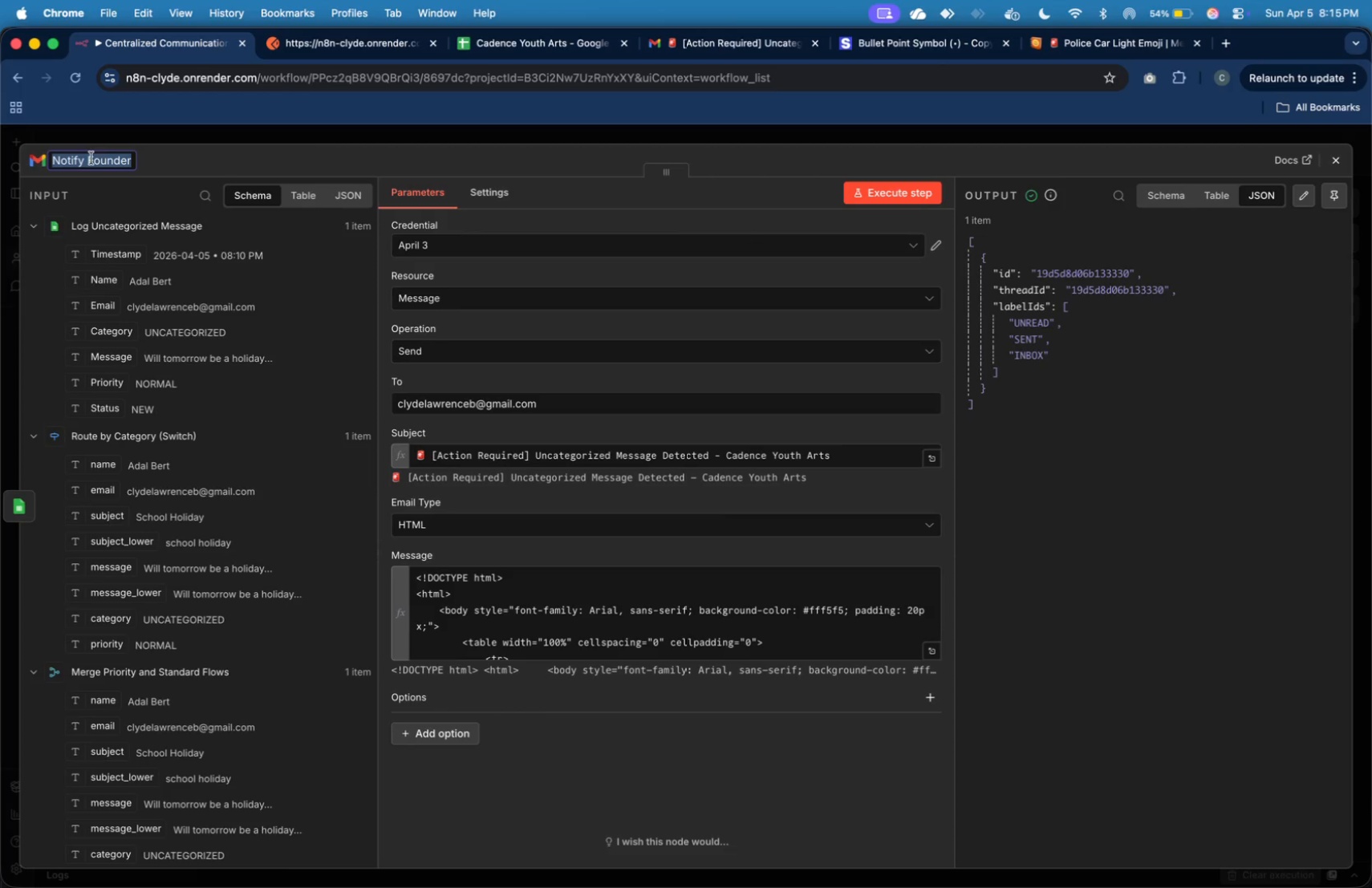 
key(ArrowRight)
 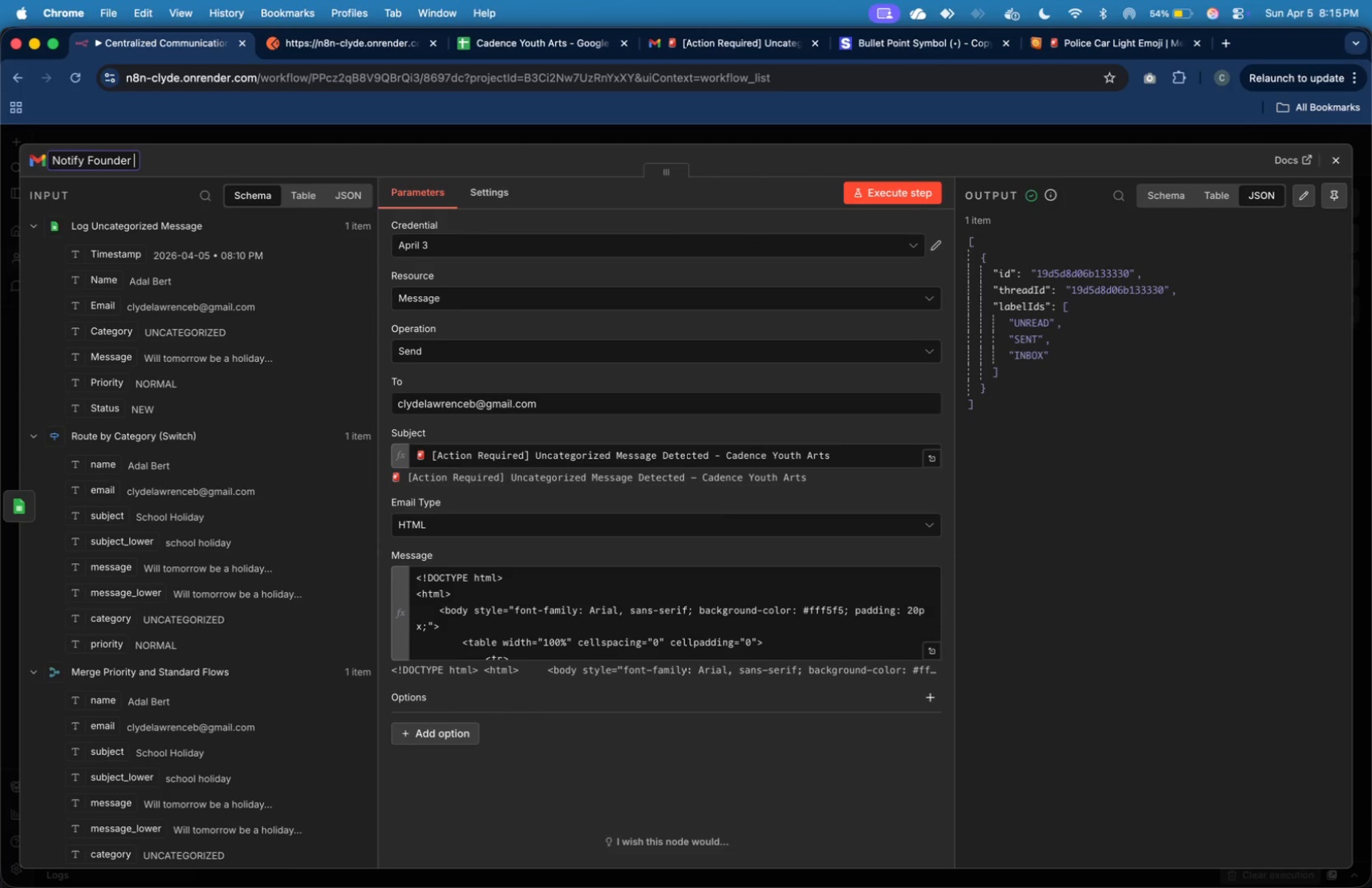 
type( ())
 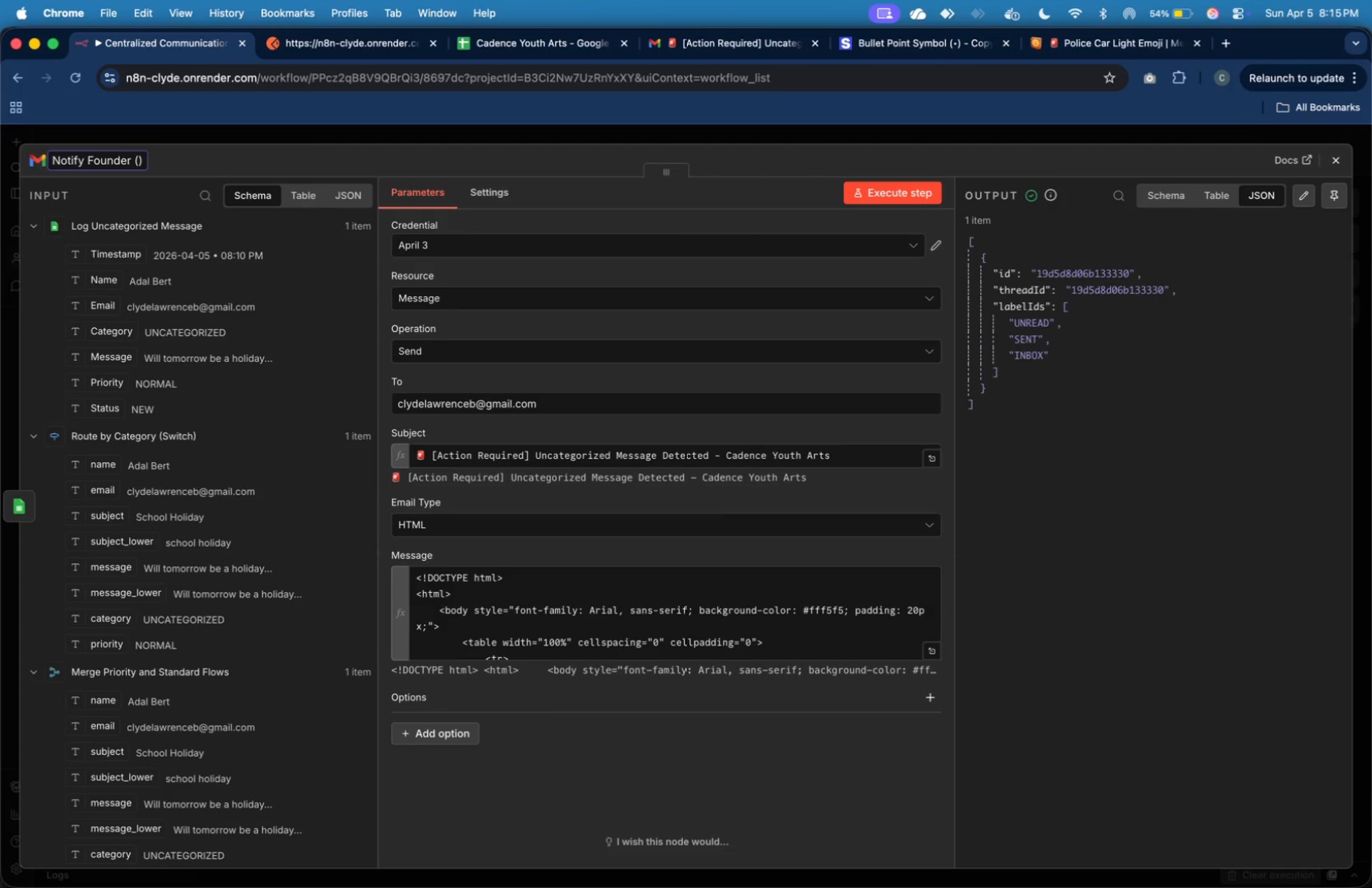 
key(ArrowLeft)
 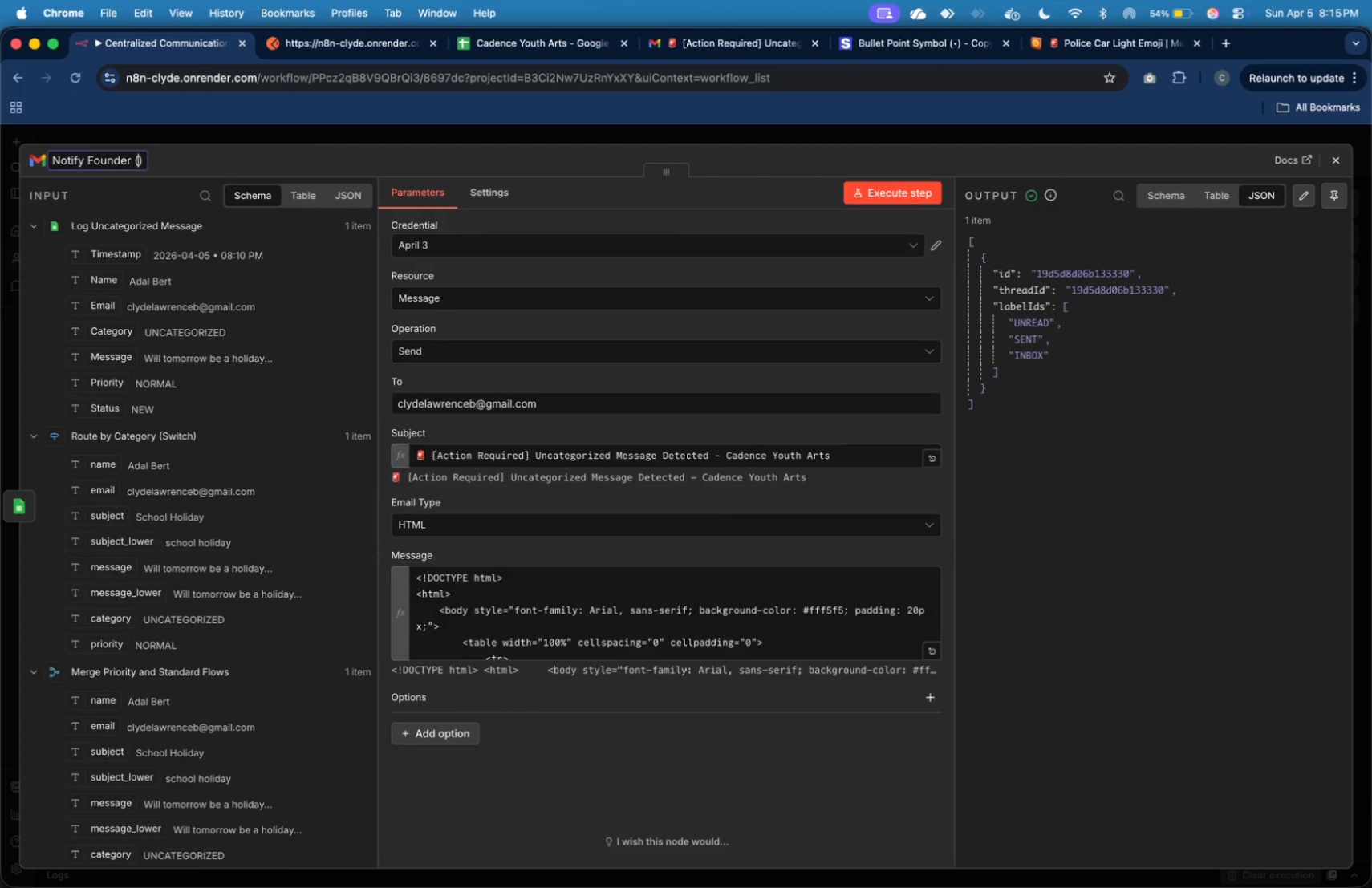 
type(Uncategorized Alert)
 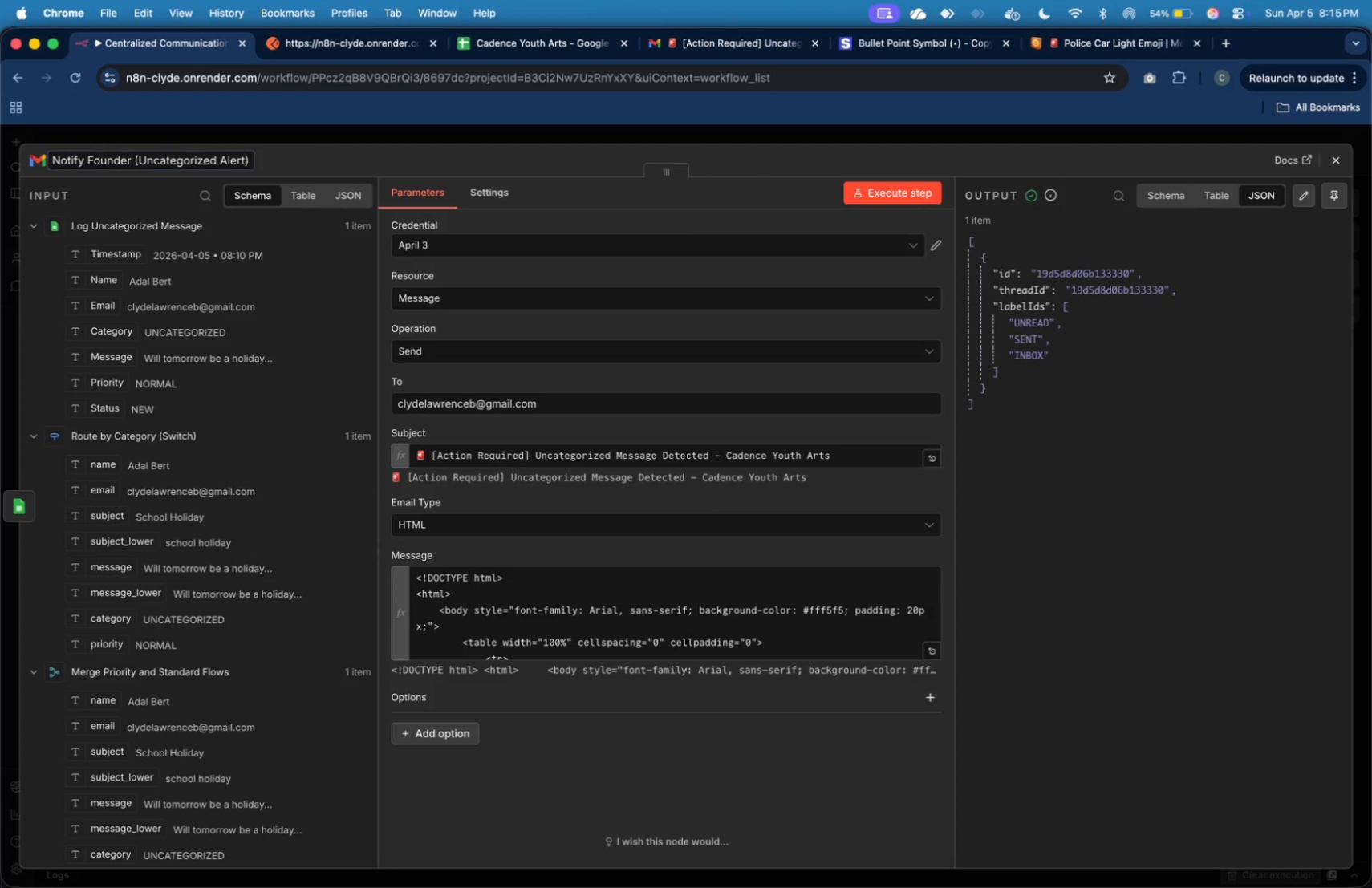 
 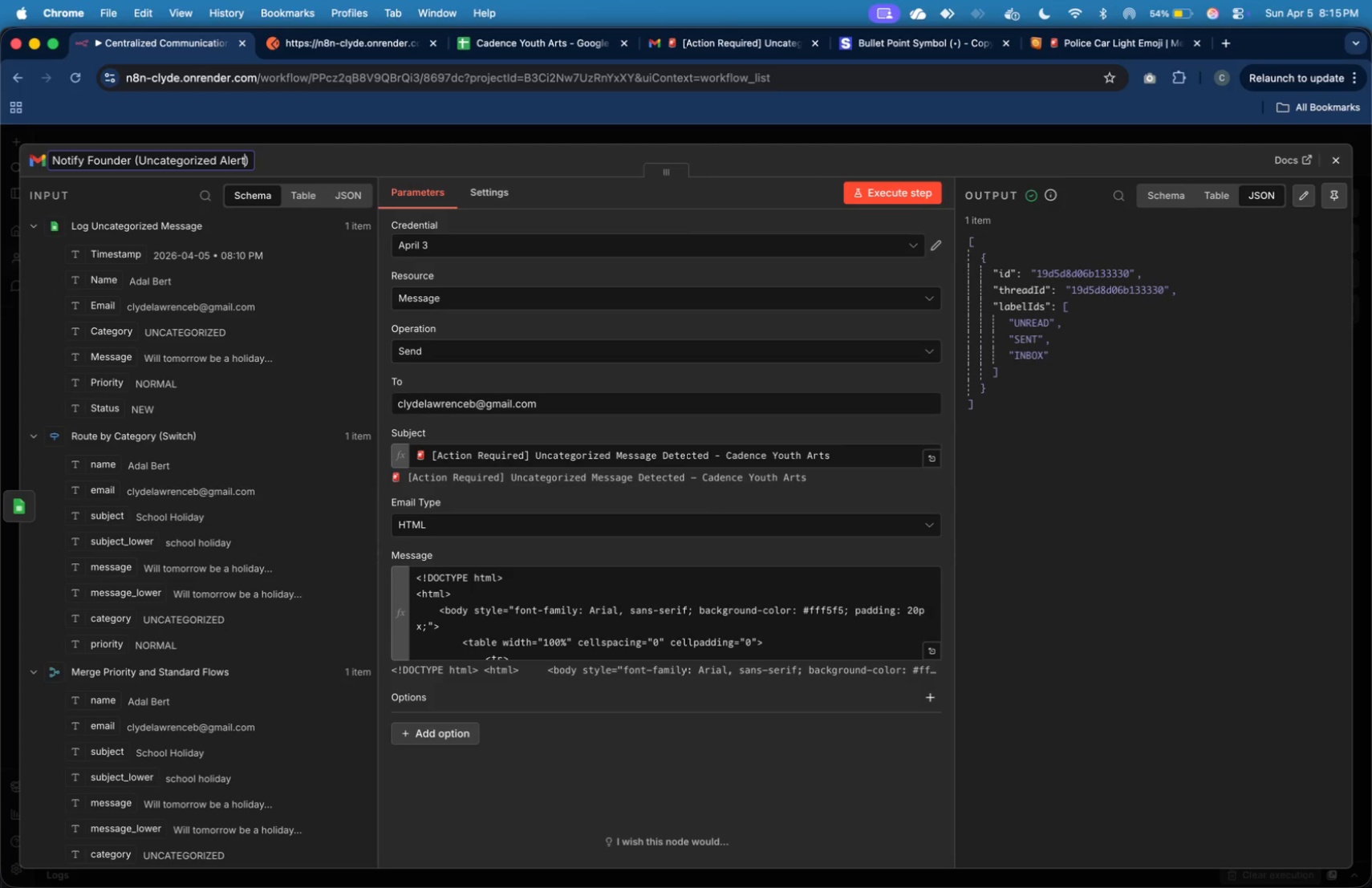 
key(Enter)
 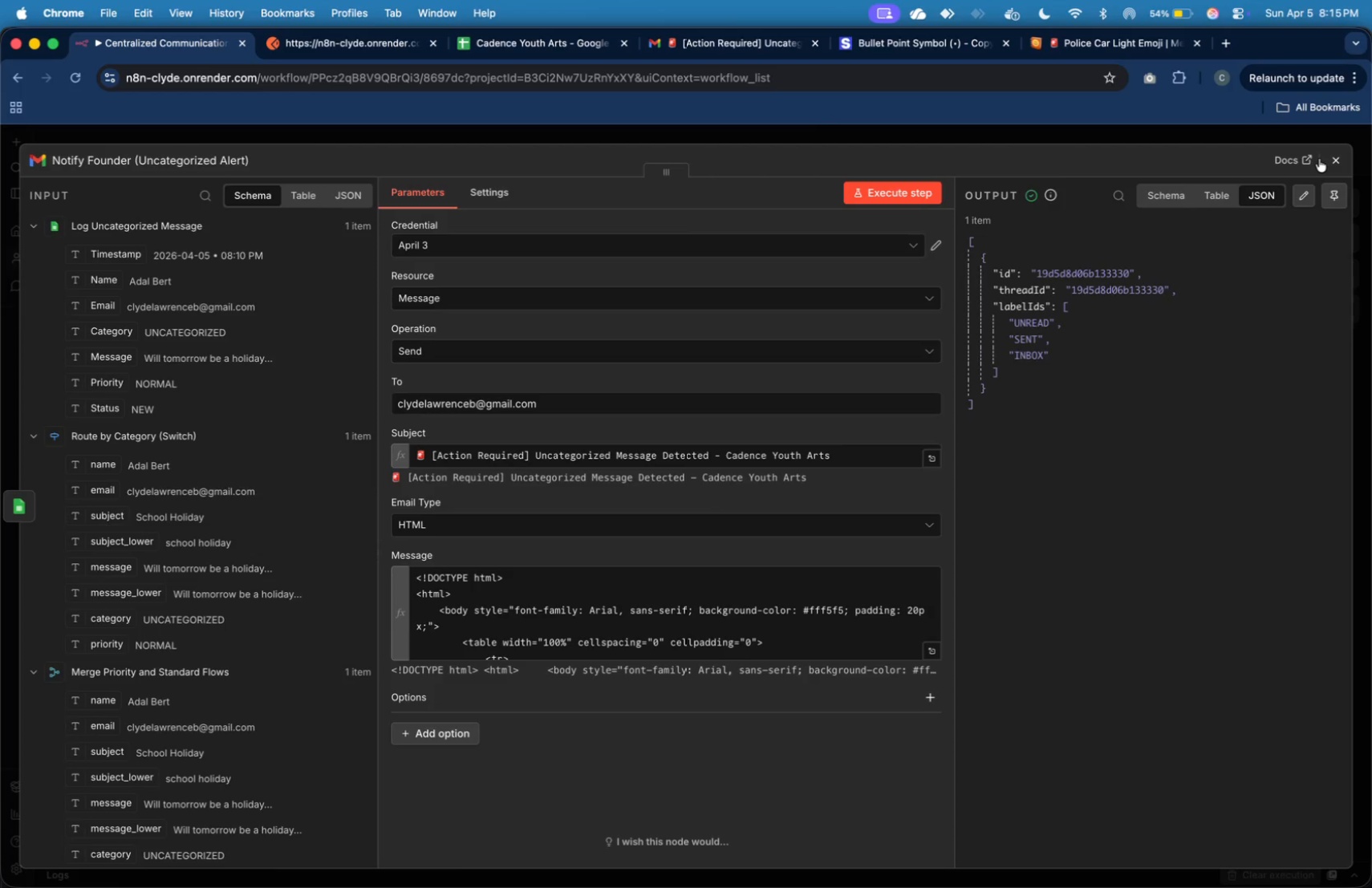 
left_click([1332, 167])
 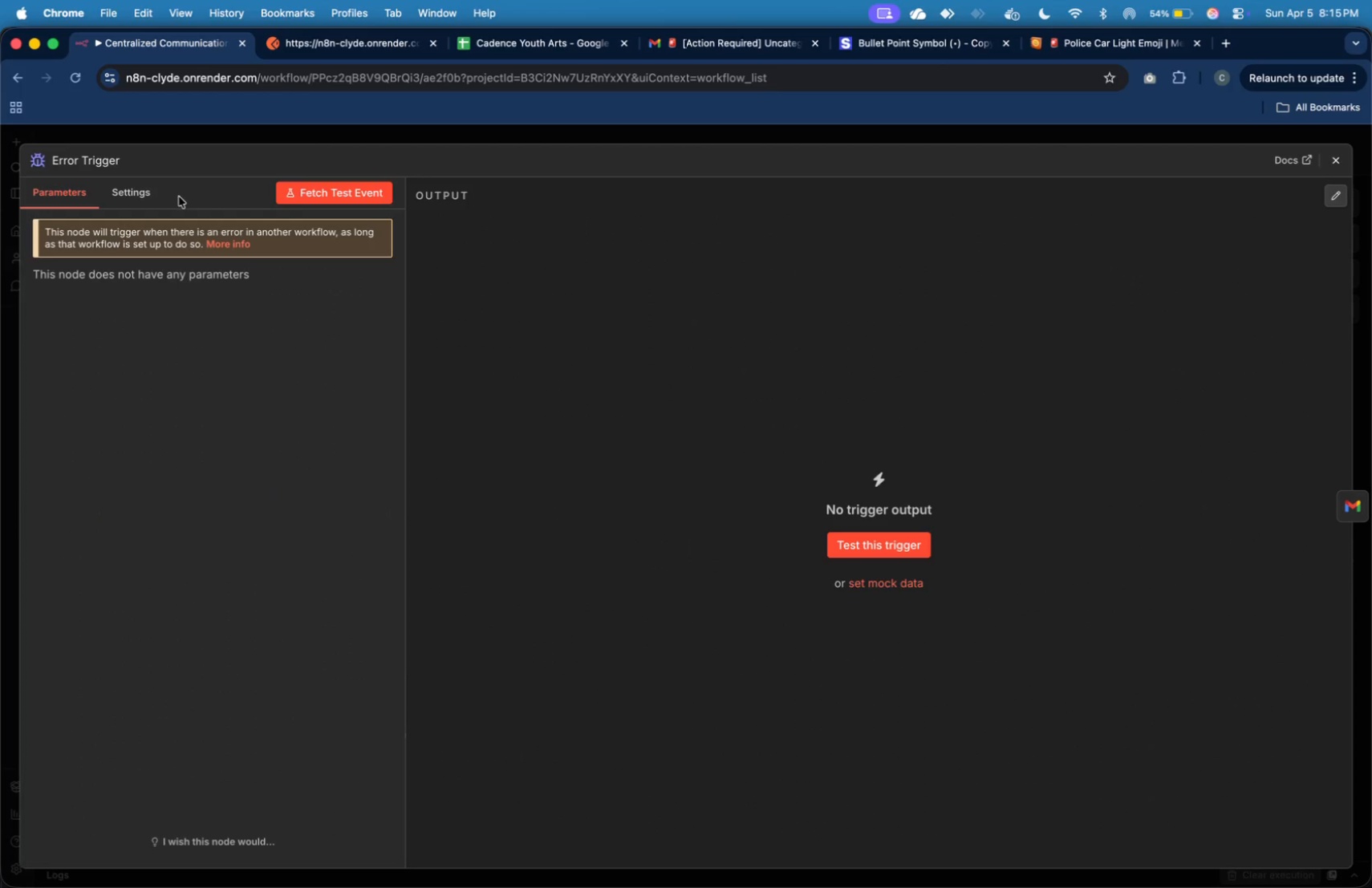 
wait(5.15)
 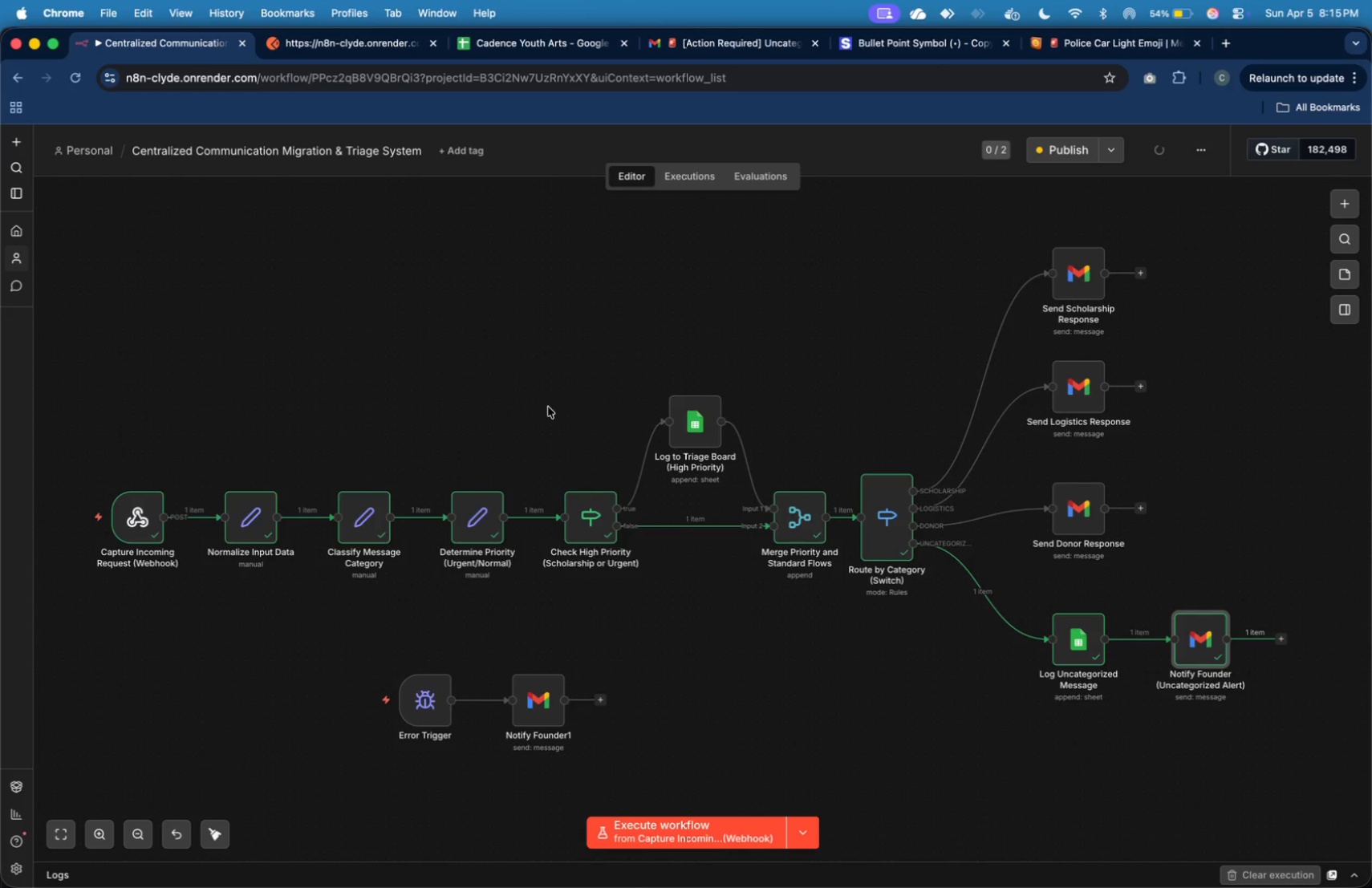 
left_click([90, 156])
 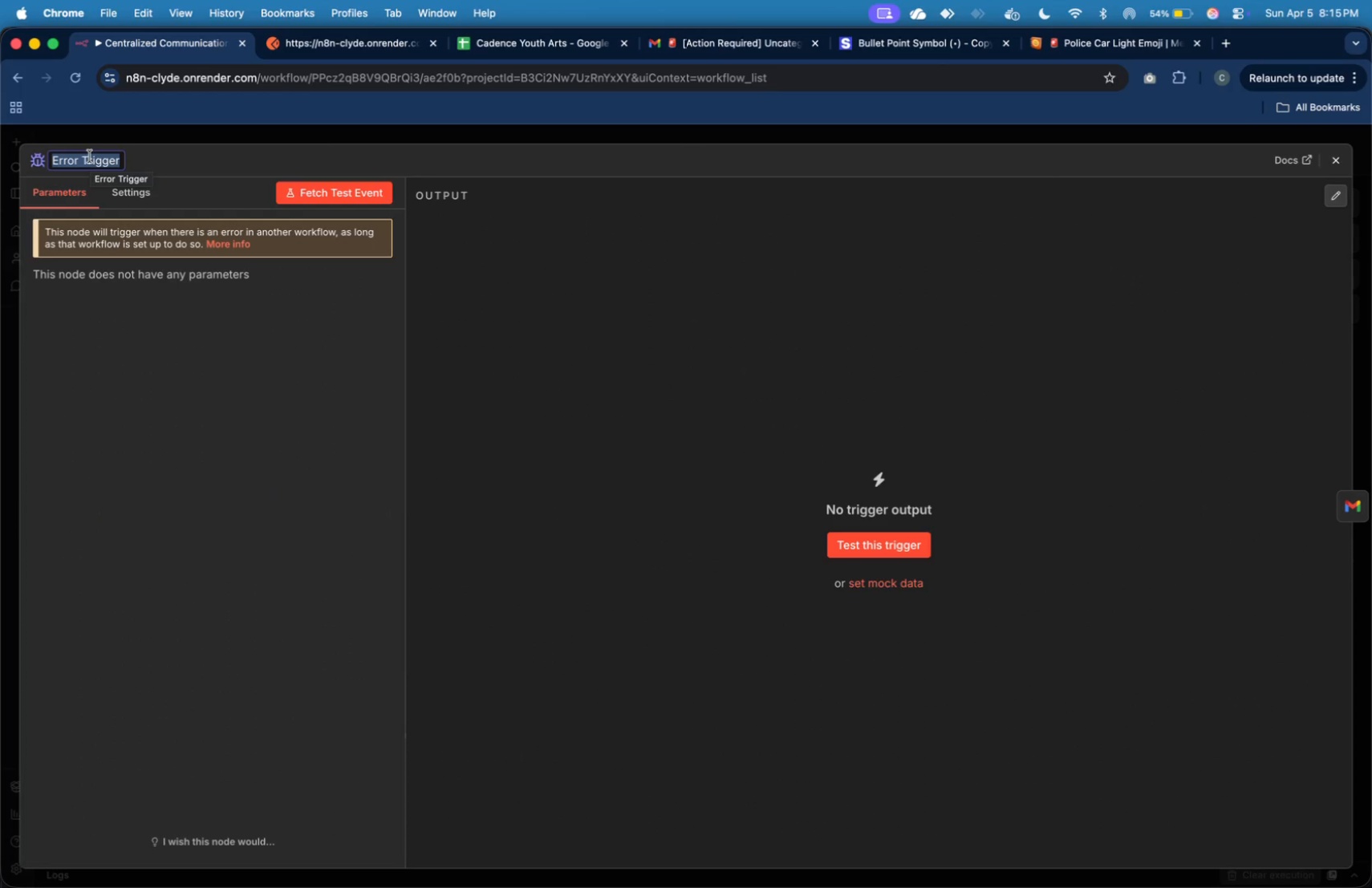 
type(Capture Workflow Errors)
 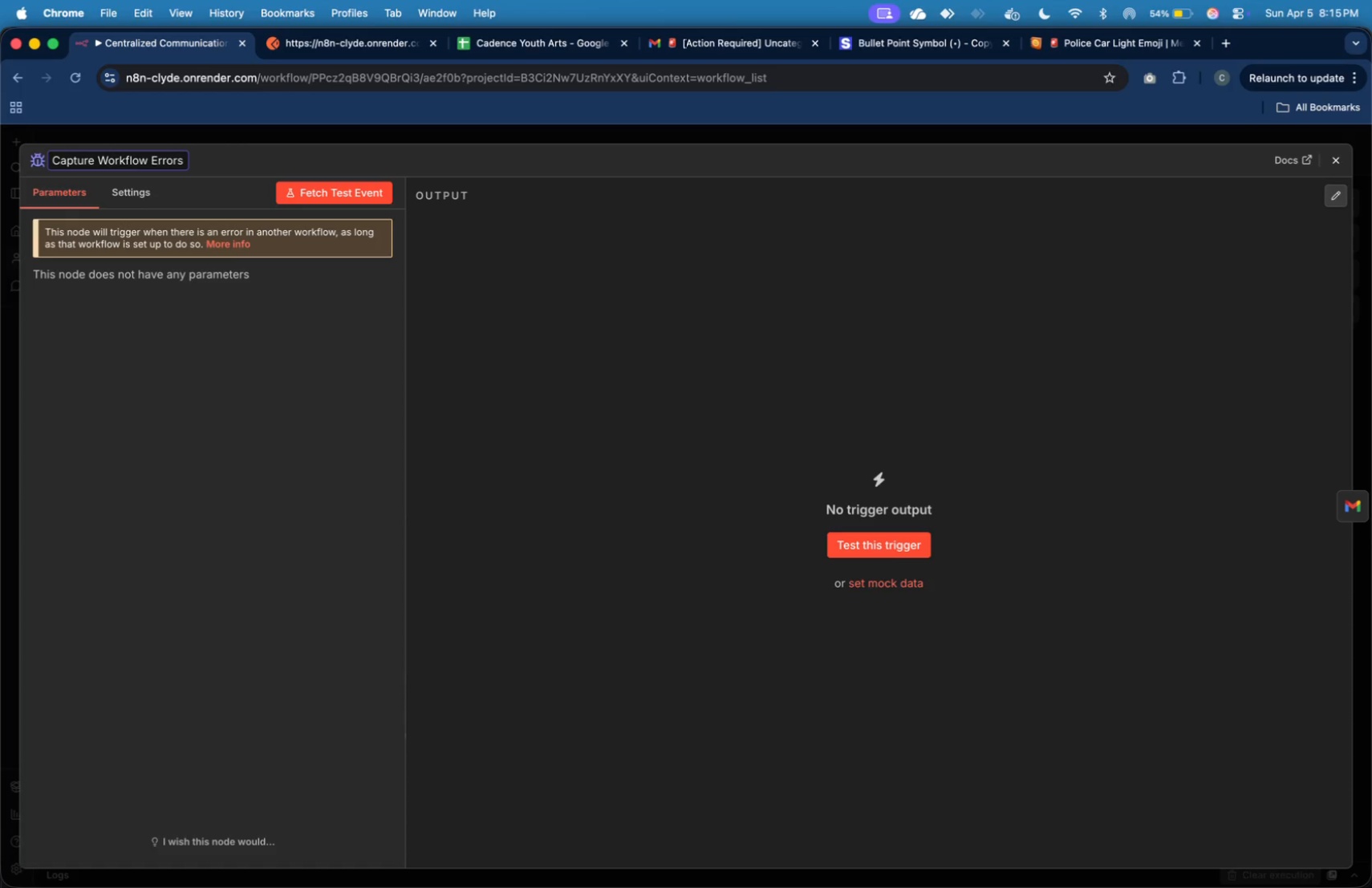 
left_click([1338, 512])
 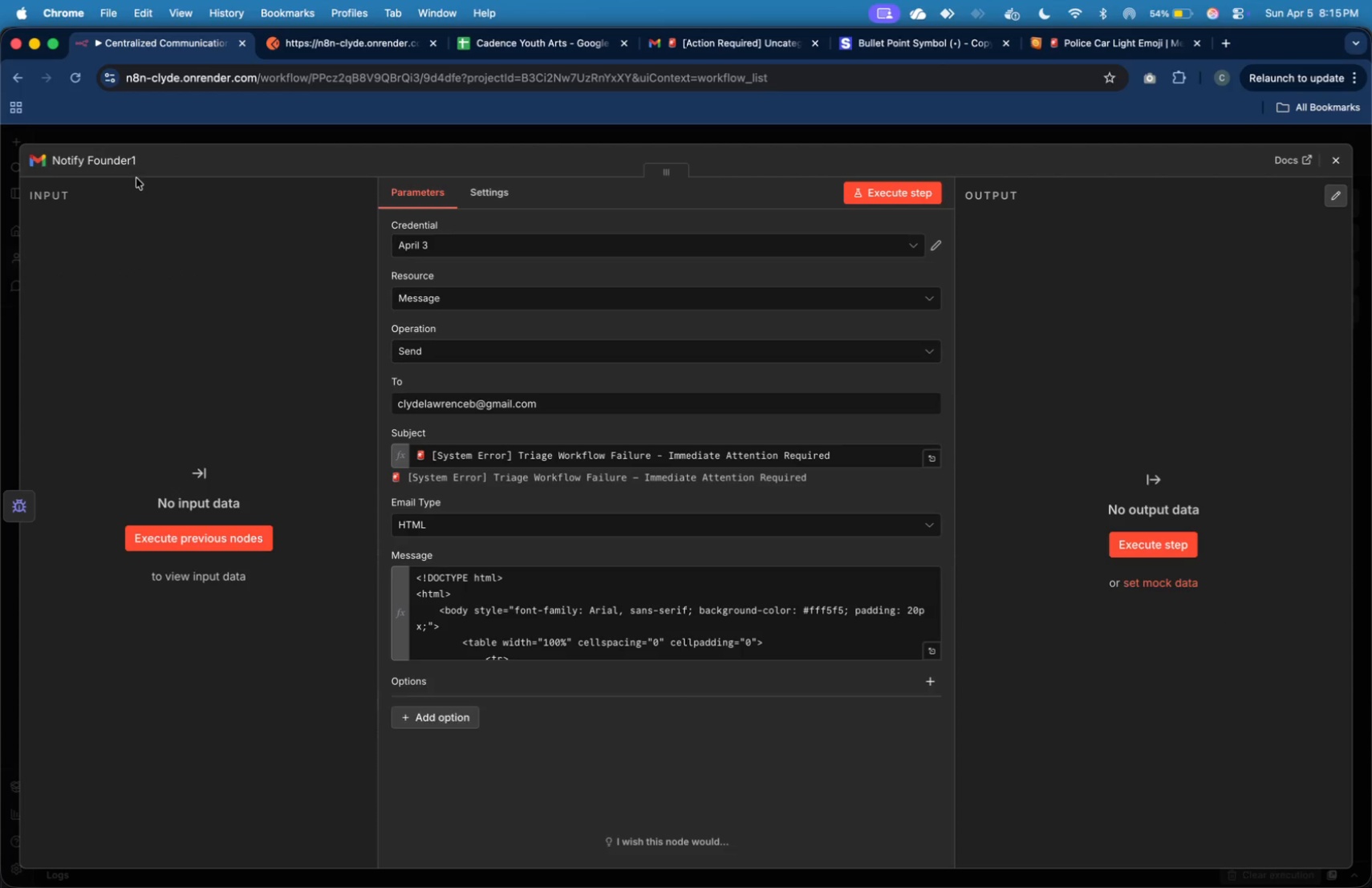 
left_click([127, 165])
 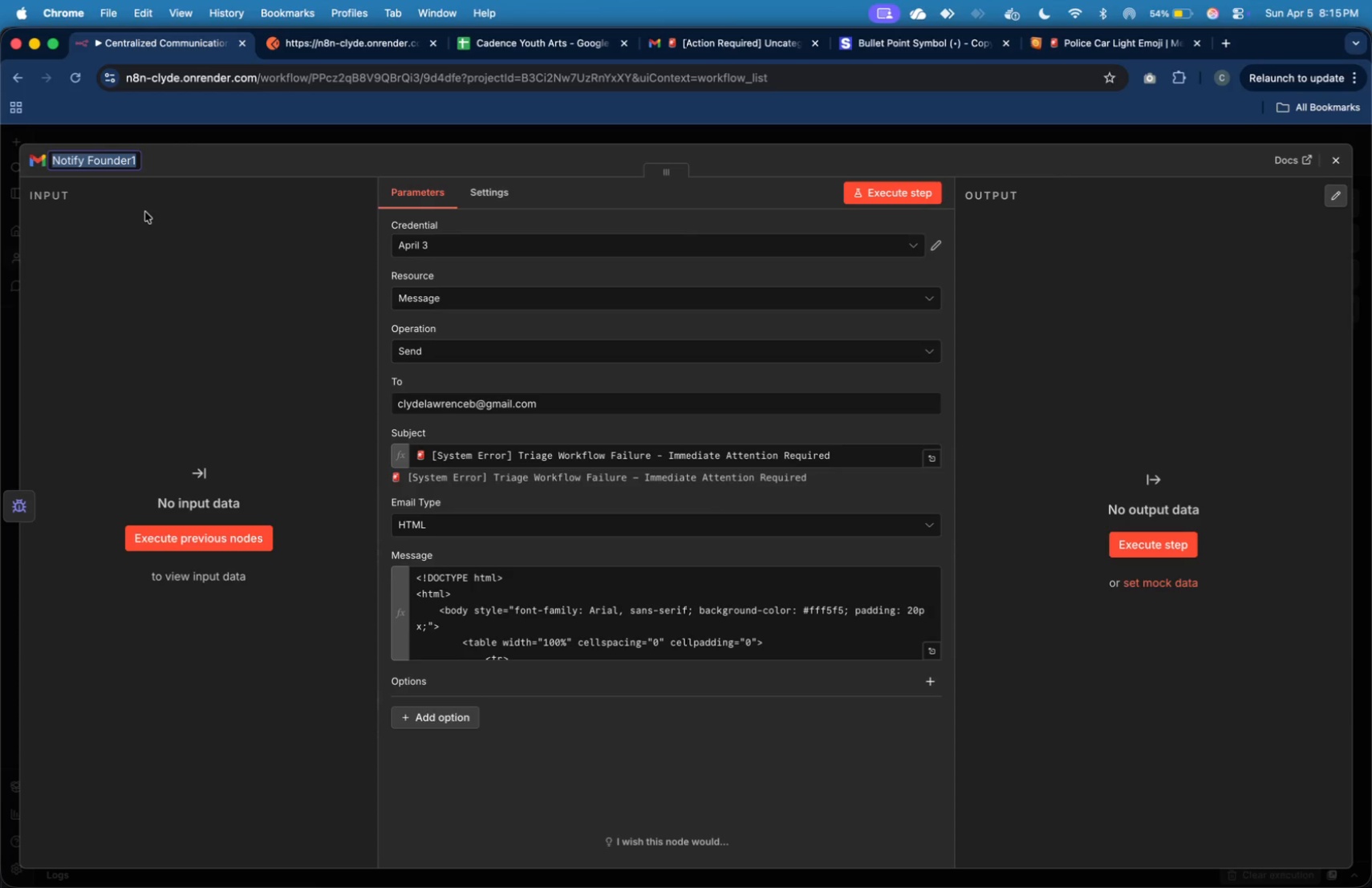 
wait(15.85)
 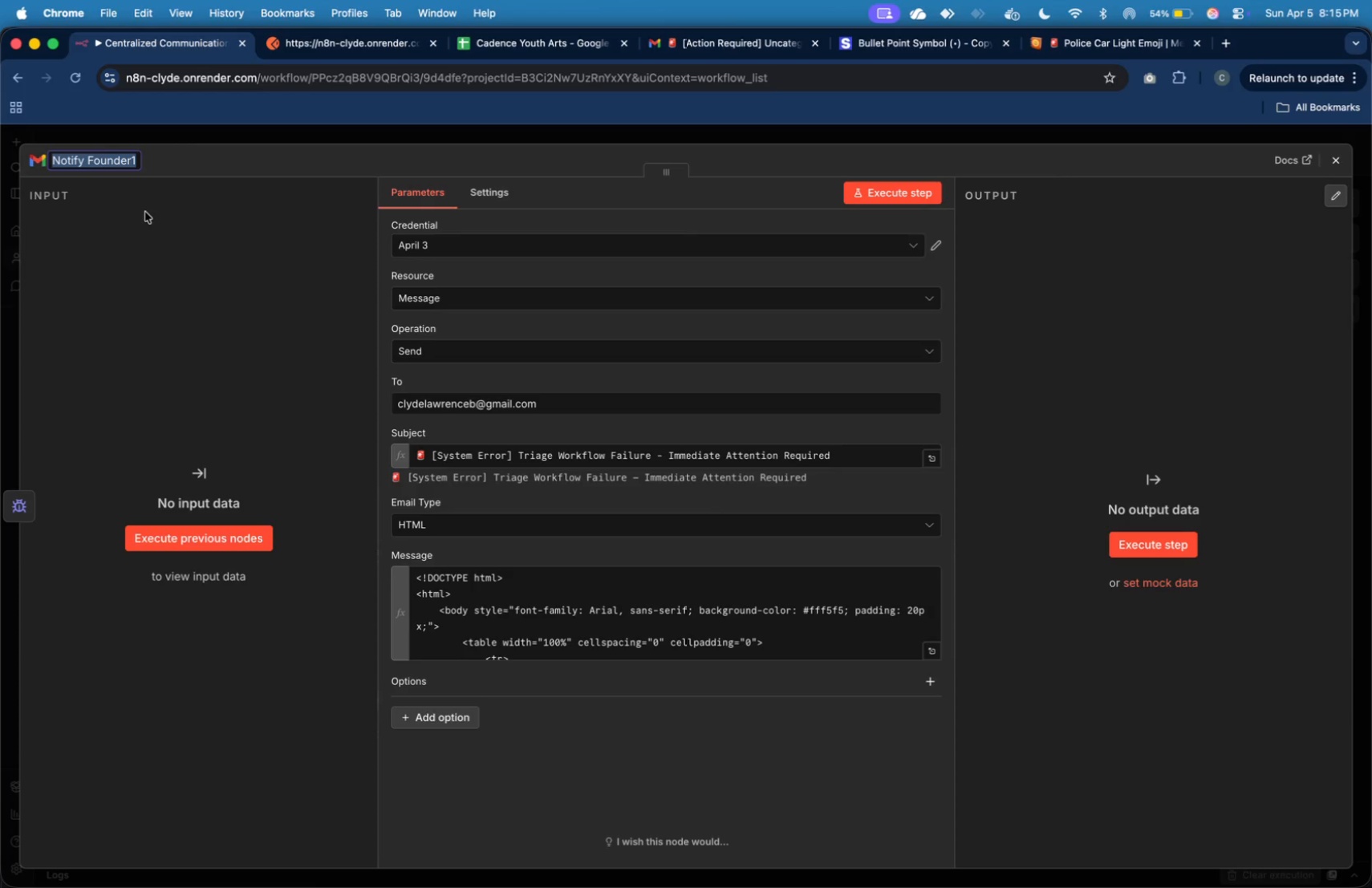 
key(ArrowRight)
 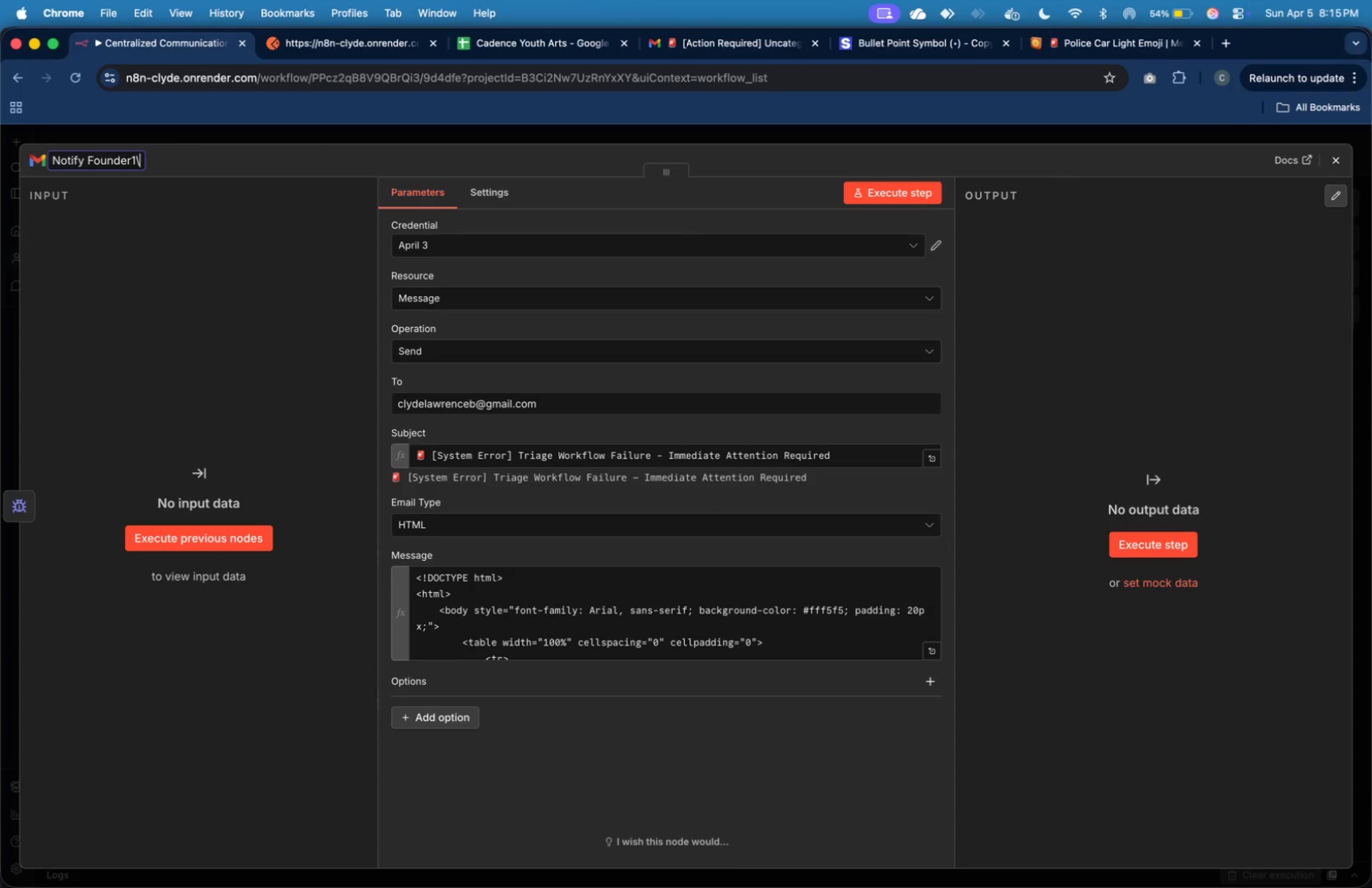 
type(\)
key(Backspace)
key(Backspace)
type( ())
 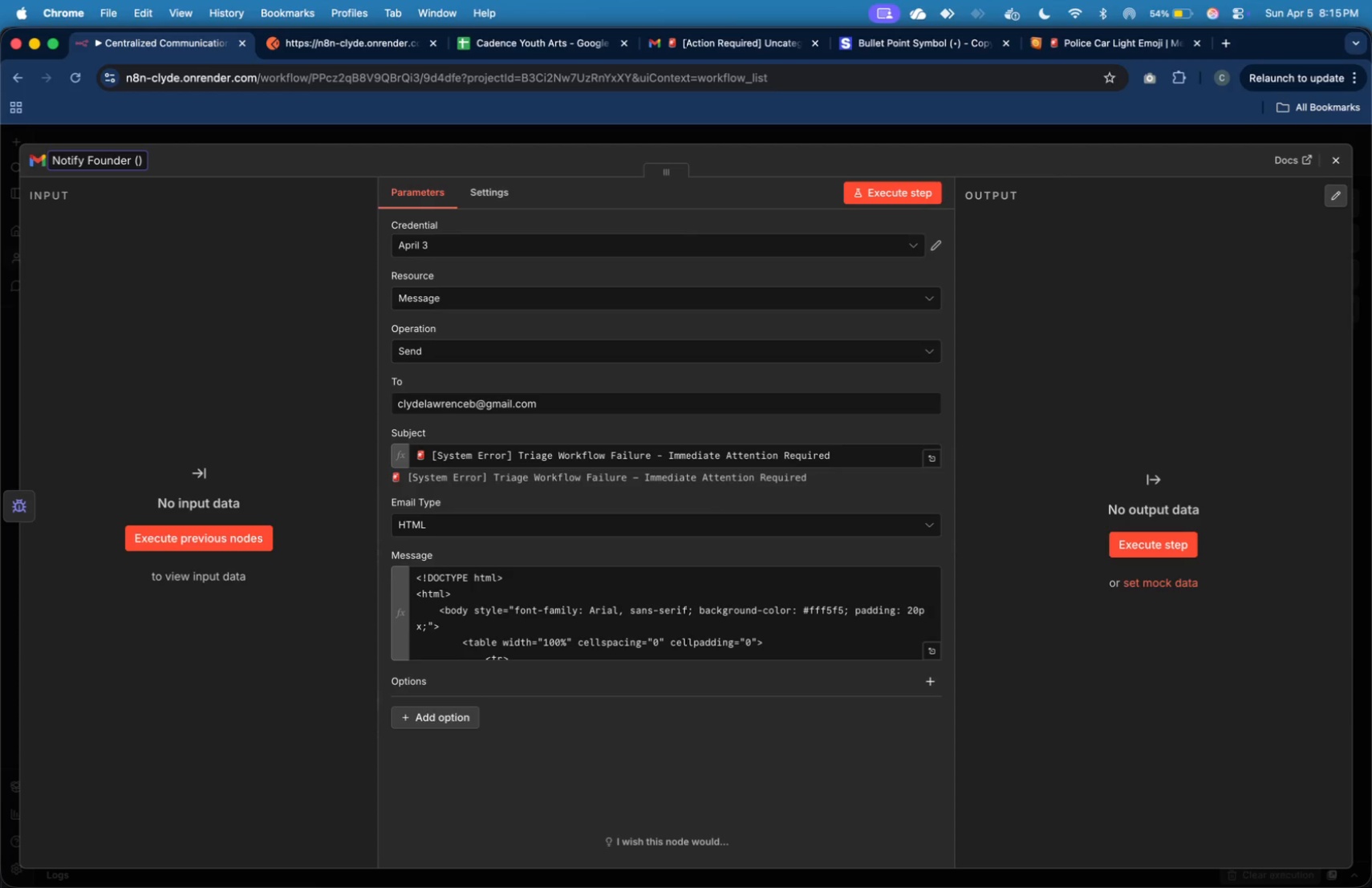 
key(ArrowLeft)
 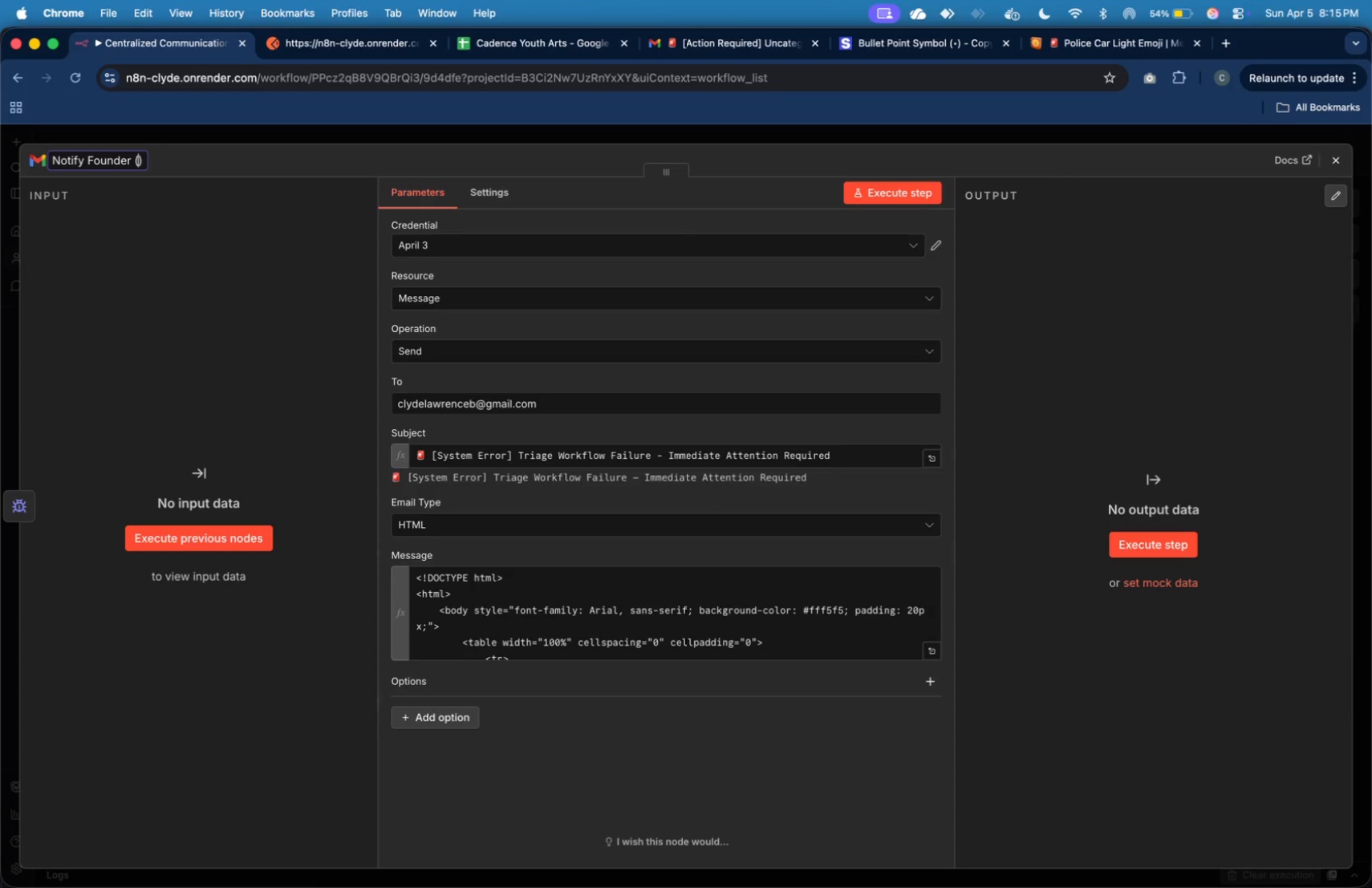 
type(System Error)
 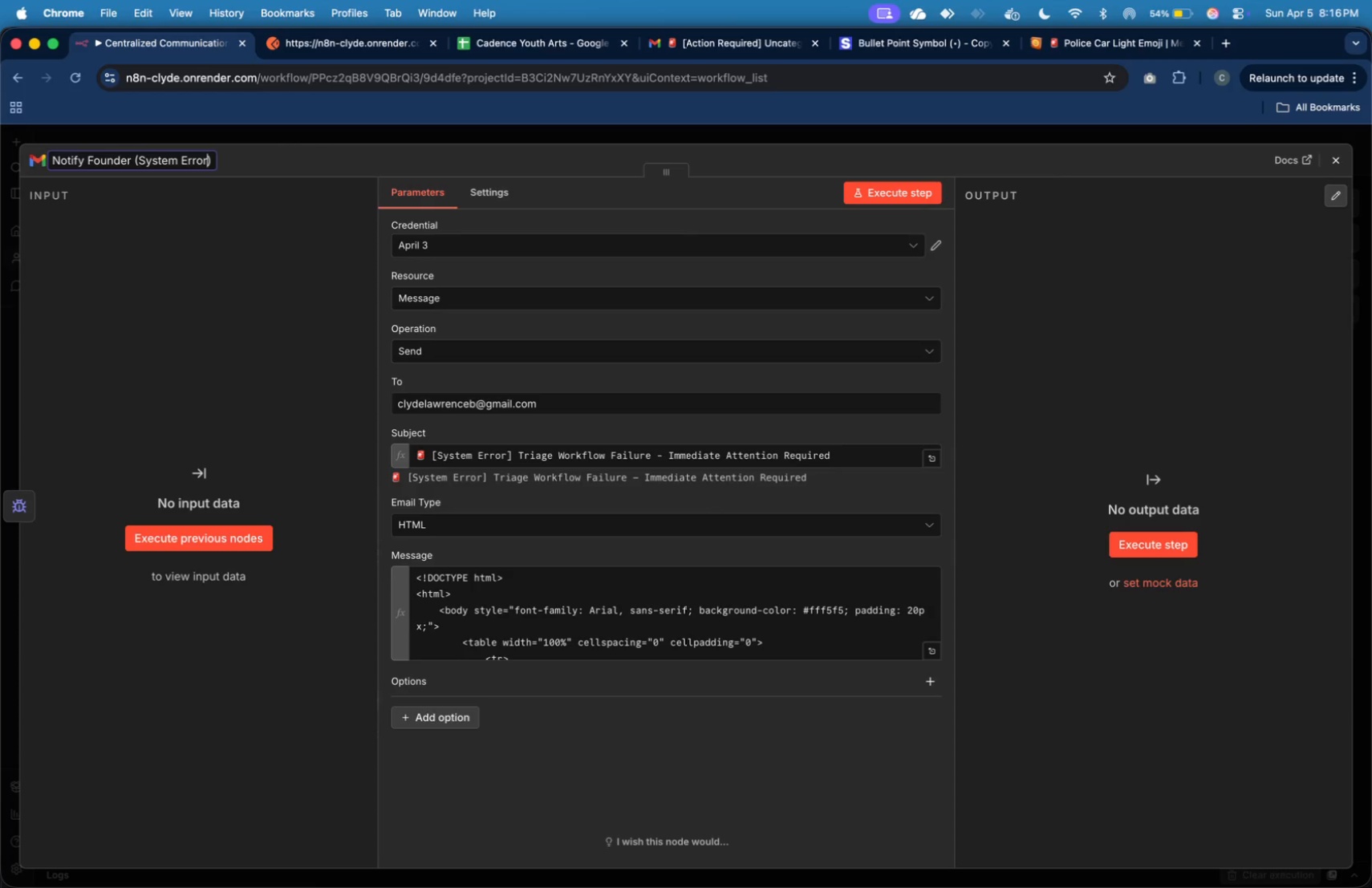 
 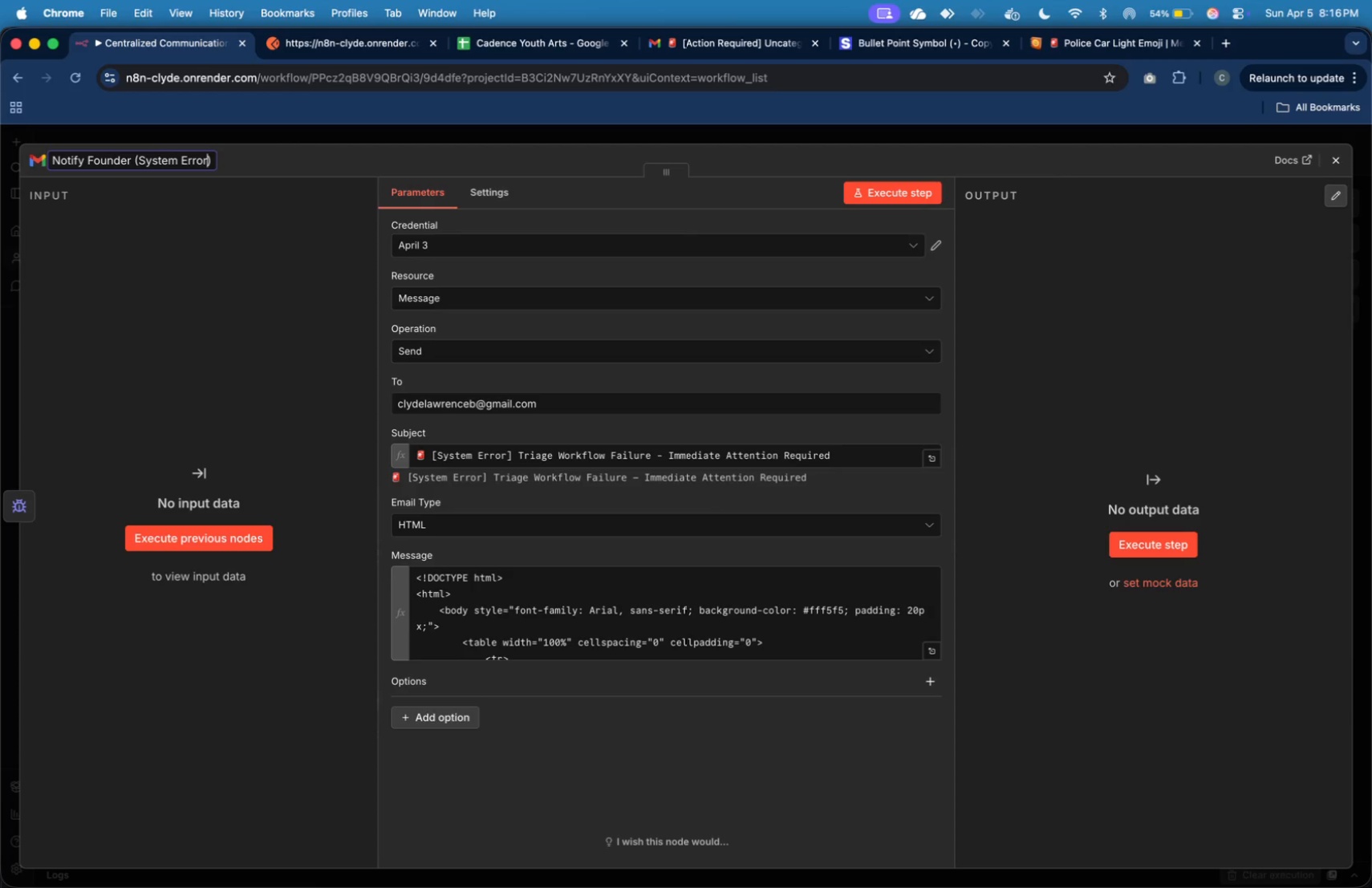 
key(Enter)
 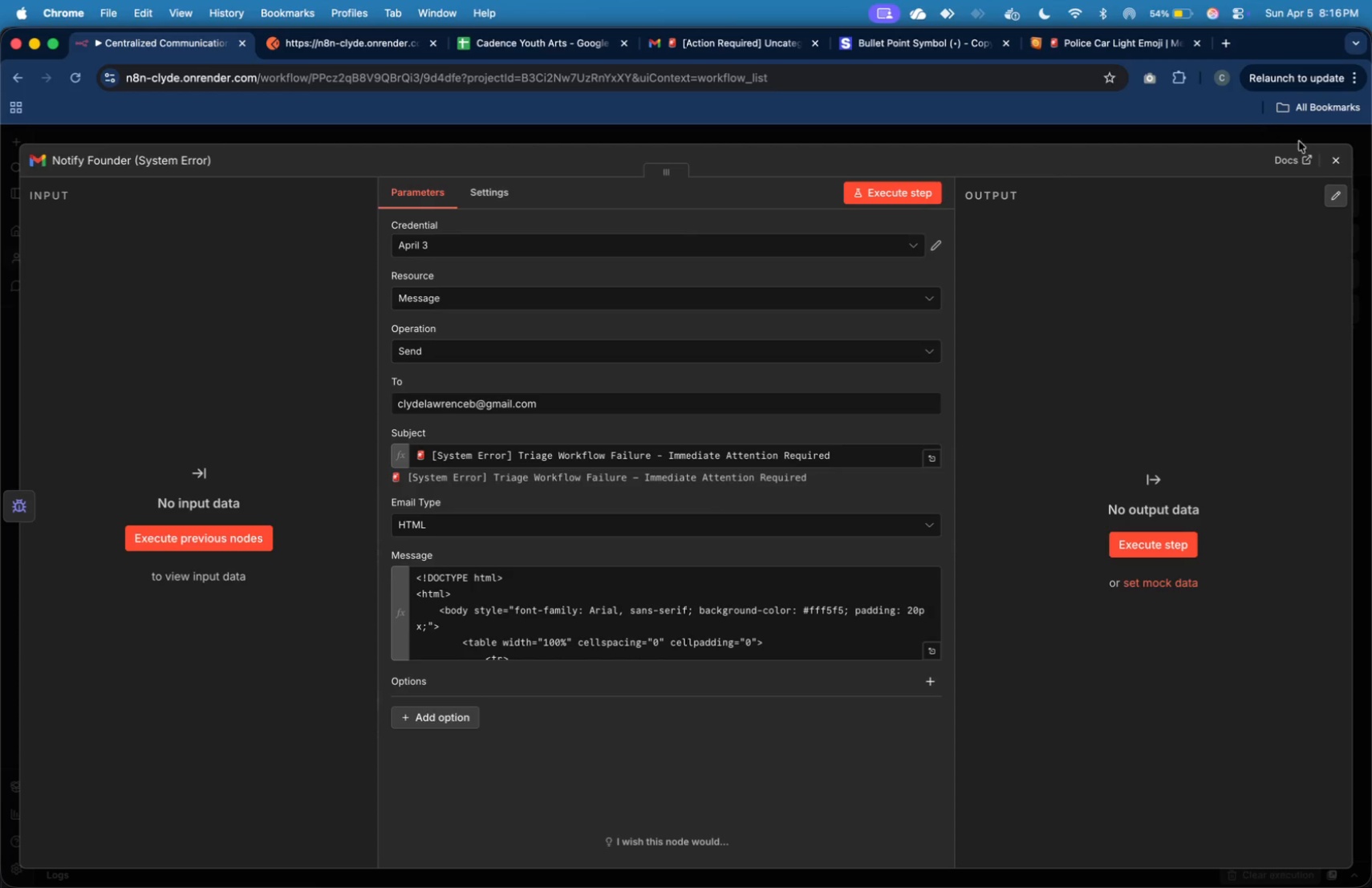 
left_click([1326, 162])
 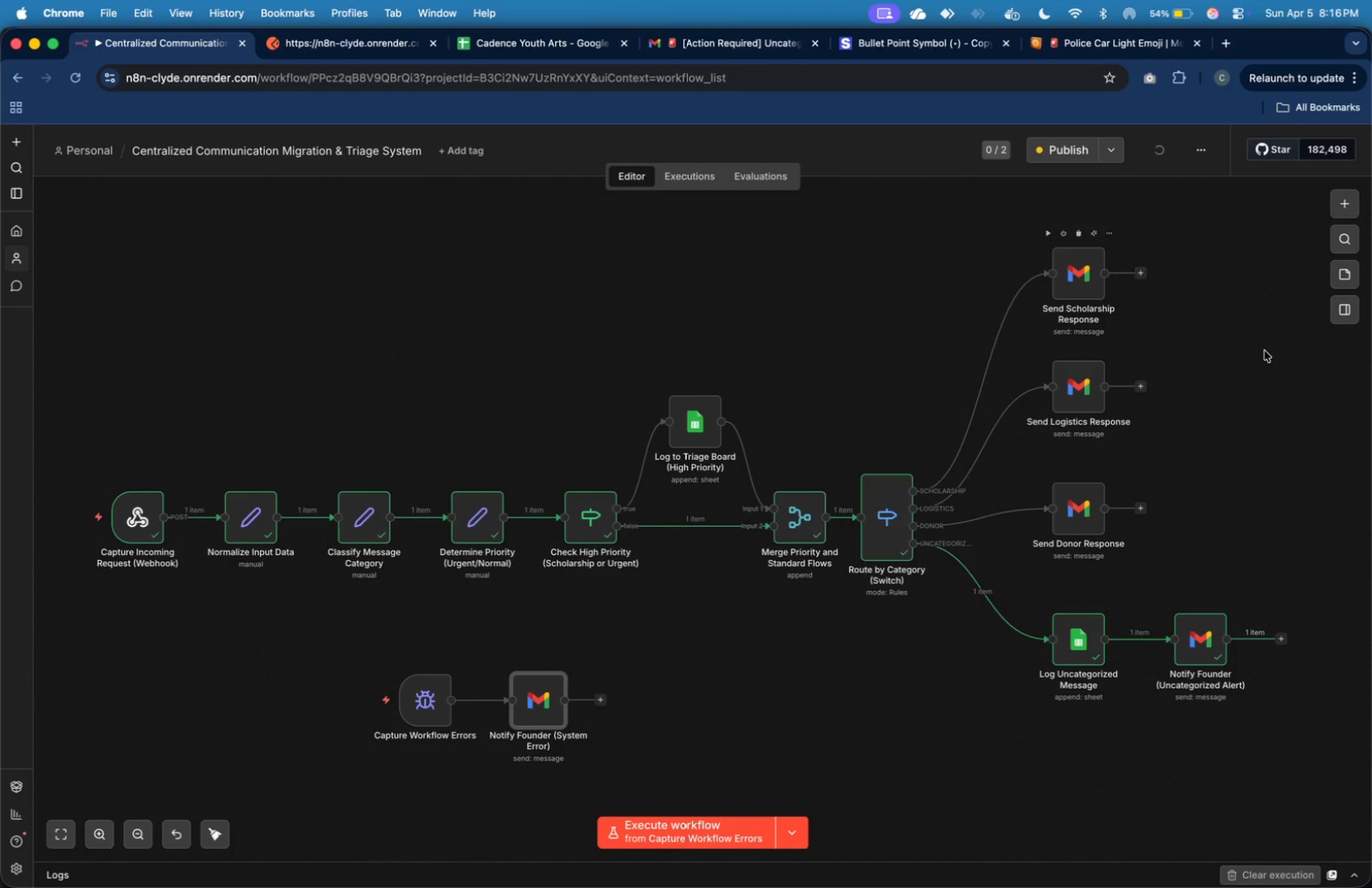 
left_click([1265, 361])
 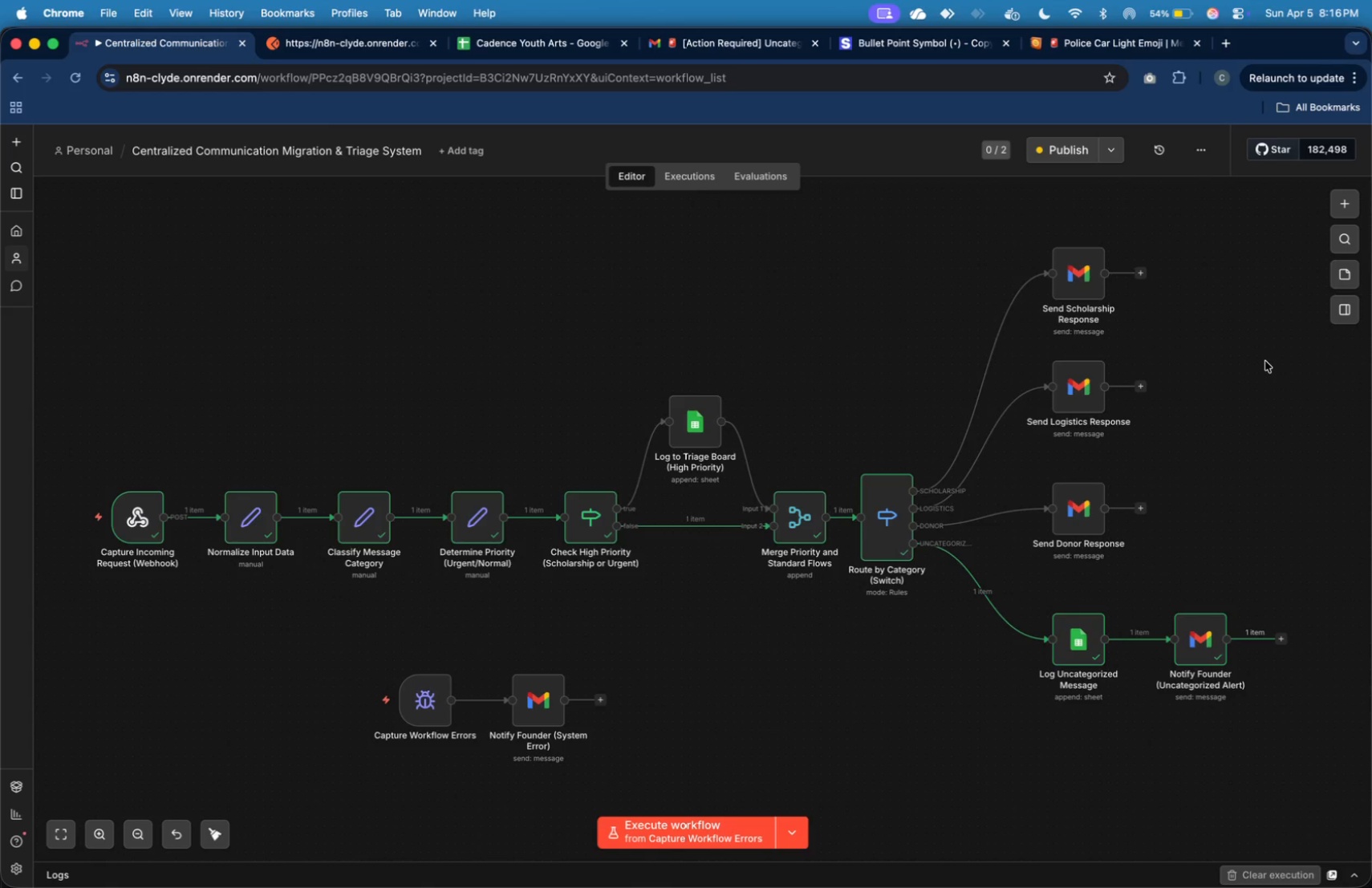 
wait(19.24)
 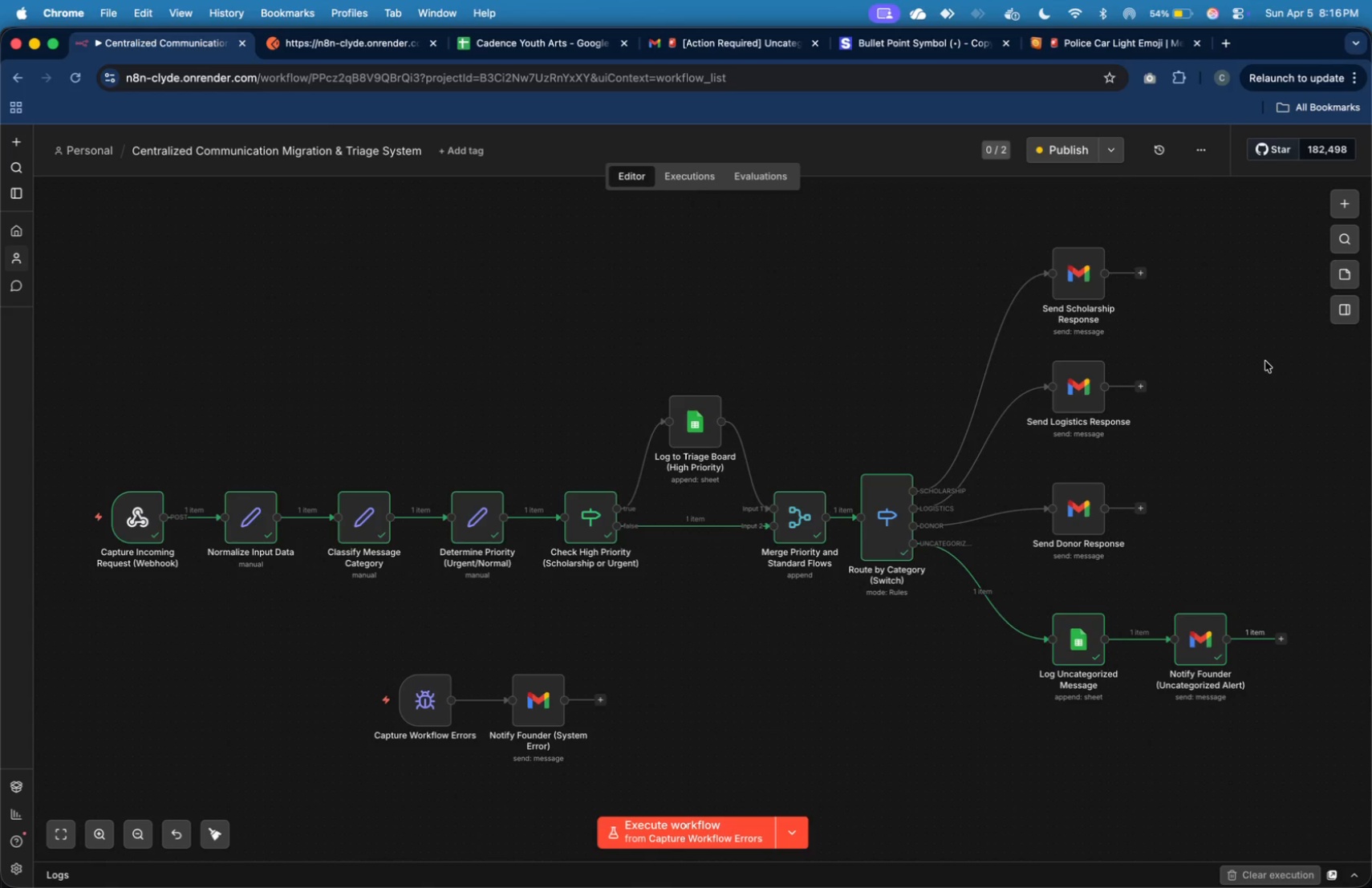 
right_click([318, 310])
 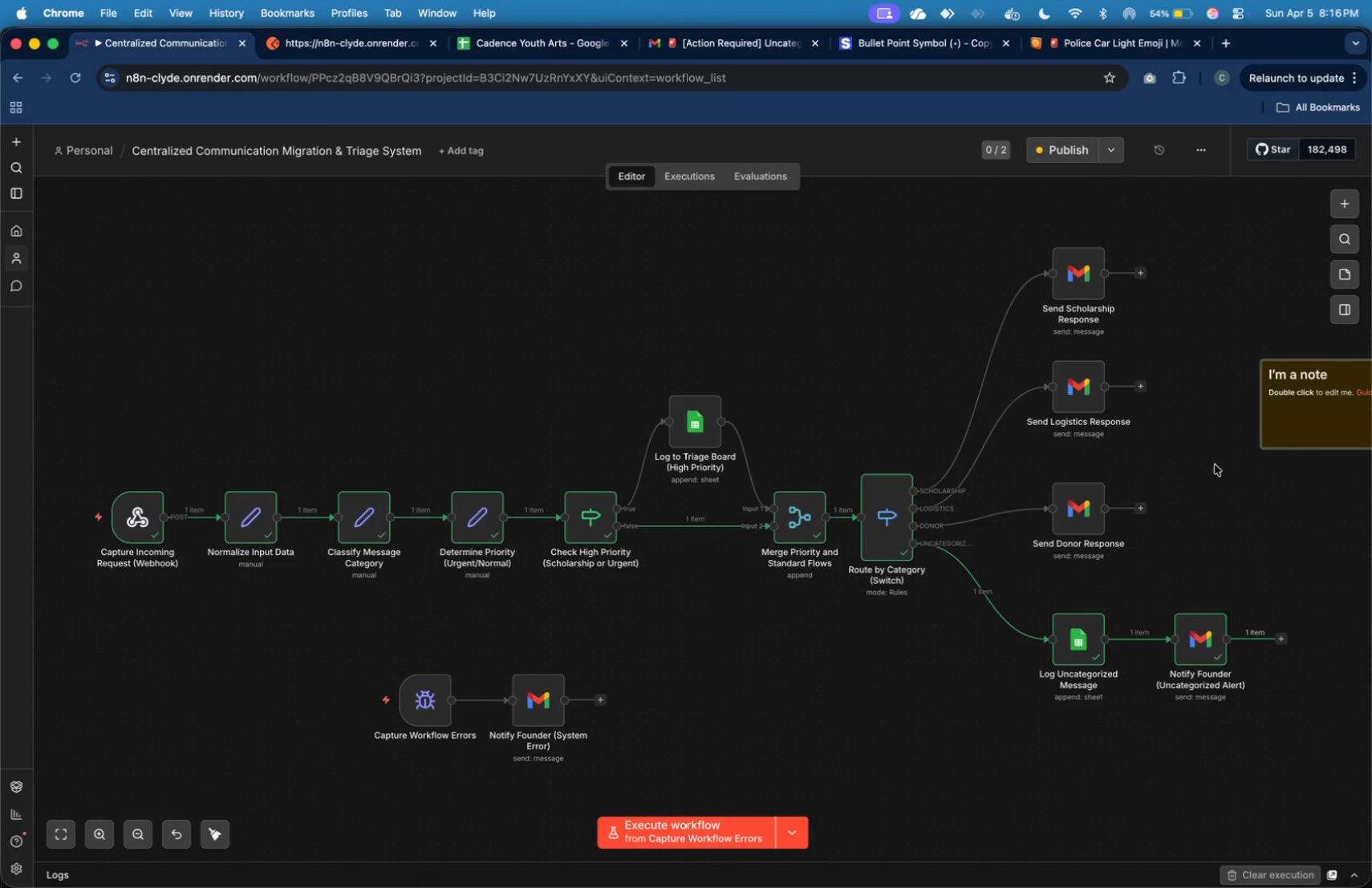 
left_click_drag(start_coordinate=[1309, 430], to_coordinate=[126, 456])
 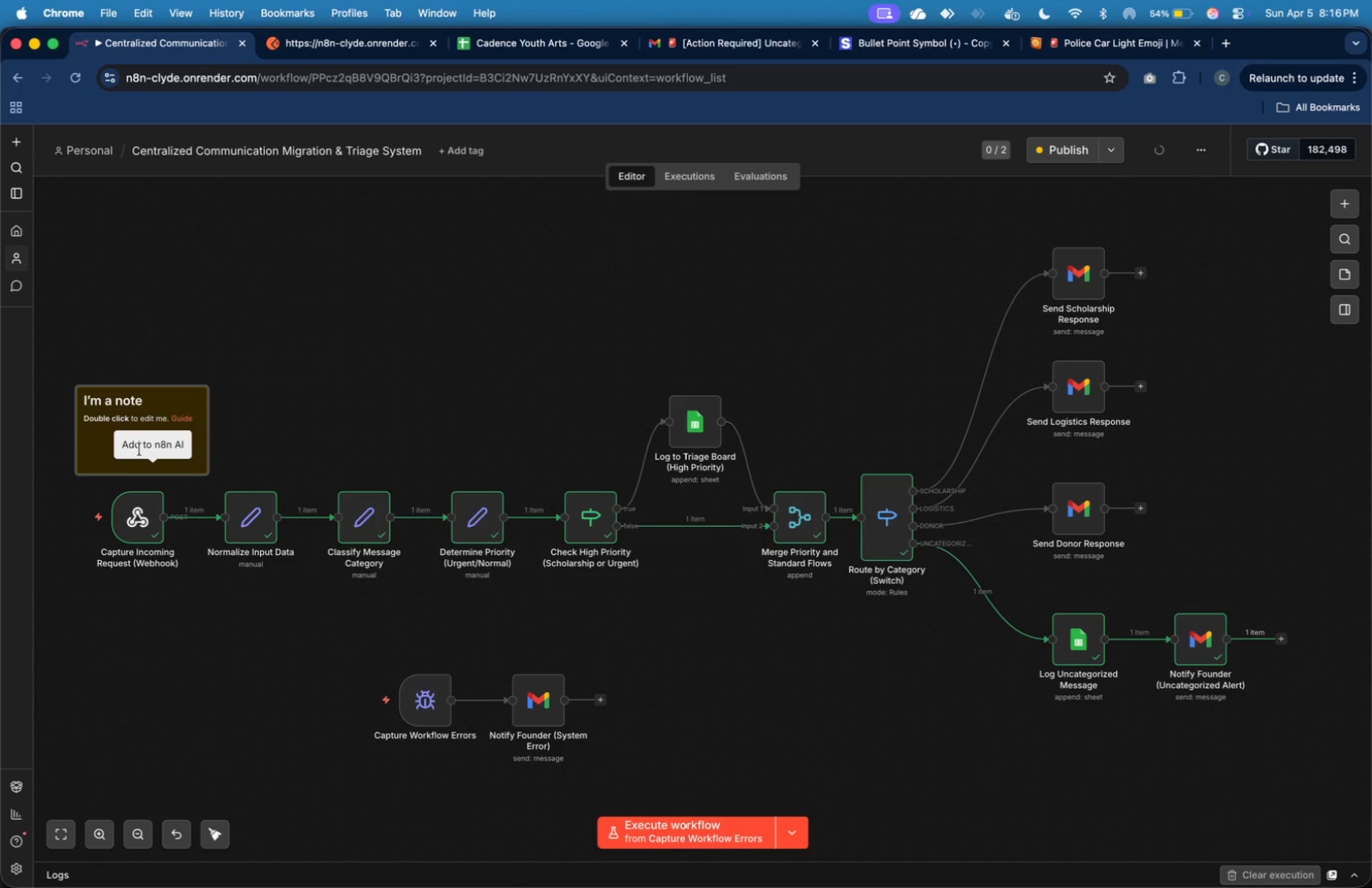 
wait(12.35)
 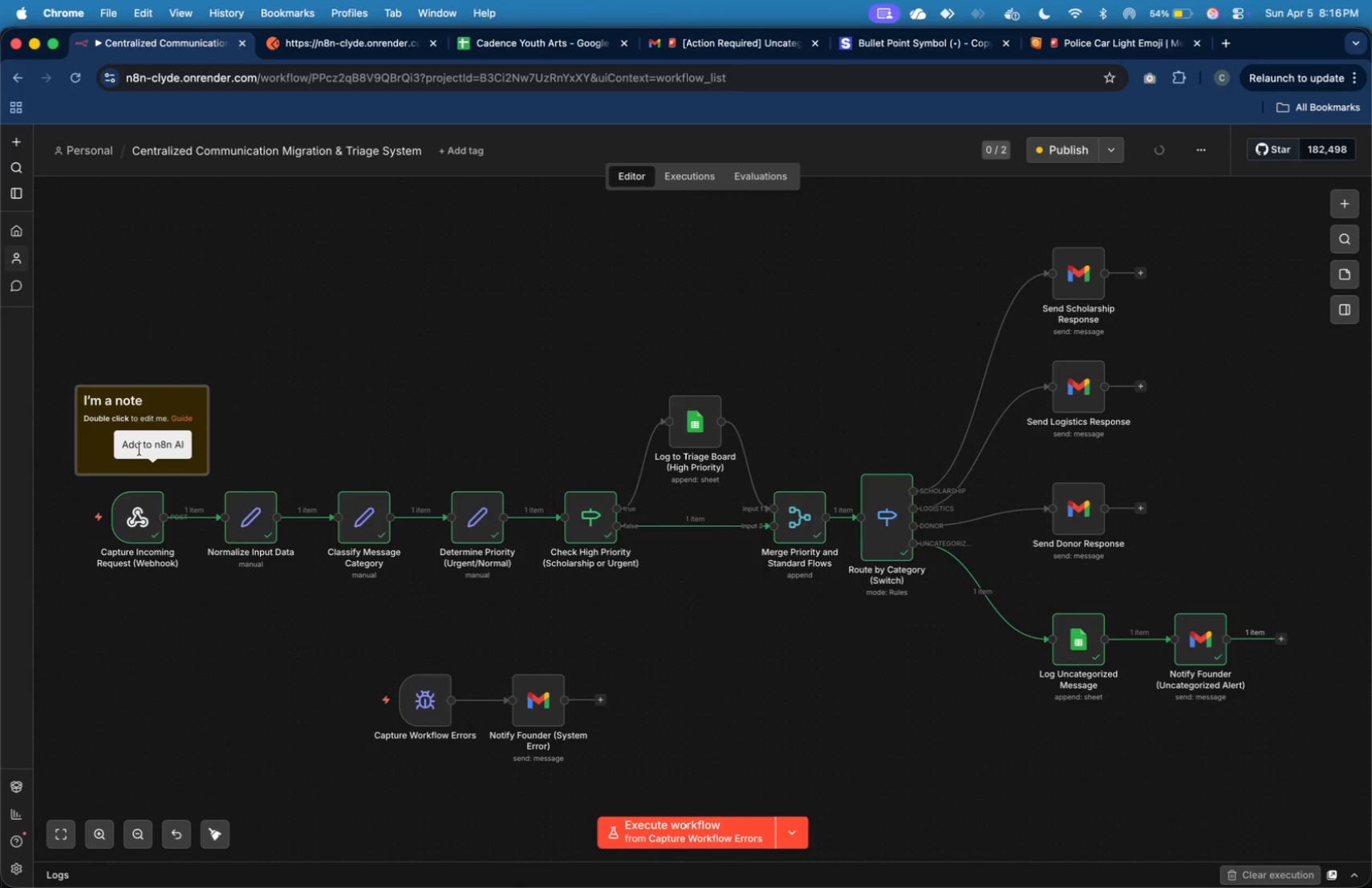 
left_click_drag(start_coordinate=[188, 436], to_coordinate=[206, 422])
 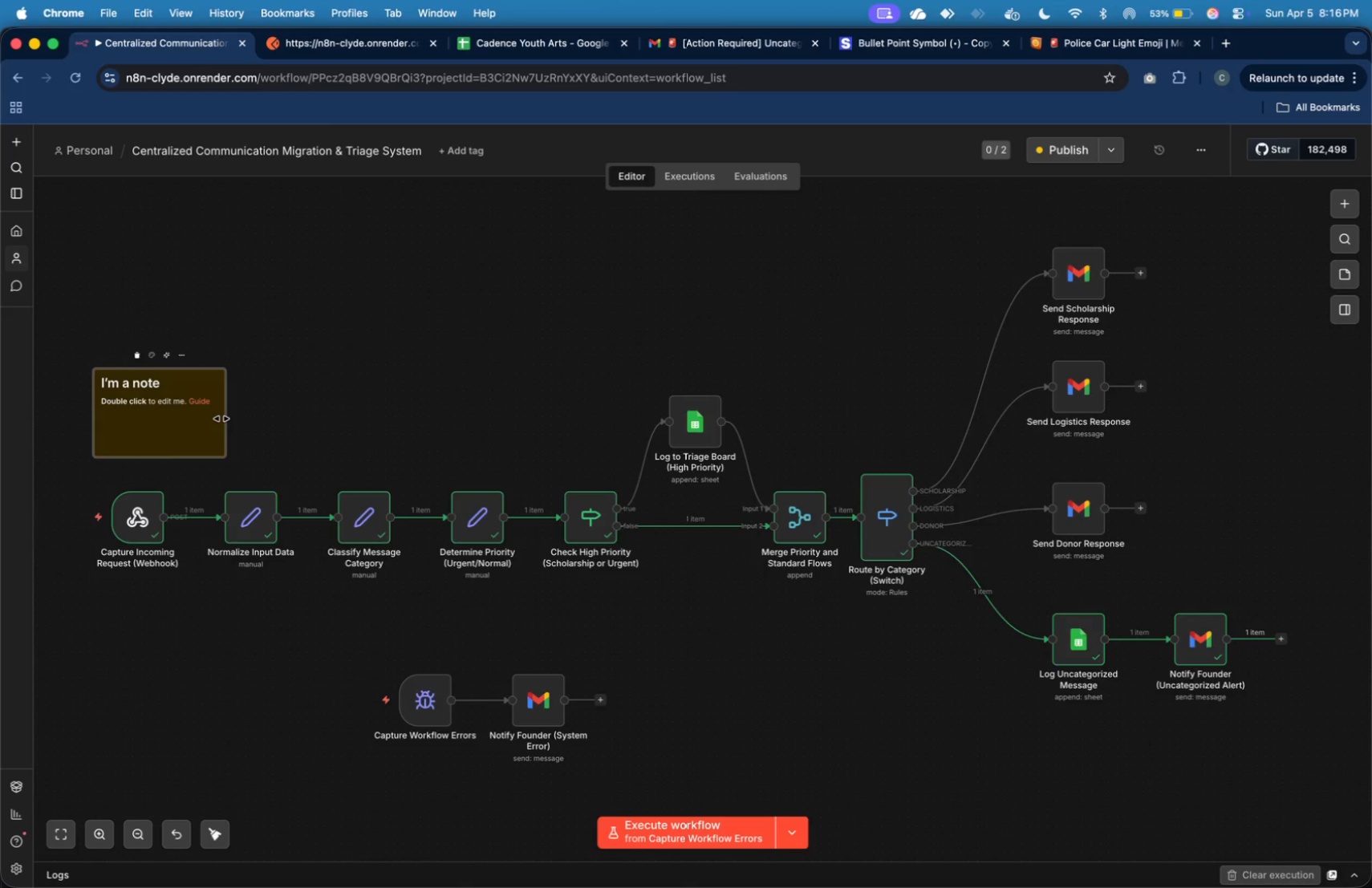 
left_click_drag(start_coordinate=[221, 419], to_coordinate=[302, 446])
 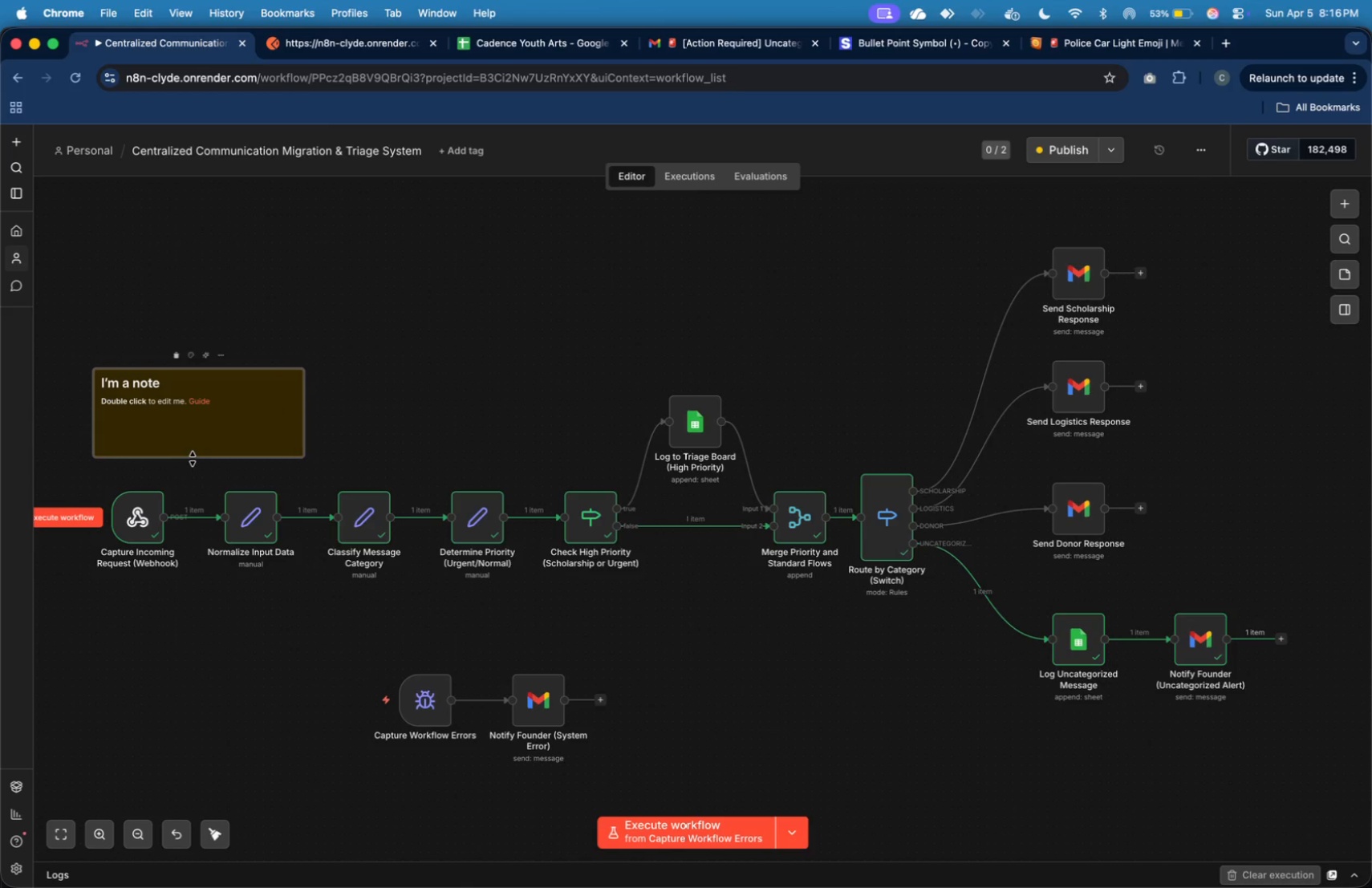 
left_click_drag(start_coordinate=[193, 456], to_coordinate=[199, 602])
 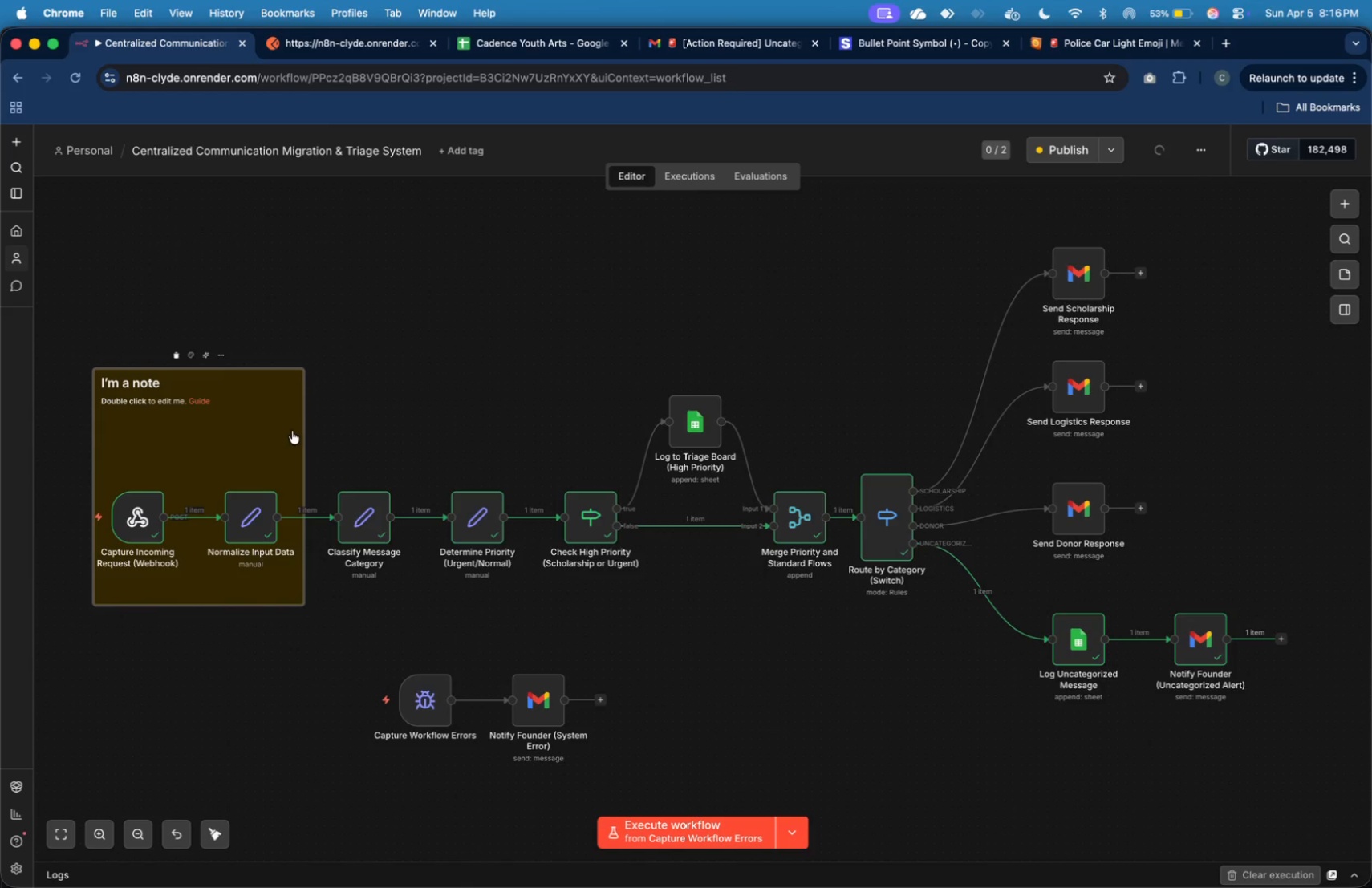 
left_click_drag(start_coordinate=[302, 429], to_coordinate=[297, 430])
 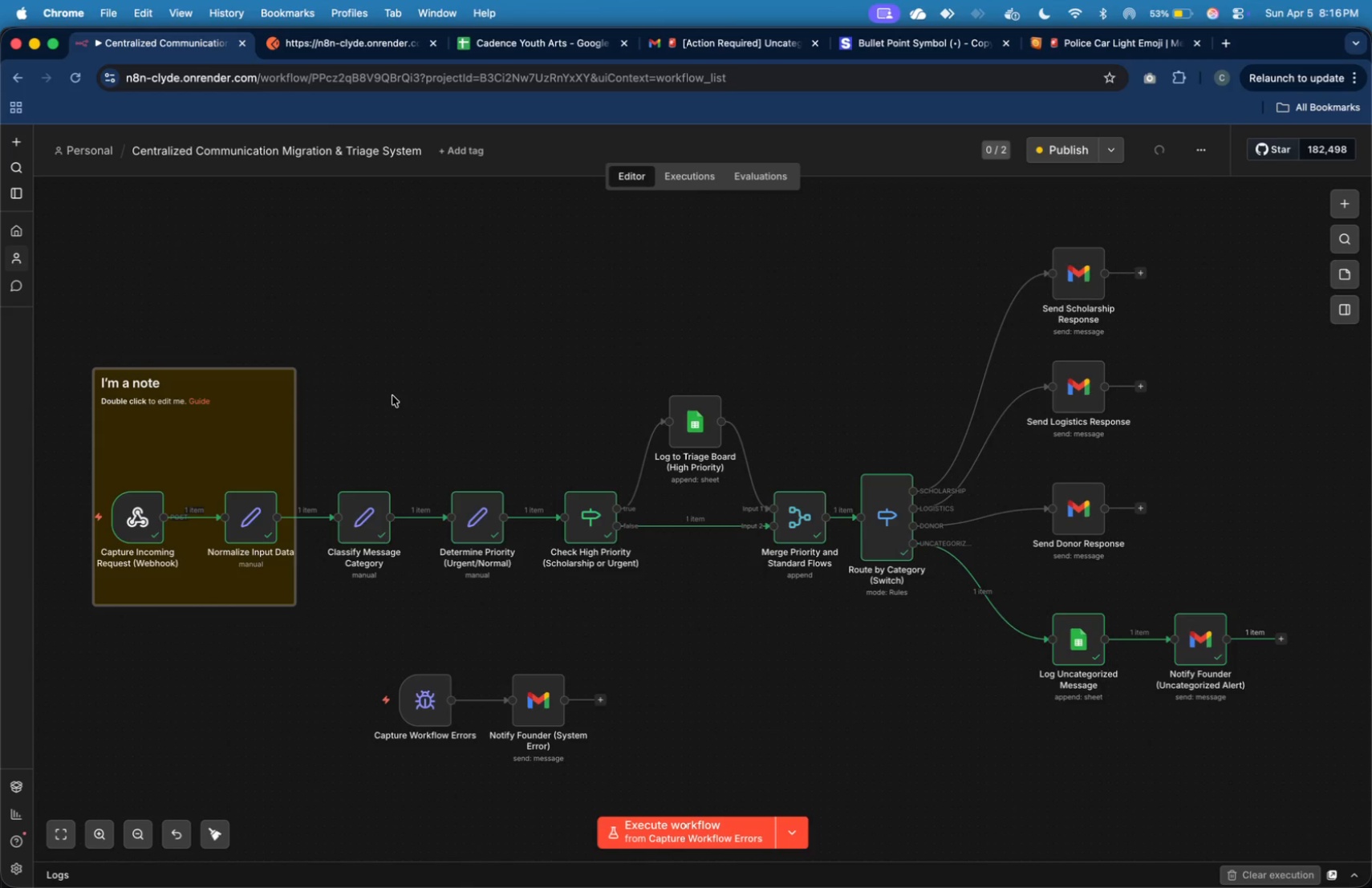 
left_click([396, 385])
 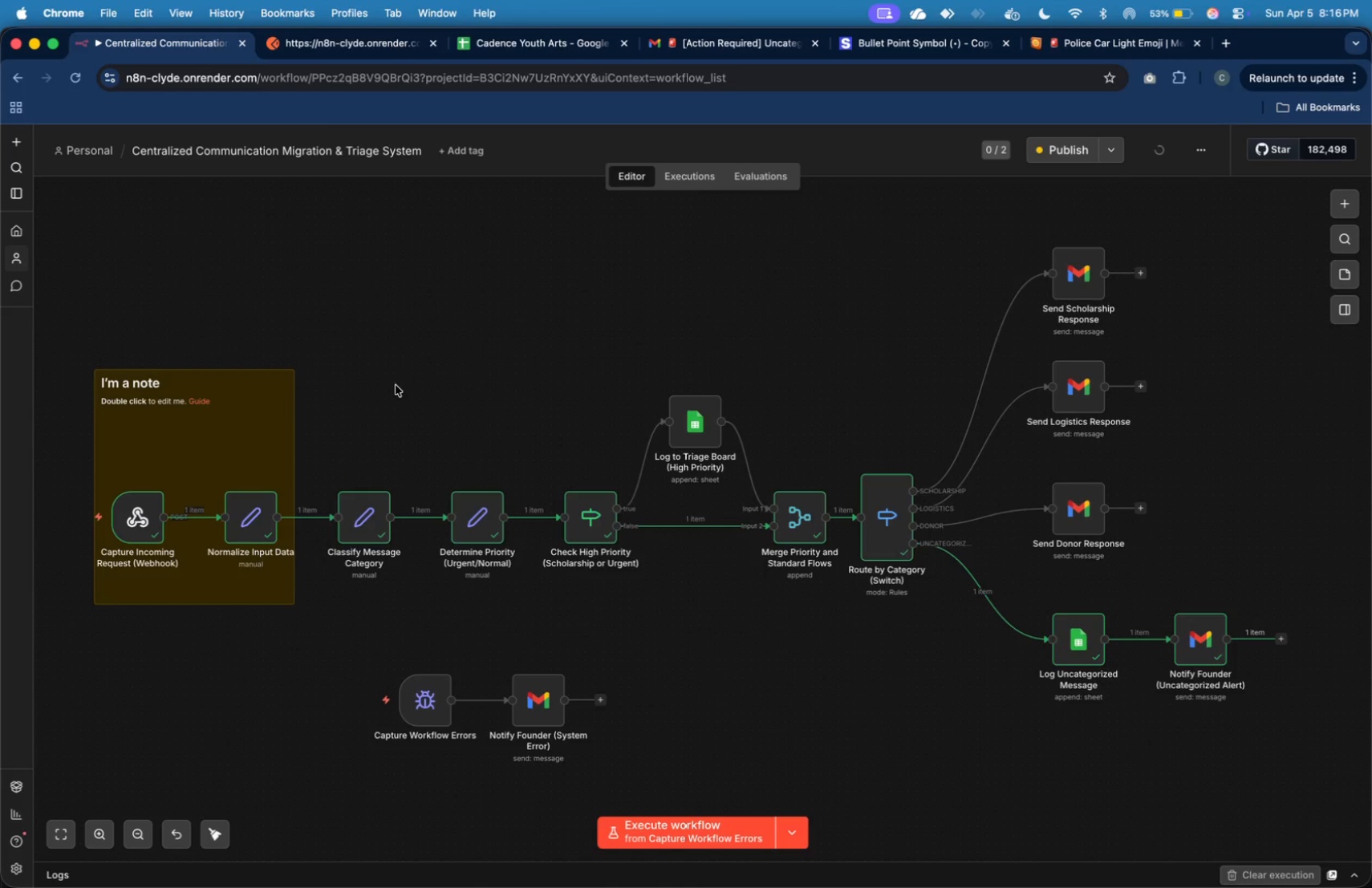 
right_click([396, 385])
 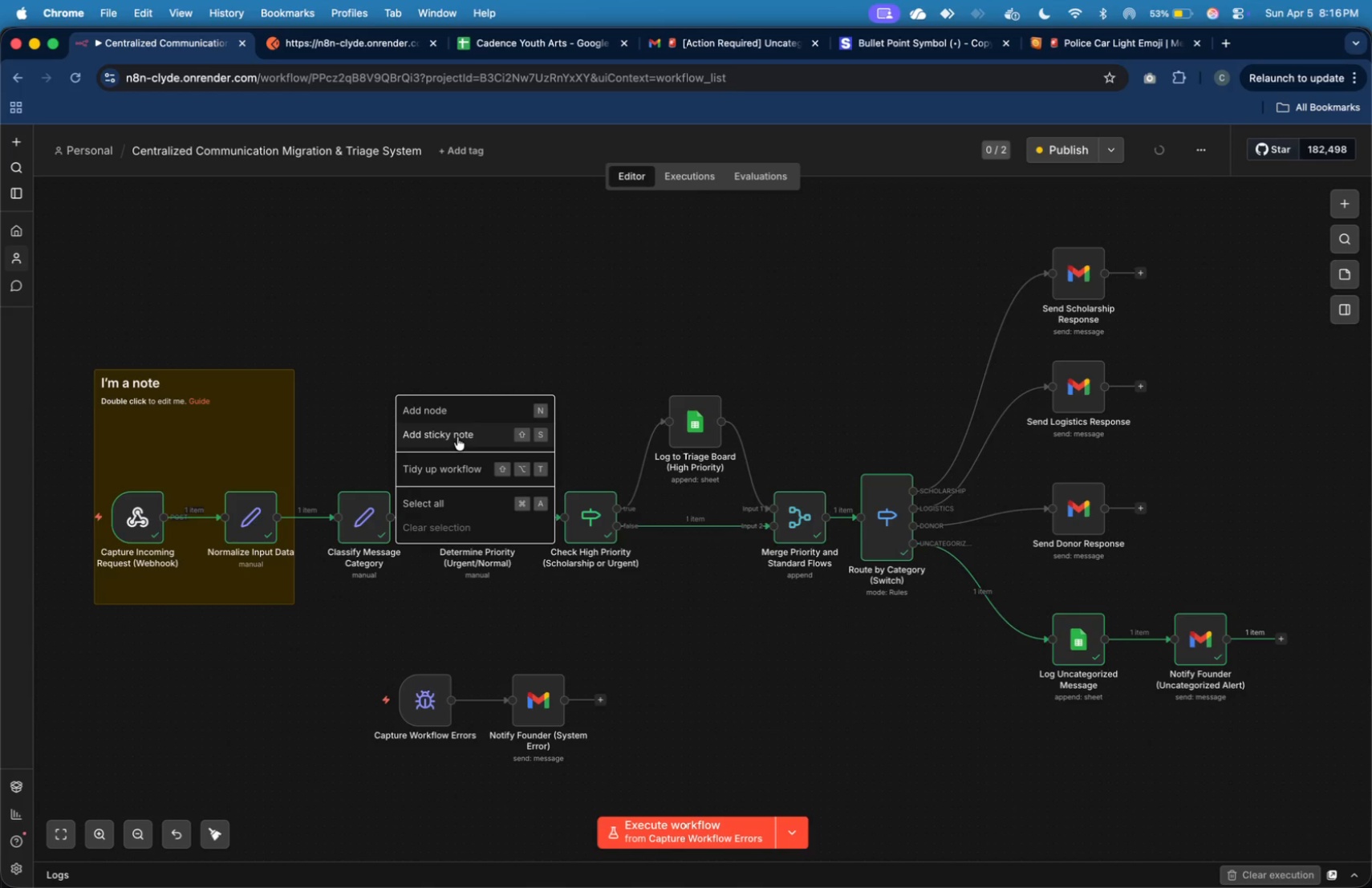 
left_click([457, 437])
 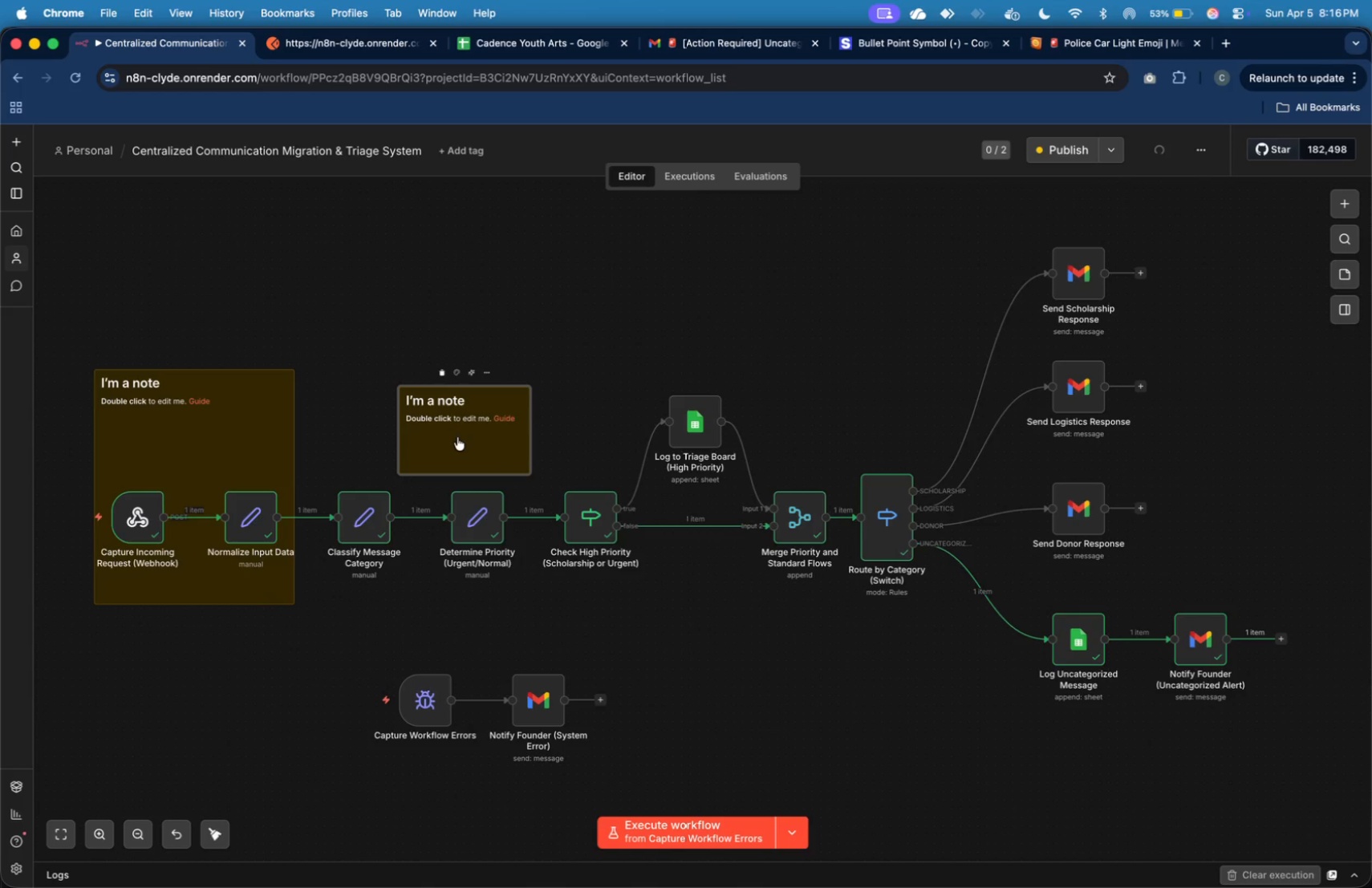 
left_click_drag(start_coordinate=[461, 432], to_coordinate=[366, 412])
 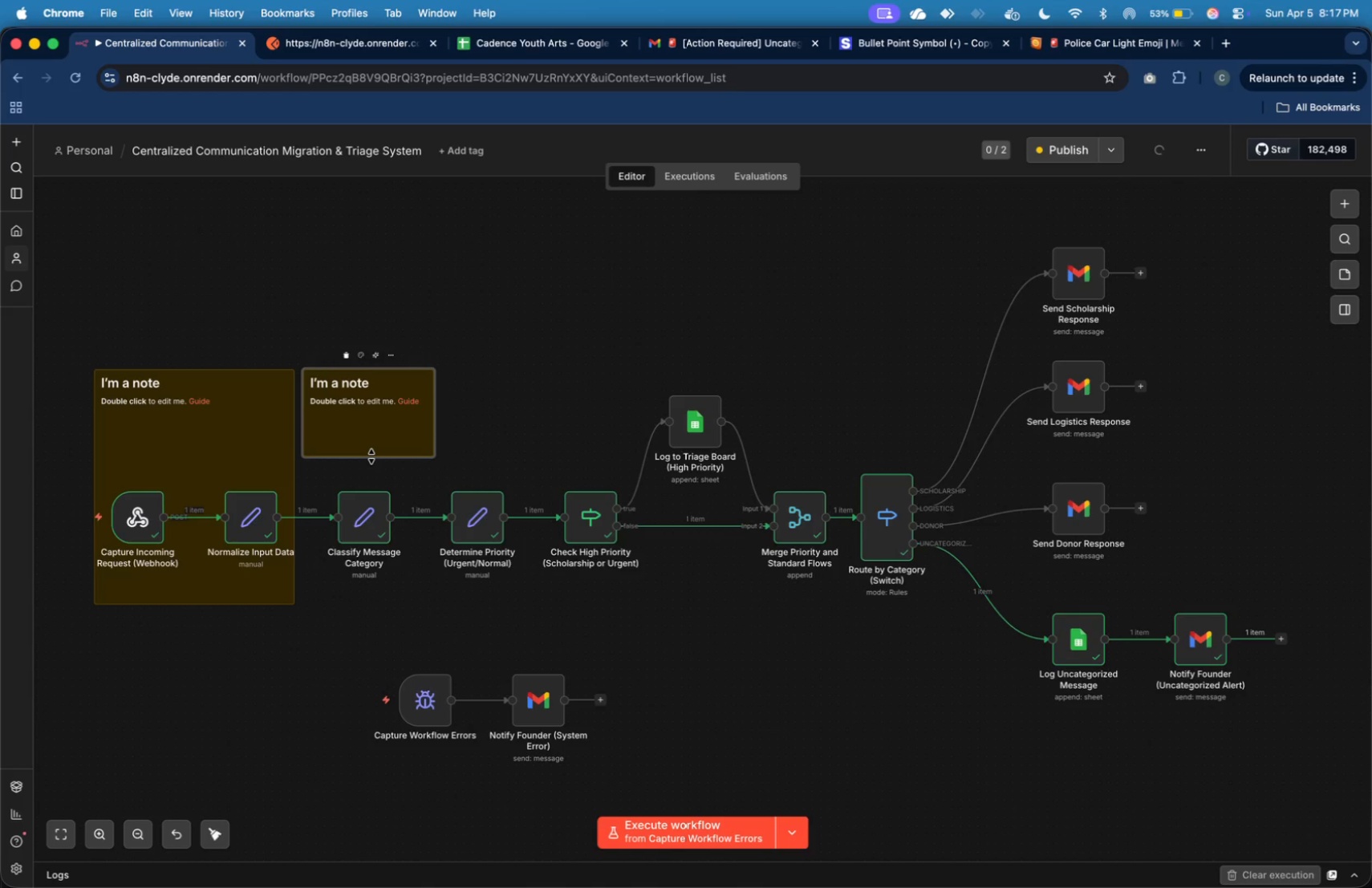 
left_click_drag(start_coordinate=[371, 456], to_coordinate=[364, 602])
 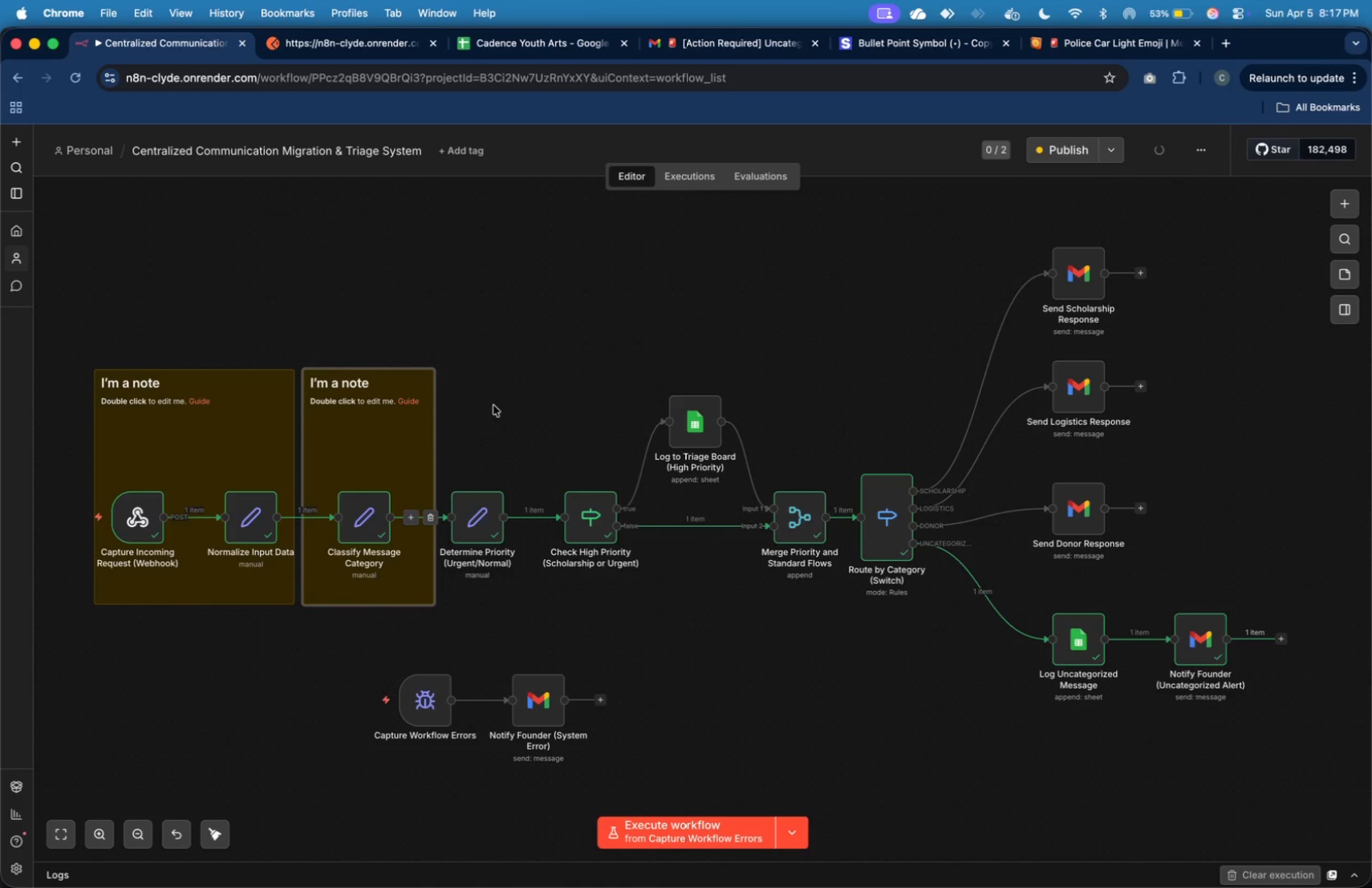 
left_click([495, 398])
 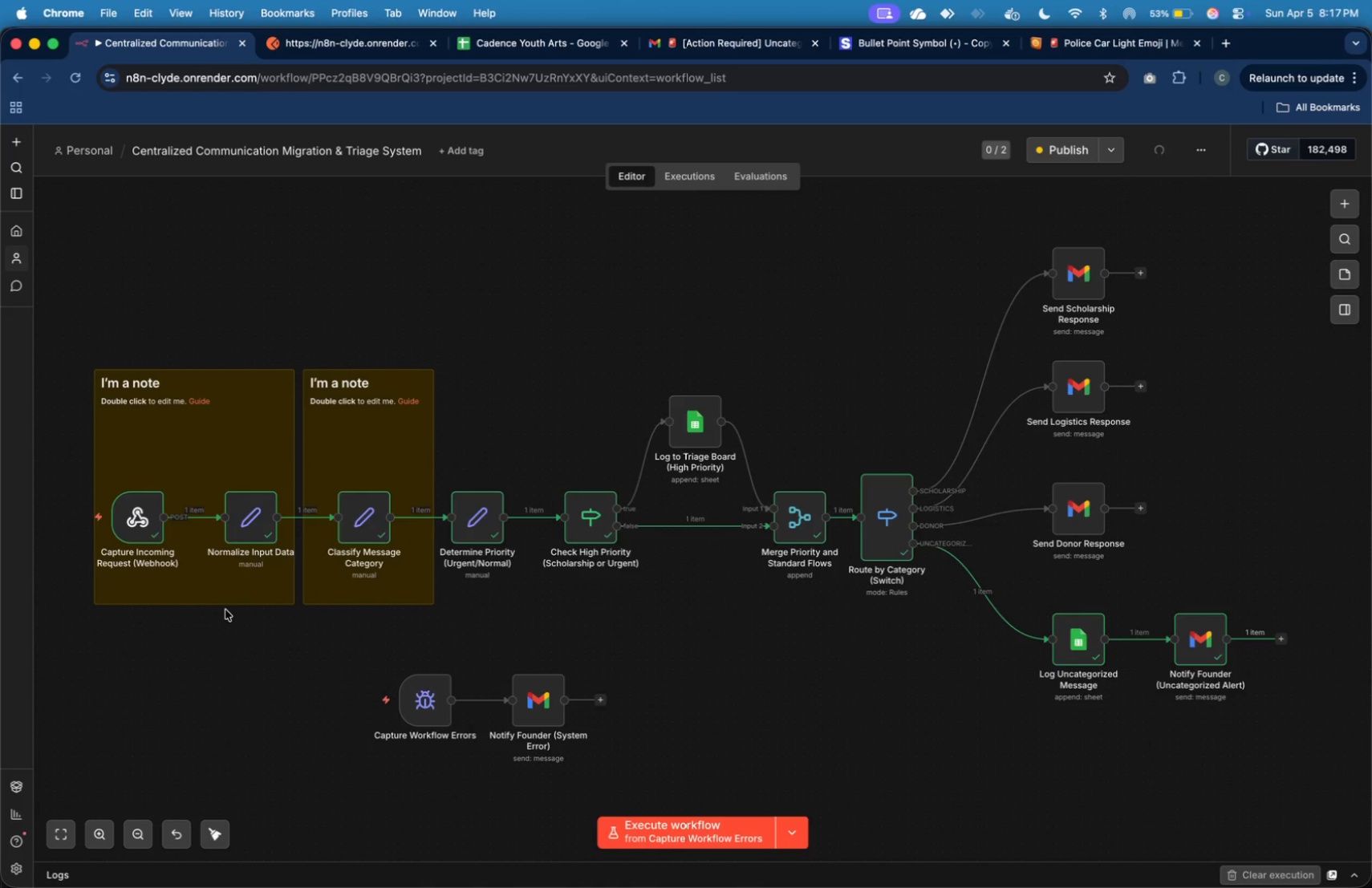 
left_click_drag(start_coordinate=[224, 606], to_coordinate=[224, 582])
 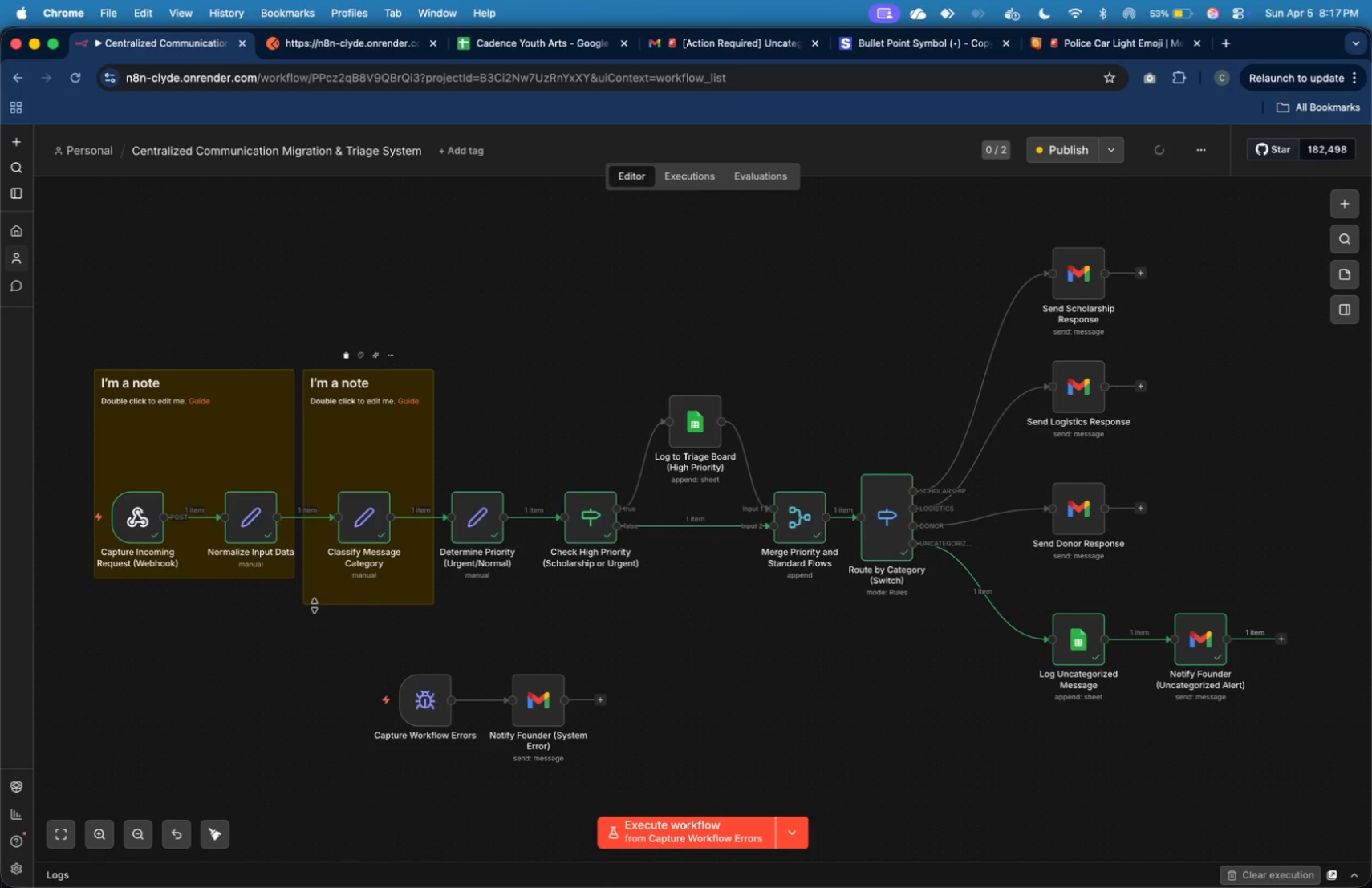 
left_click_drag(start_coordinate=[315, 606], to_coordinate=[314, 582])
 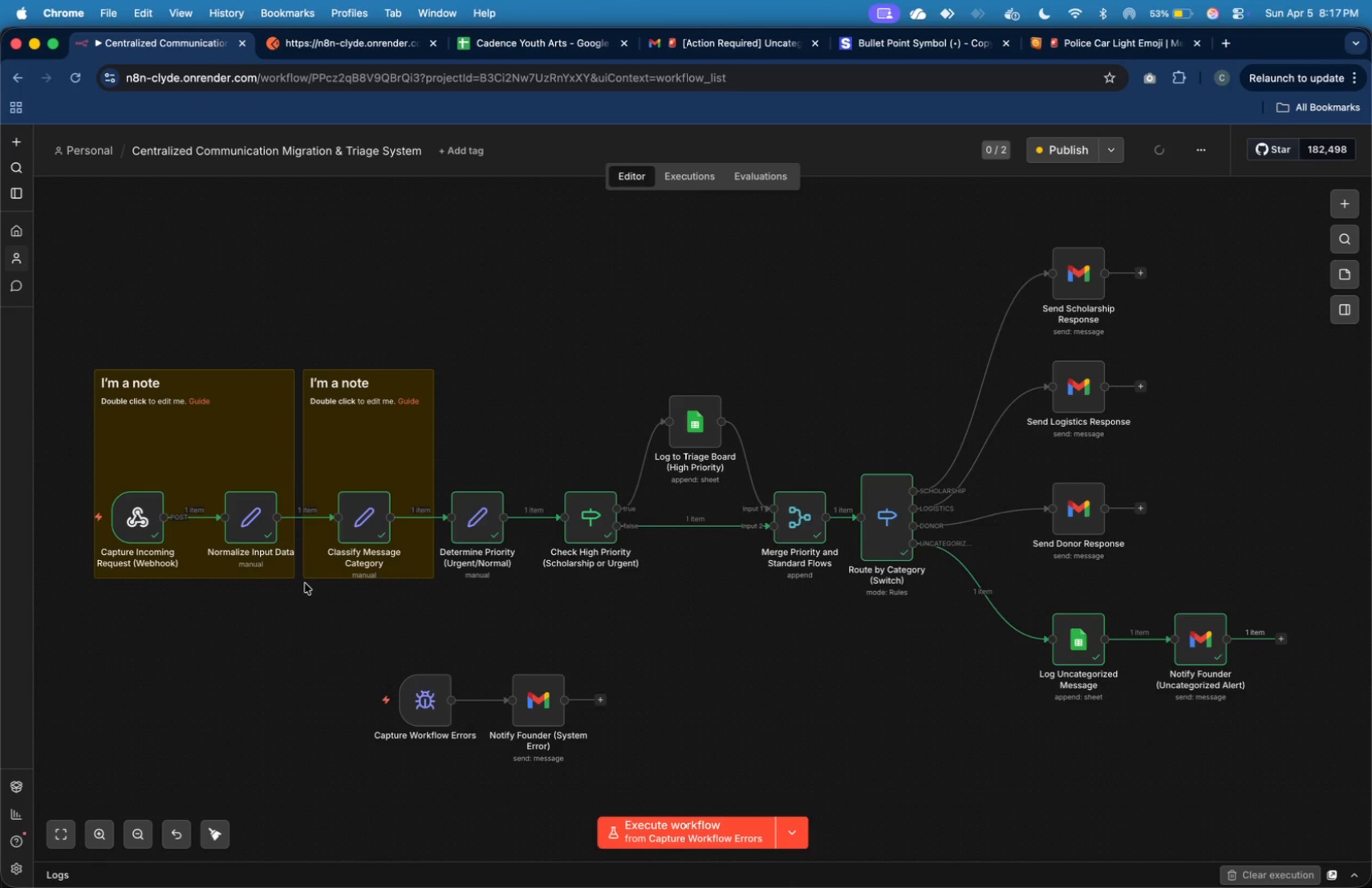 
left_click([305, 576])
 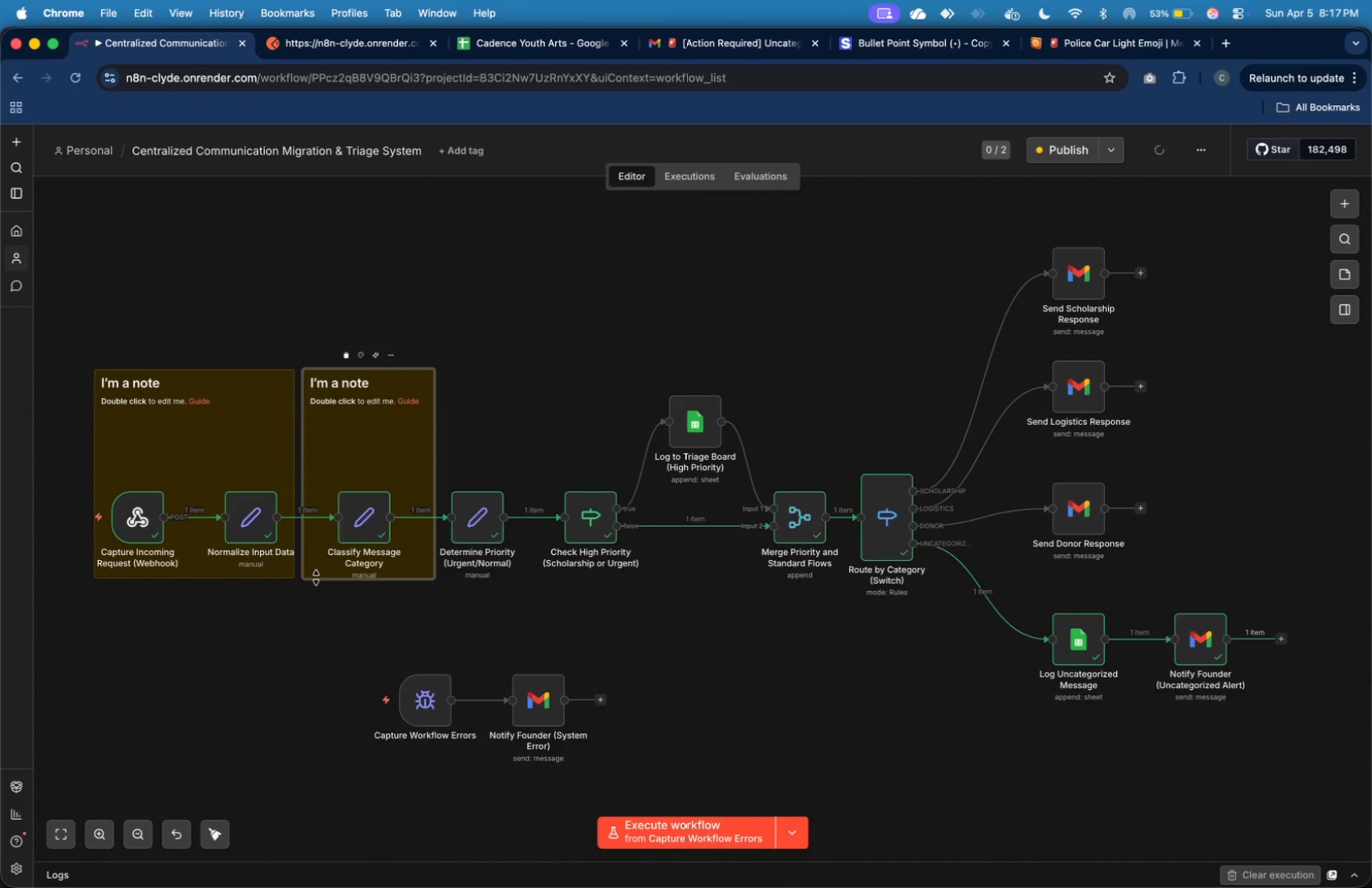 
left_click_drag(start_coordinate=[317, 578], to_coordinate=[318, 587])
 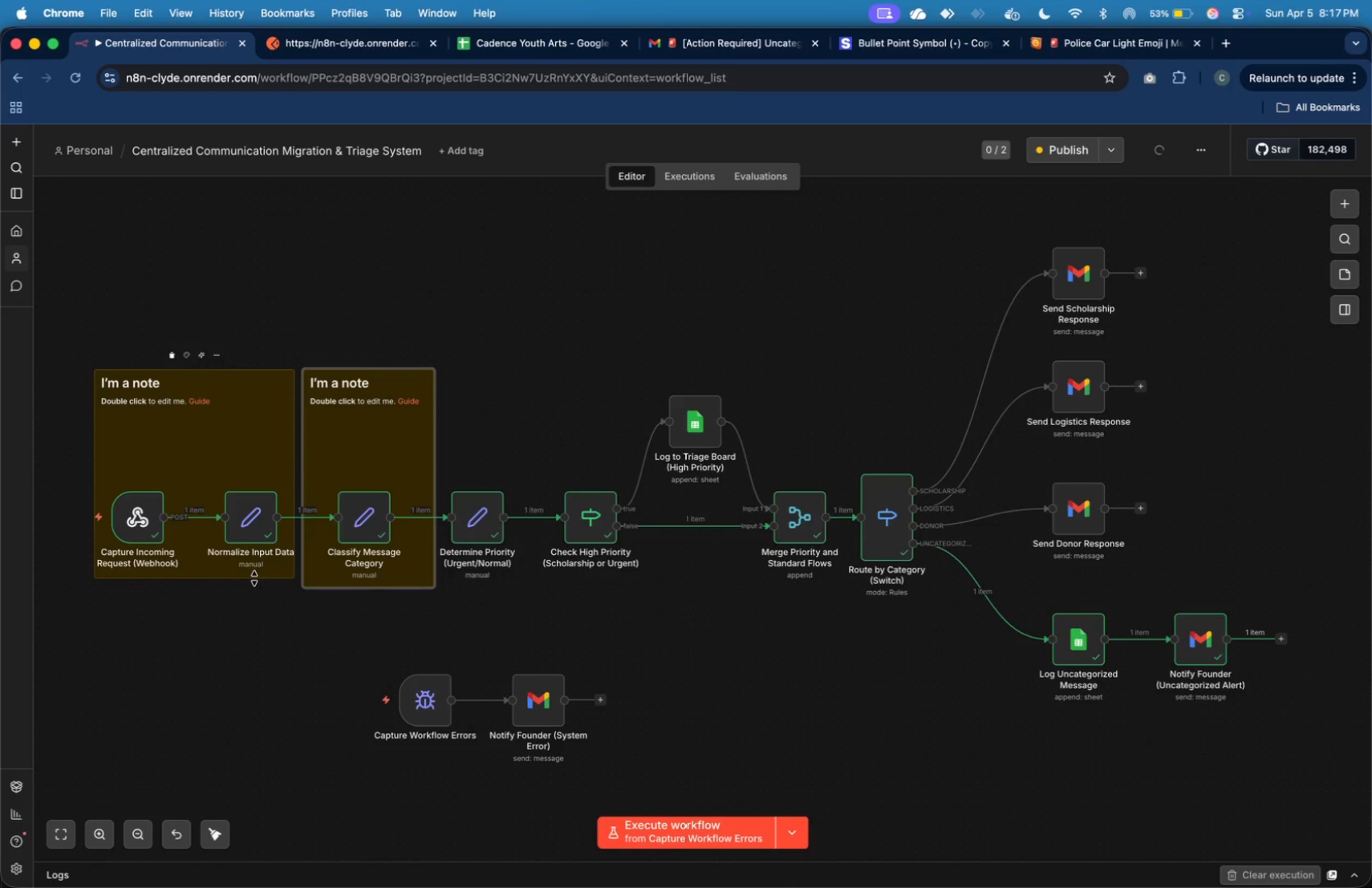 
left_click_drag(start_coordinate=[254, 578], to_coordinate=[255, 586])
 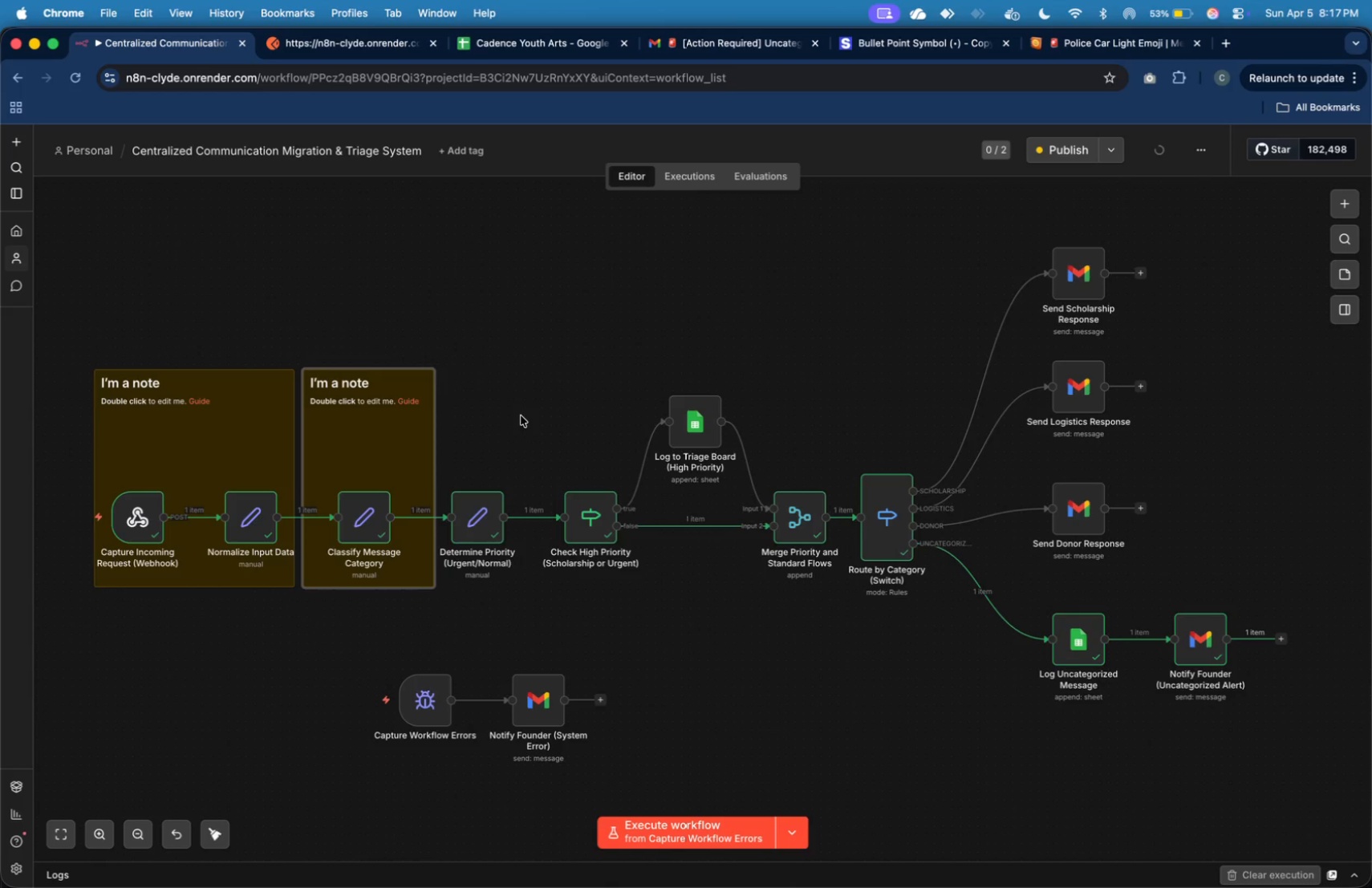 
left_click([520, 396])
 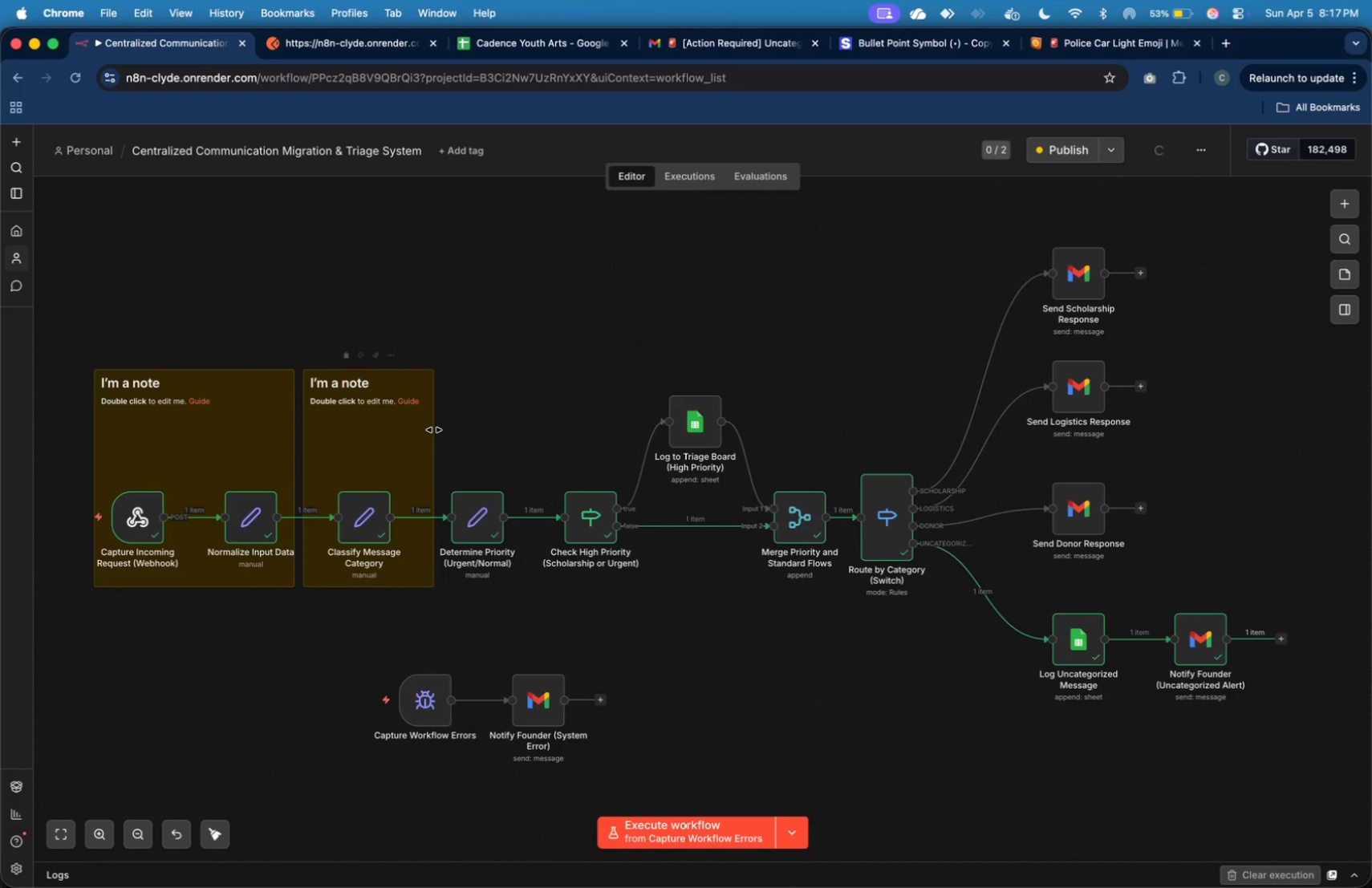 
left_click_drag(start_coordinate=[434, 430], to_coordinate=[424, 432])
 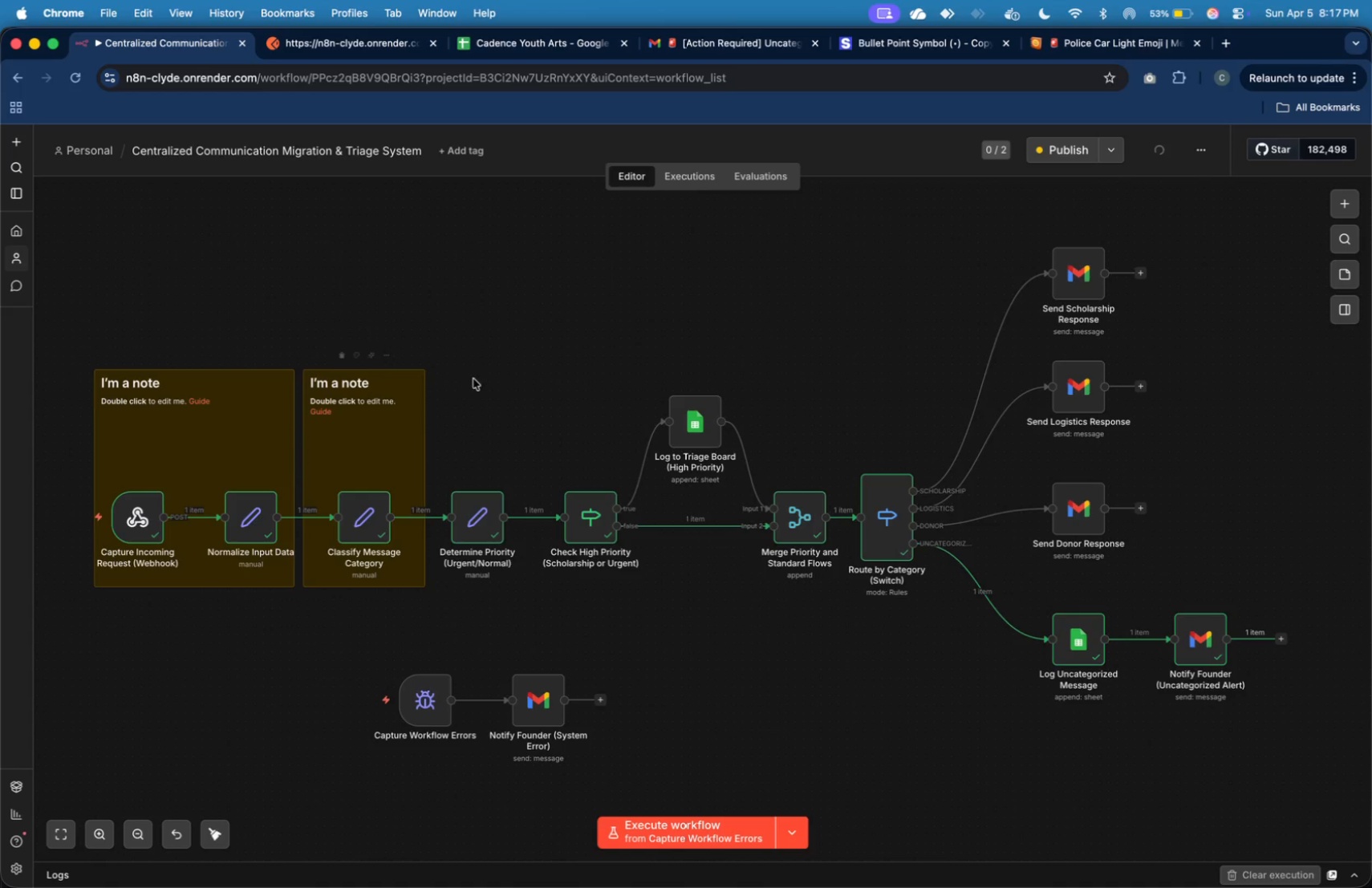 
left_click([480, 371])
 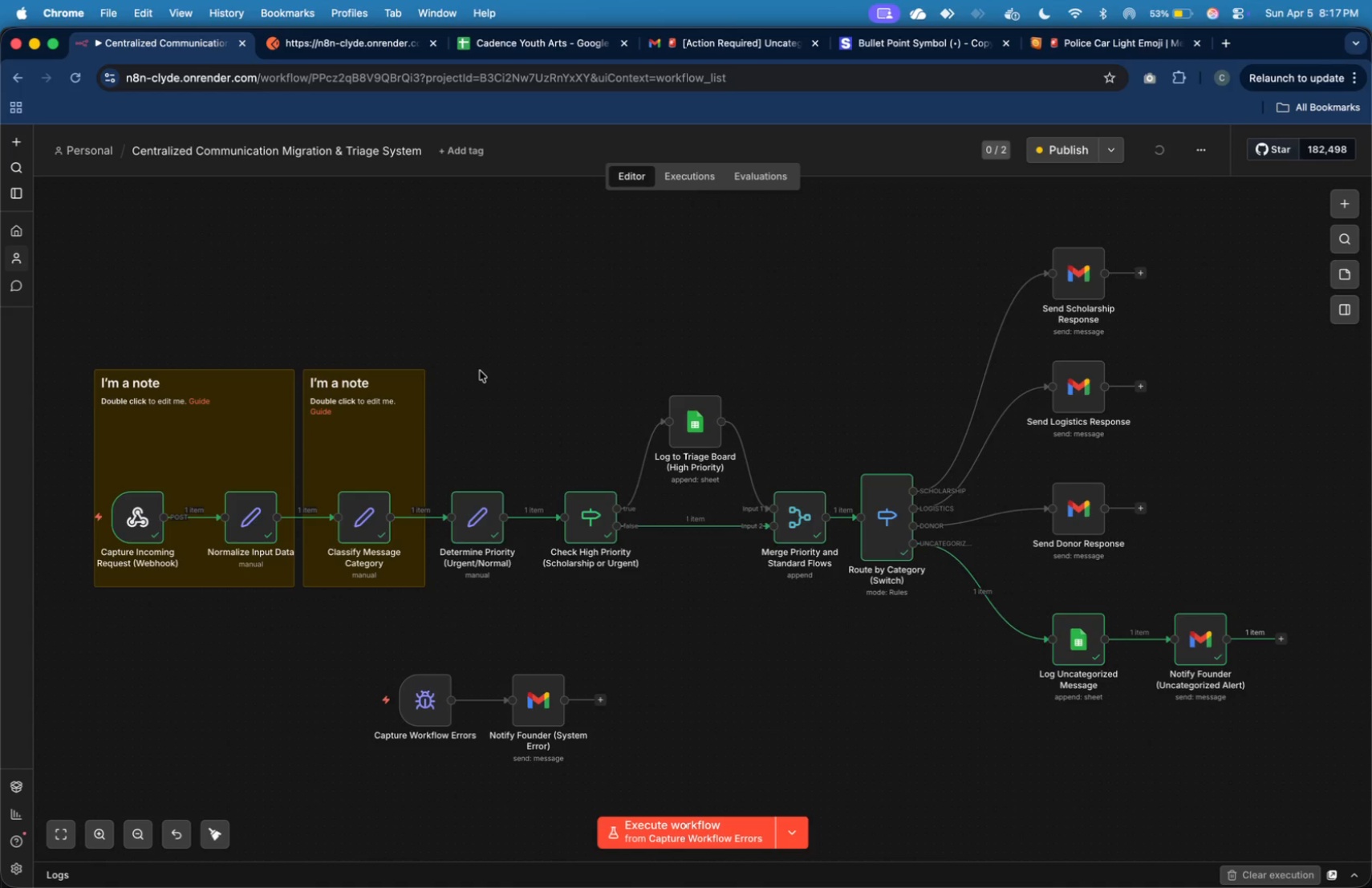 
right_click([480, 371])
 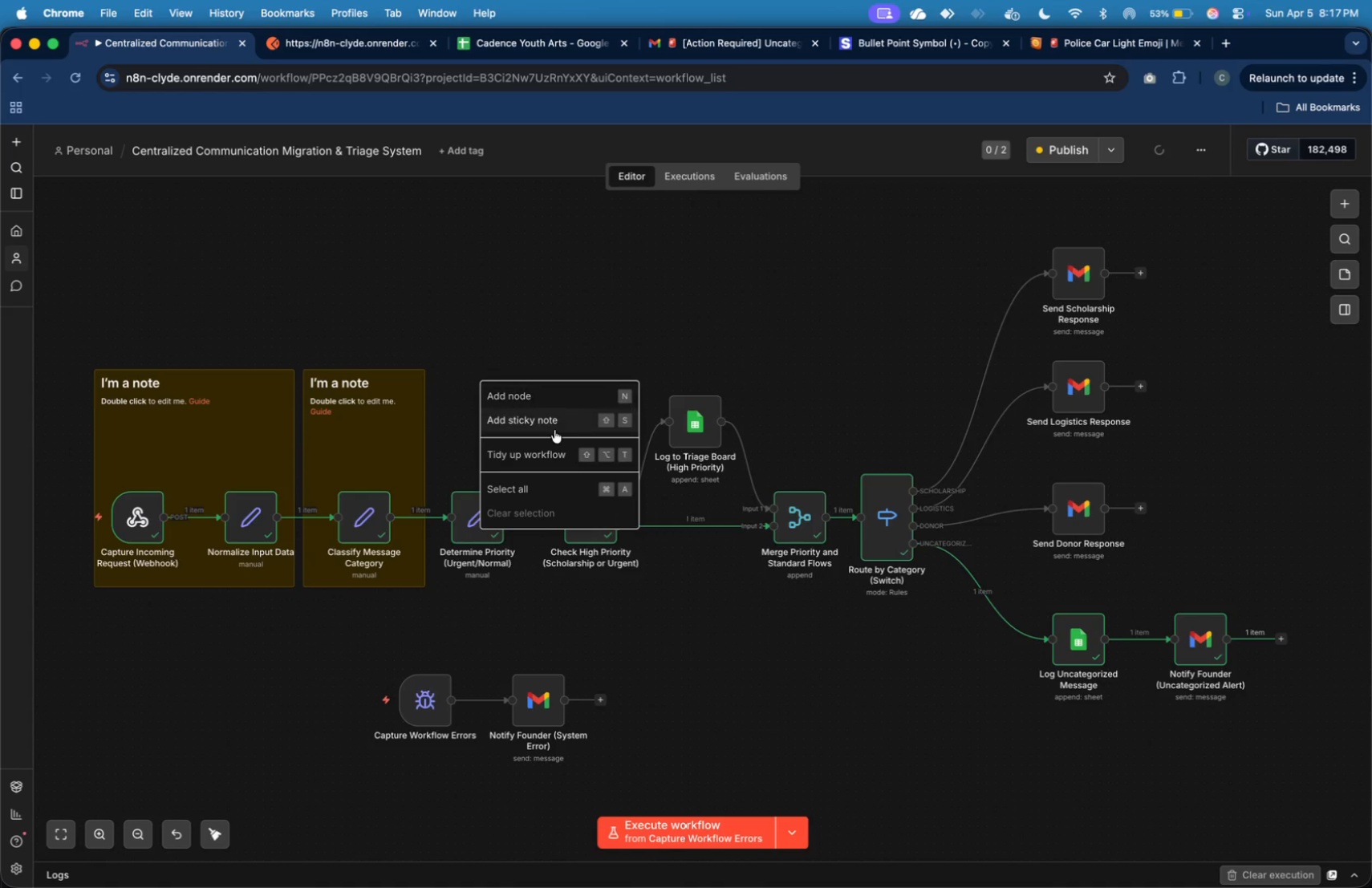 
left_click([556, 432])
 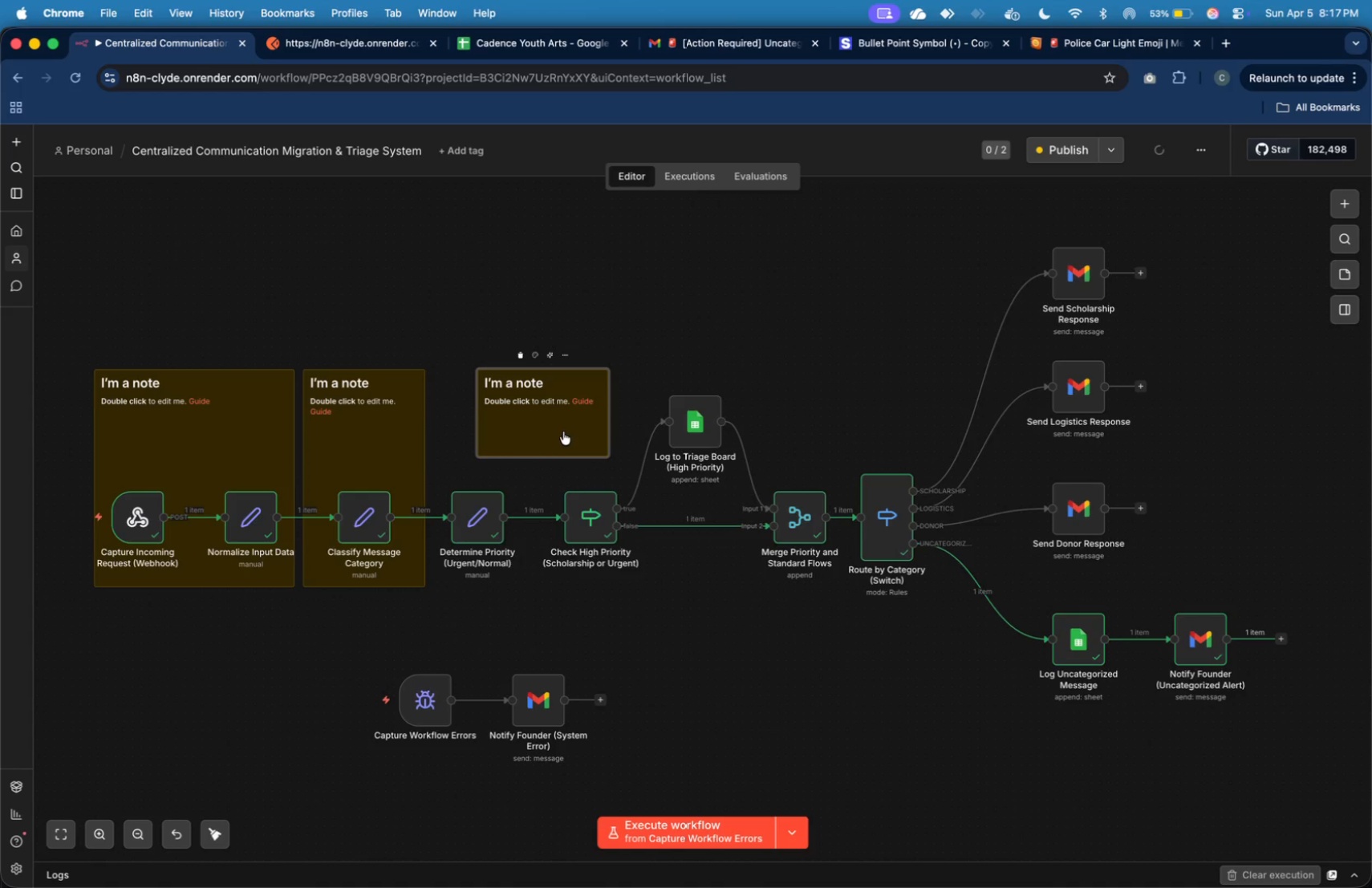 
left_click_drag(start_coordinate=[564, 433], to_coordinate=[522, 436])
 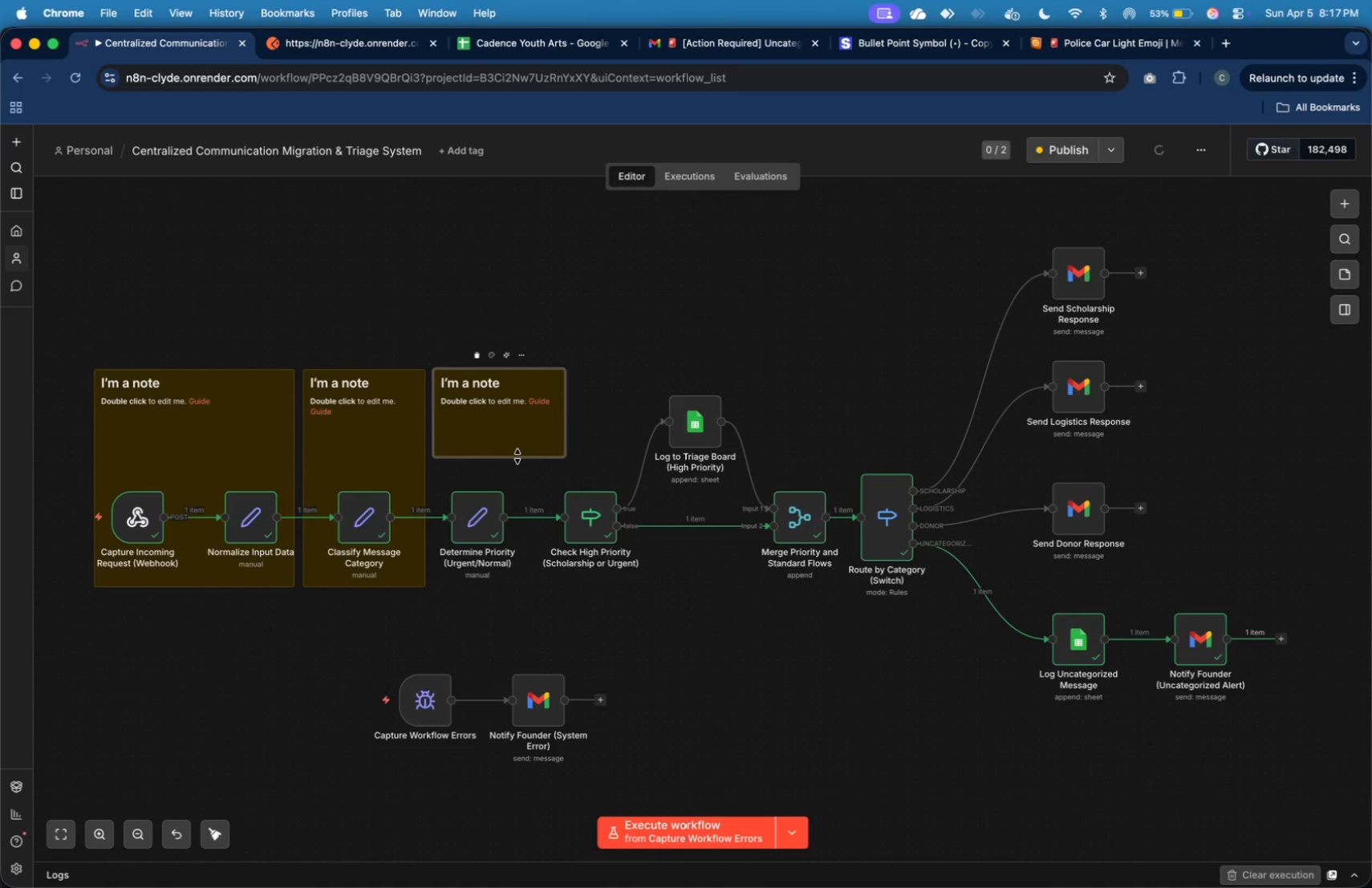 
left_click_drag(start_coordinate=[518, 456], to_coordinate=[517, 585])
 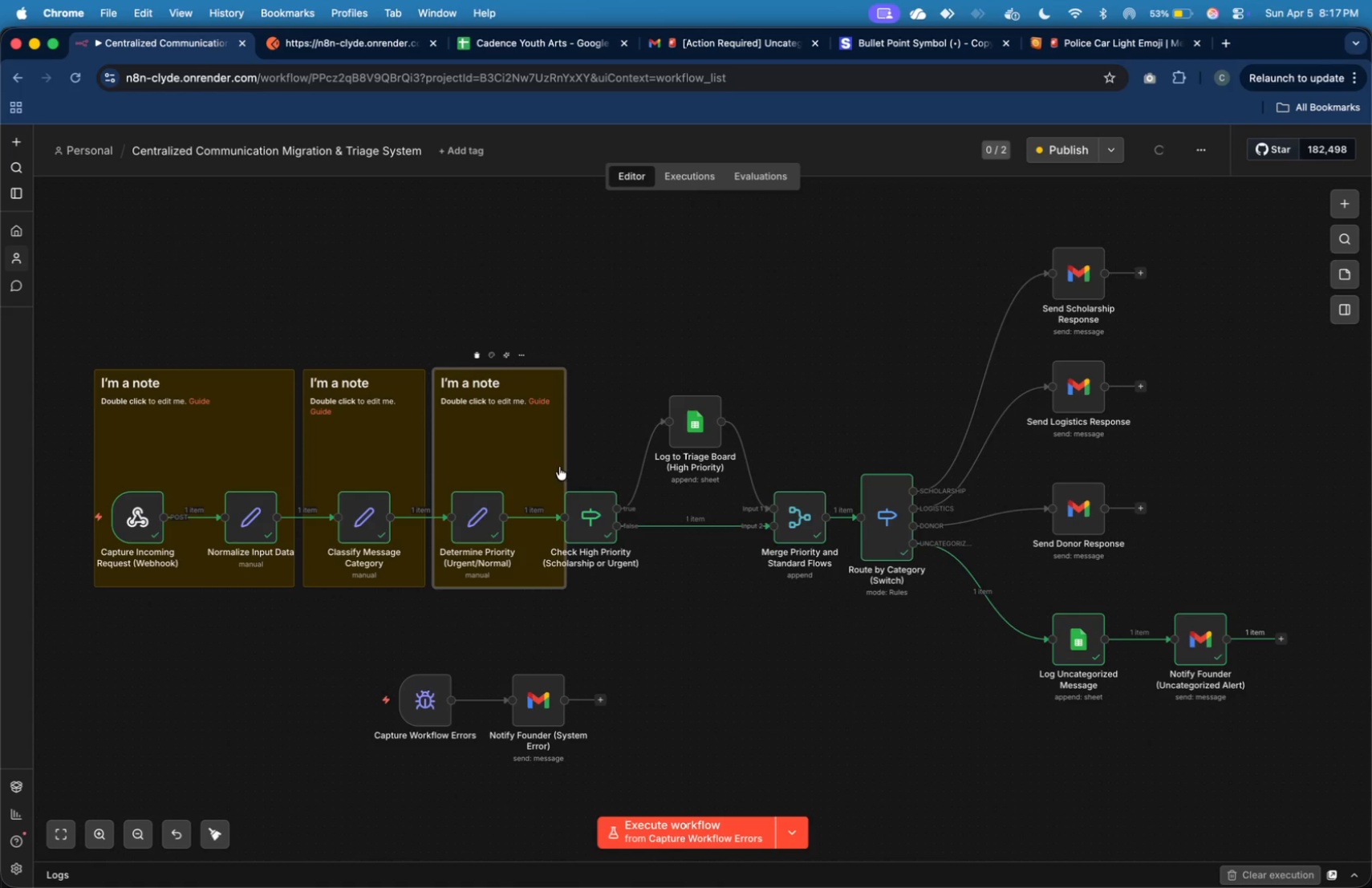 
left_click_drag(start_coordinate=[565, 457], to_coordinate=[532, 463])
 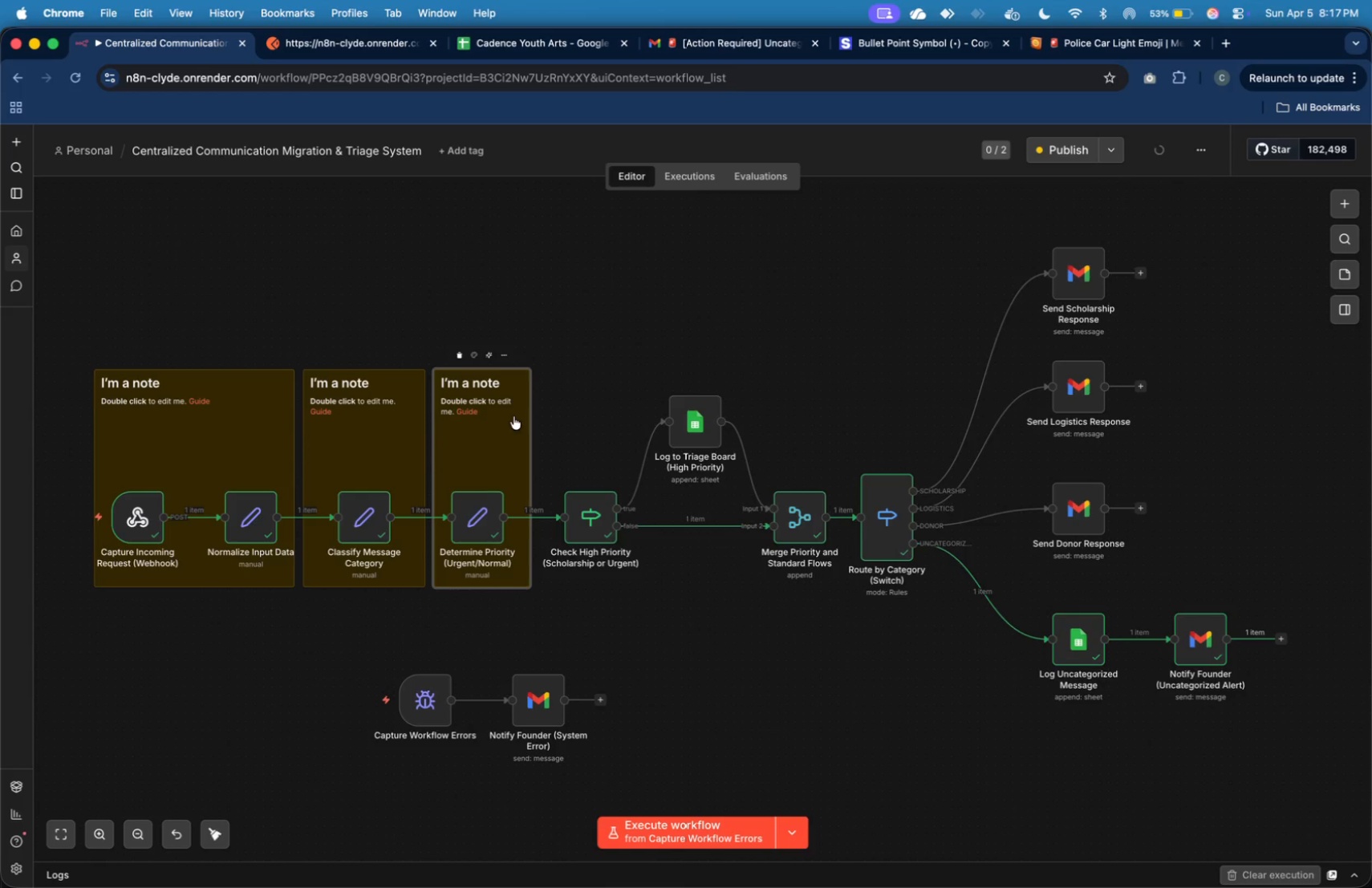 
wait(13.55)
 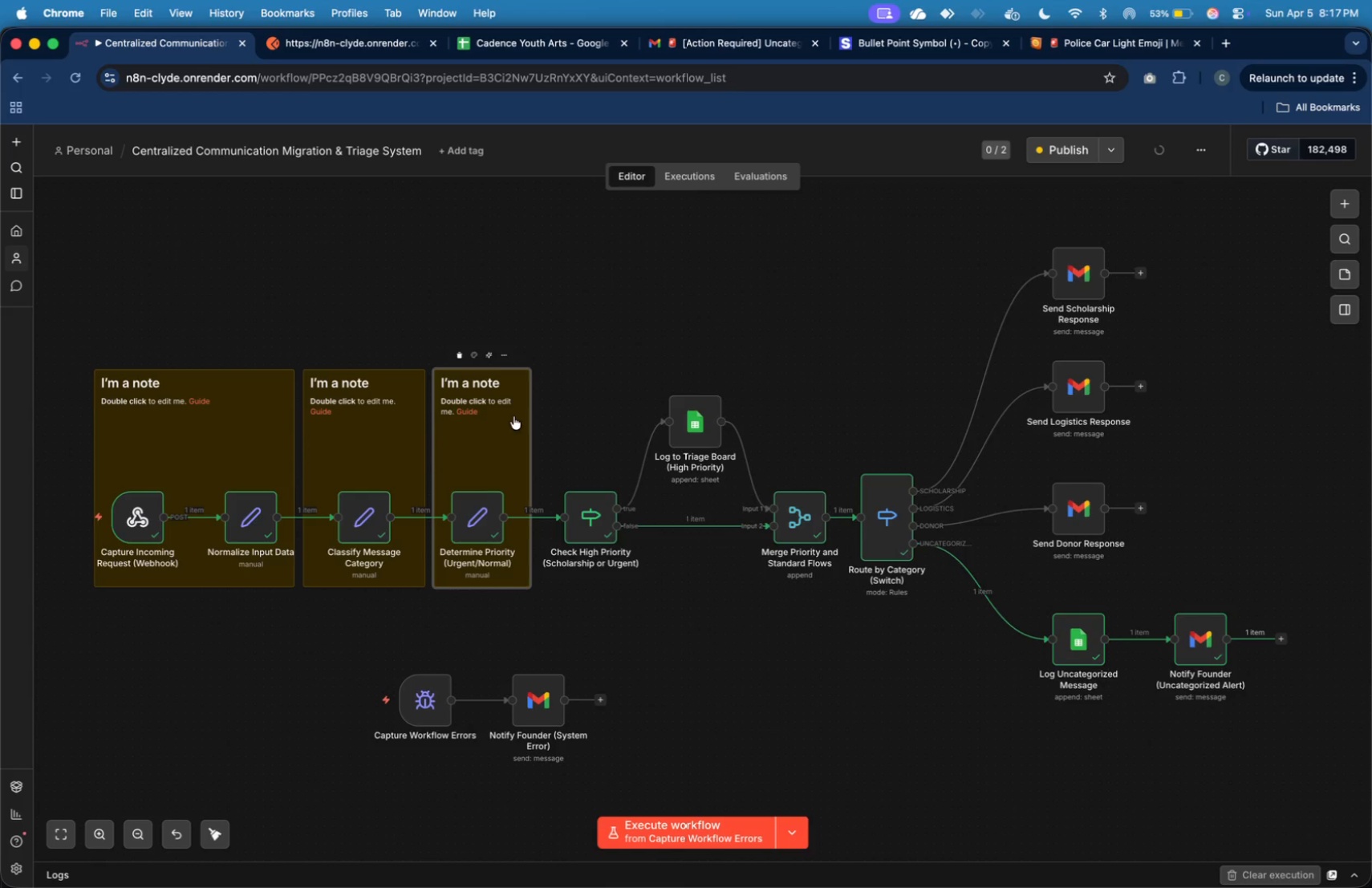 
left_click([616, 309])
 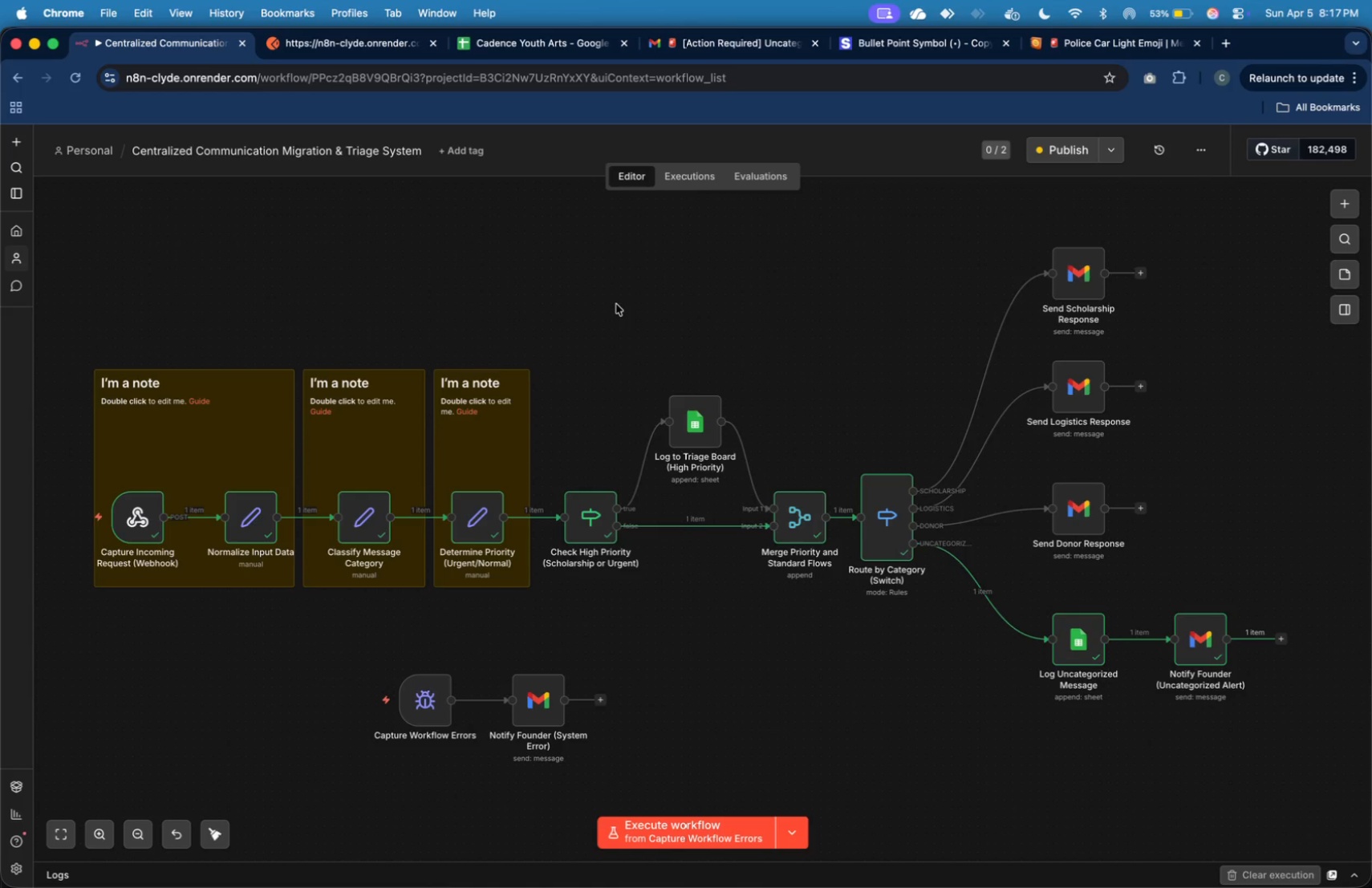 
right_click([616, 304])
 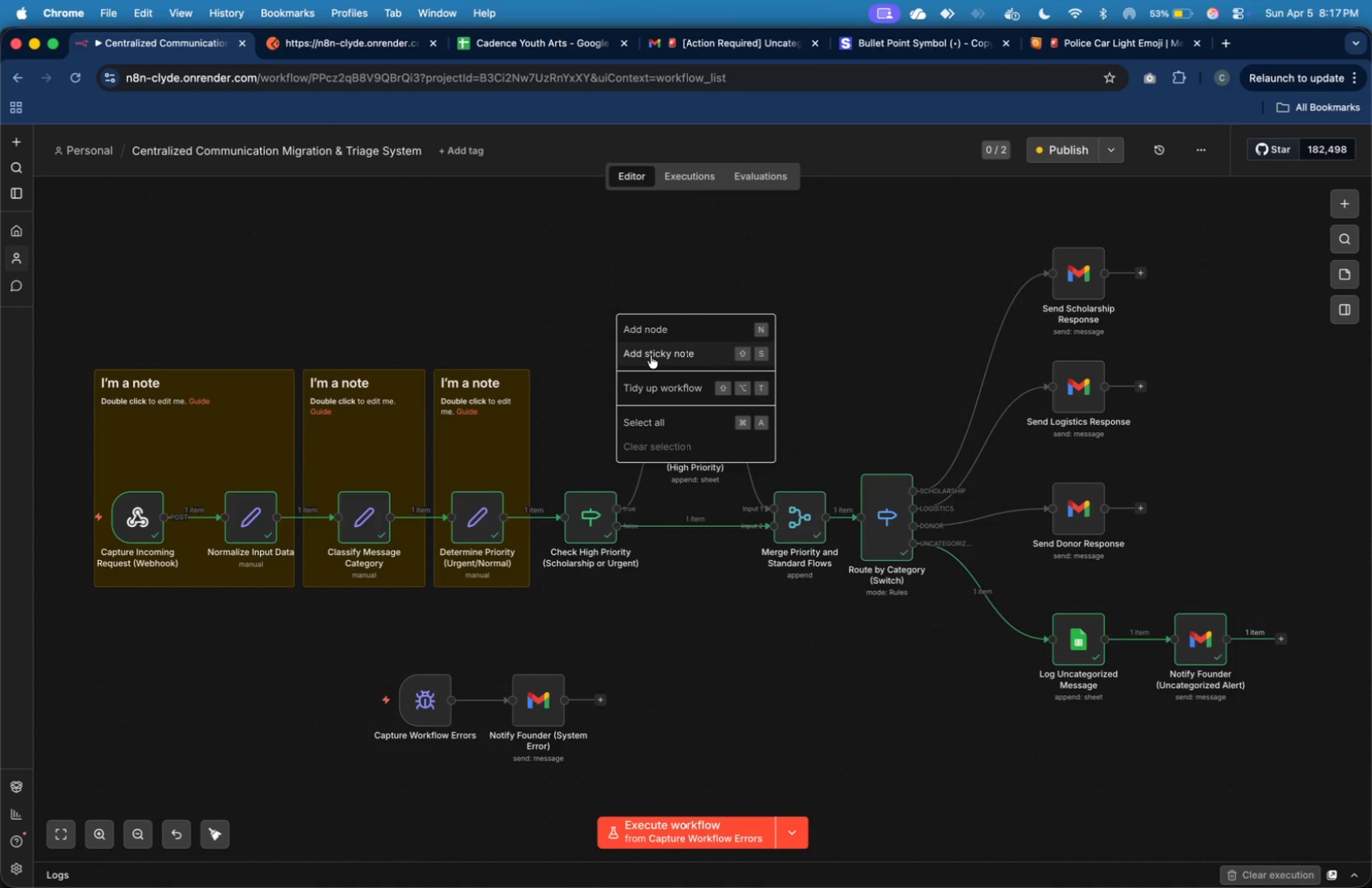 
left_click([651, 355])
 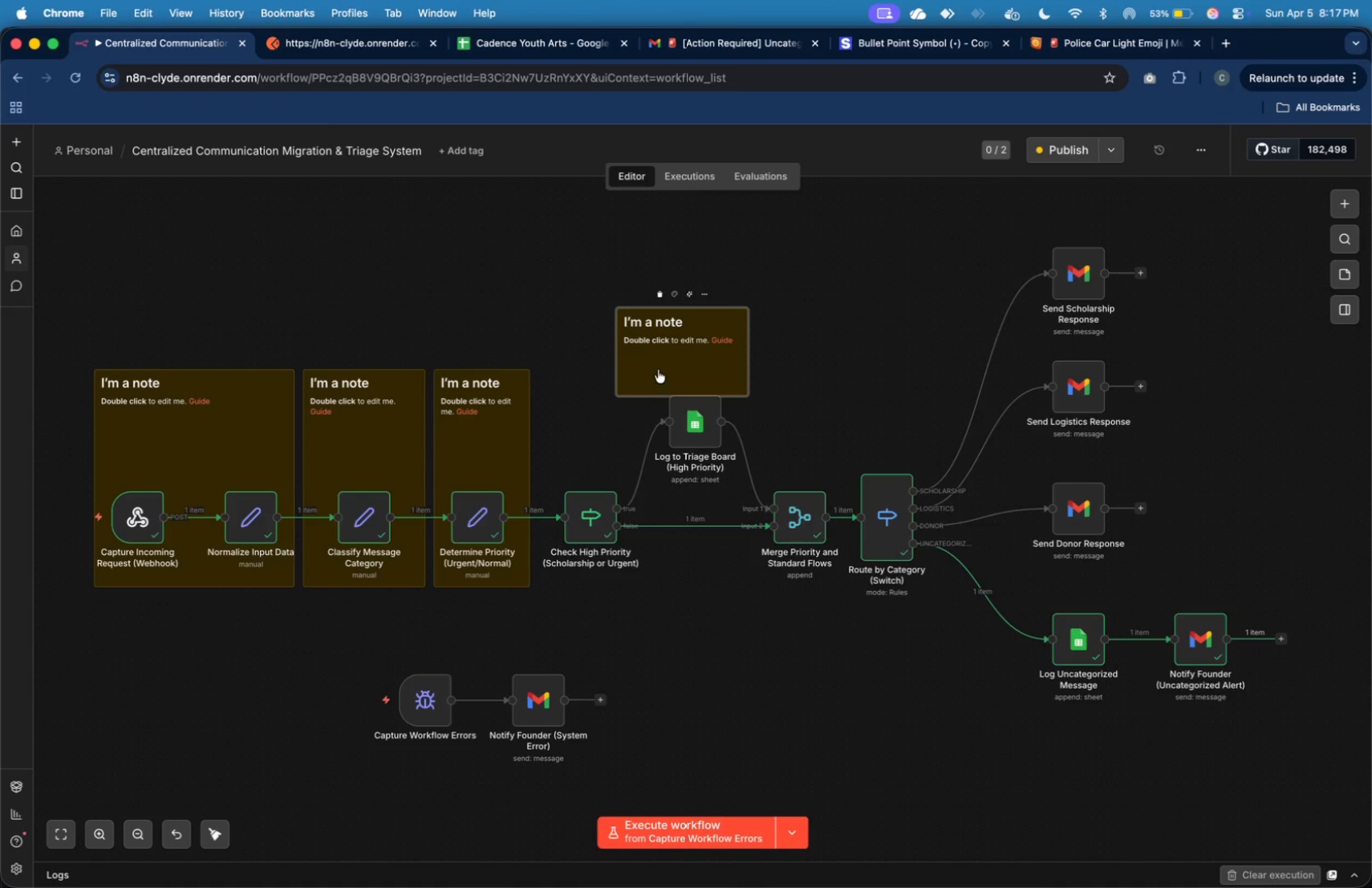 
left_click_drag(start_coordinate=[658, 370], to_coordinate=[582, 427])
 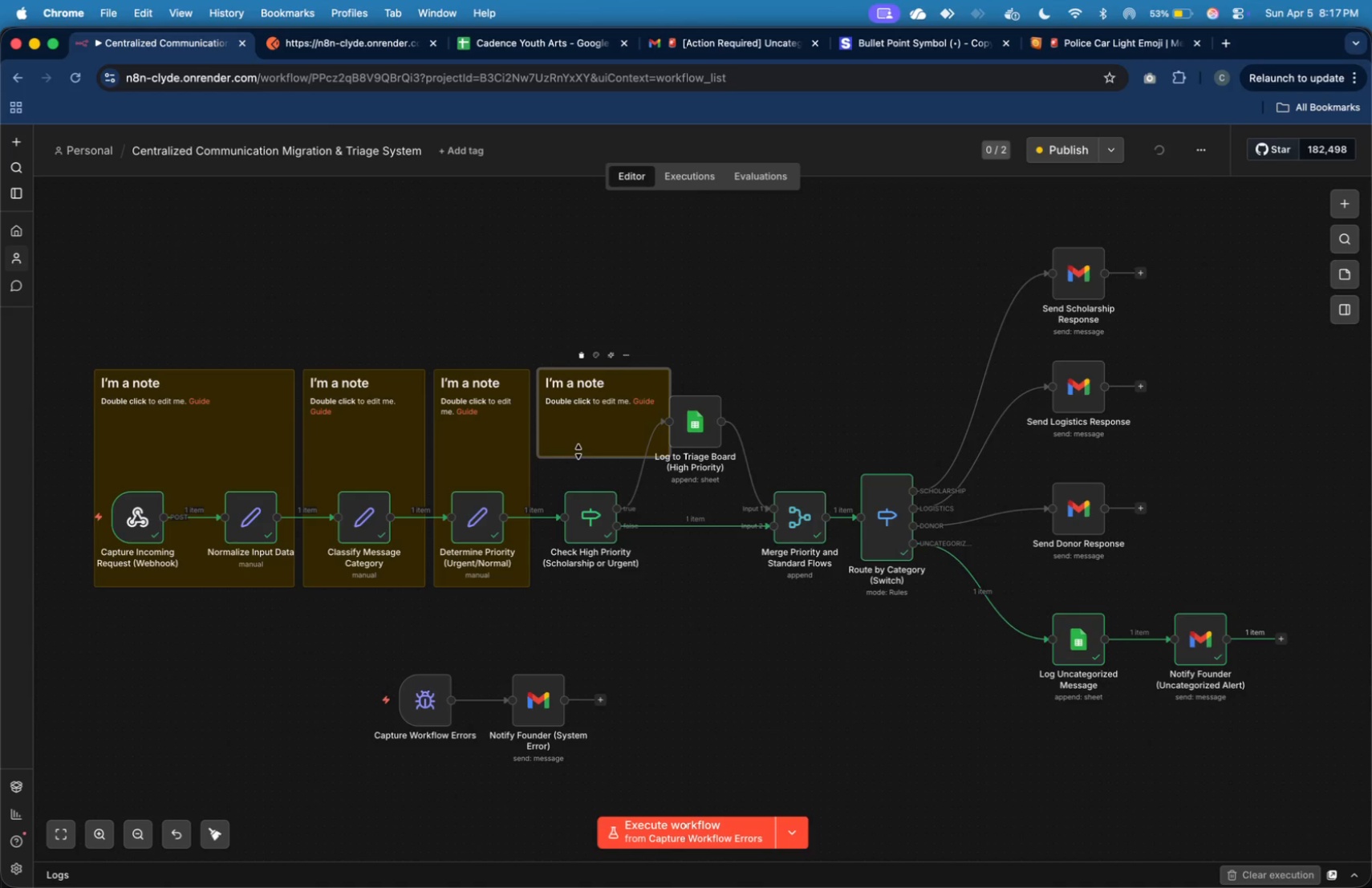 
left_click_drag(start_coordinate=[578, 453], to_coordinate=[579, 583])
 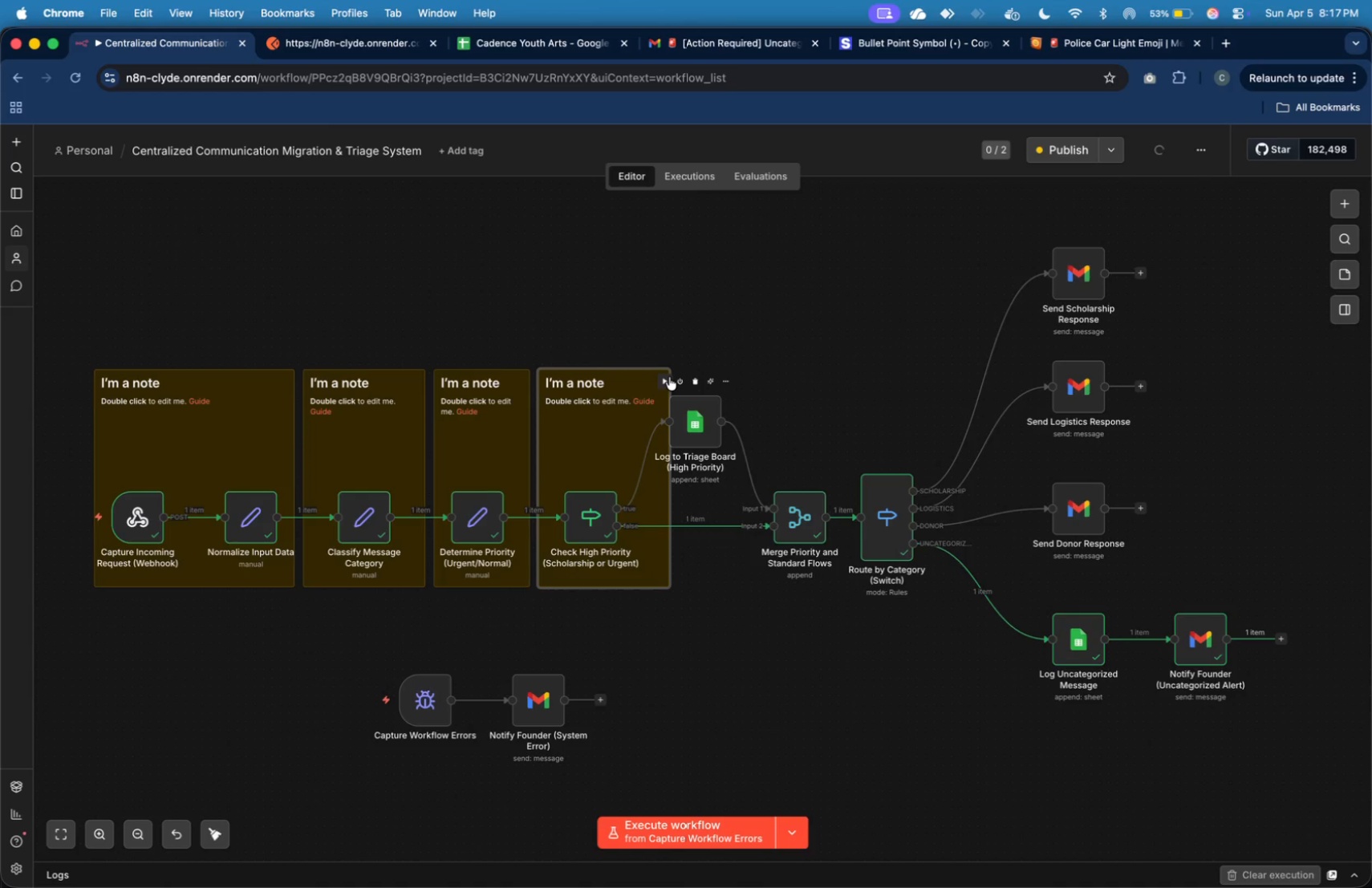 
left_click_drag(start_coordinate=[670, 498], to_coordinate=[750, 516])
 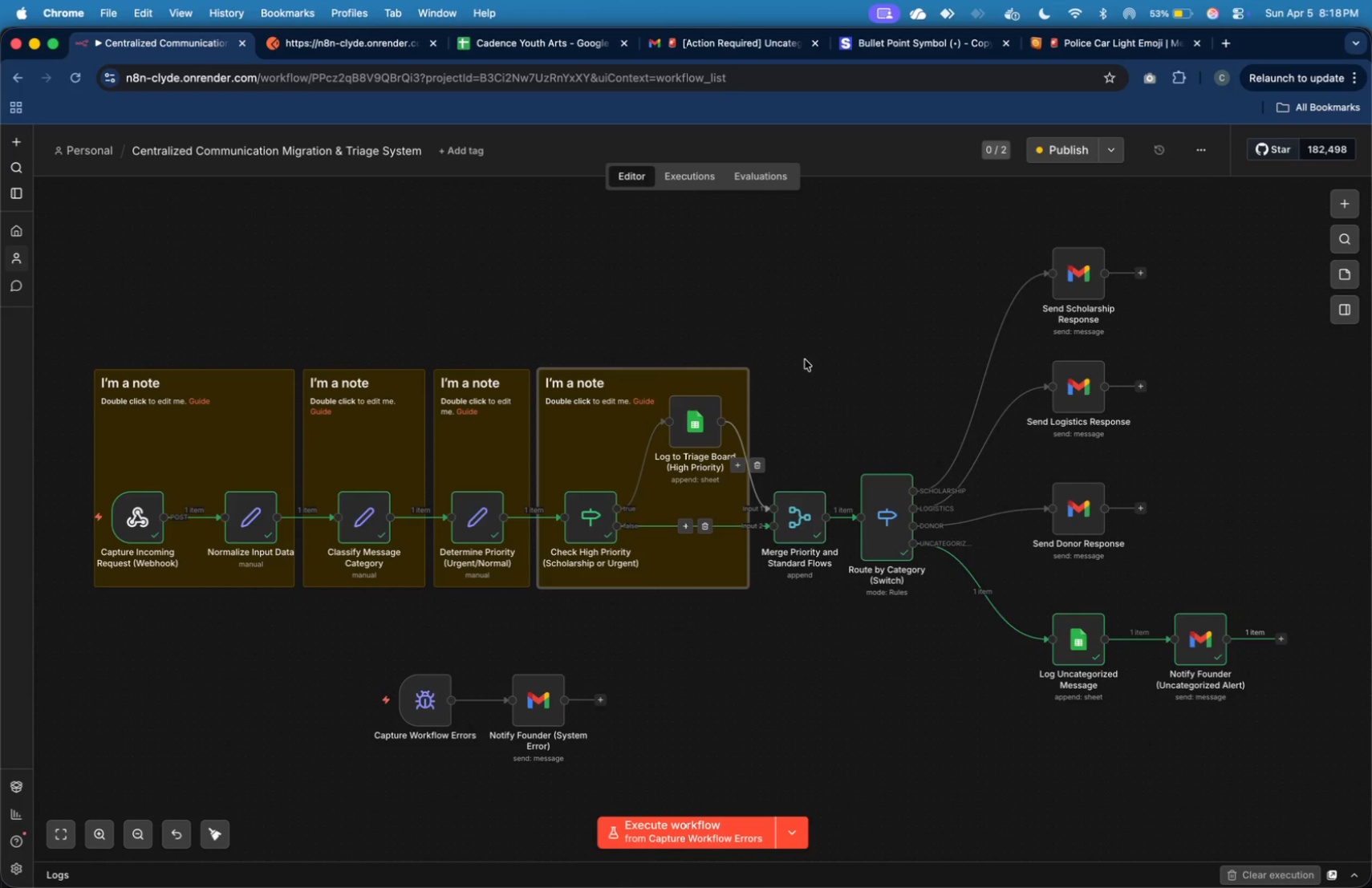 
left_click([805, 359])
 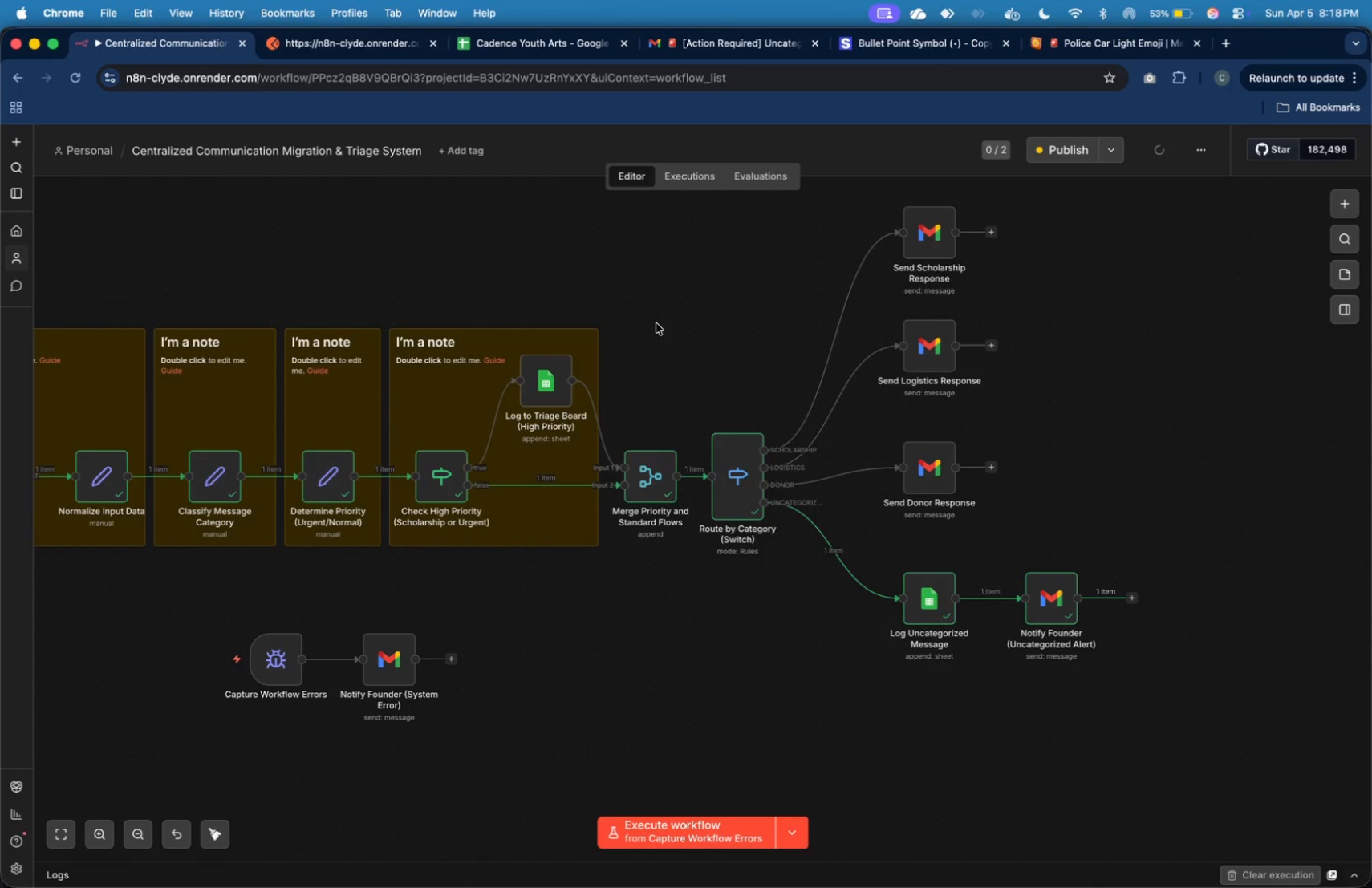 
left_click([699, 367])
 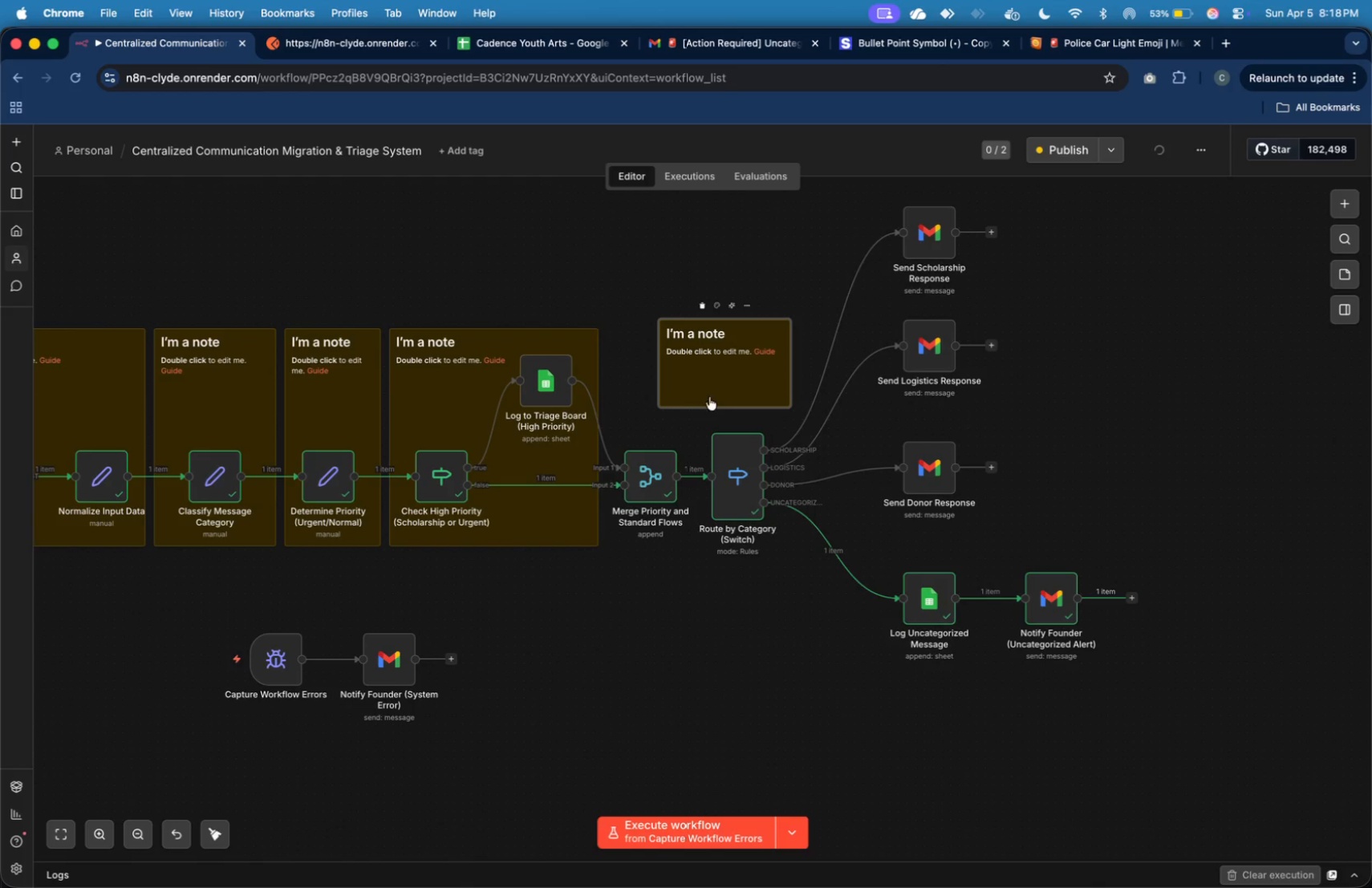 
left_click_drag(start_coordinate=[711, 391], to_coordinate=[657, 402])
 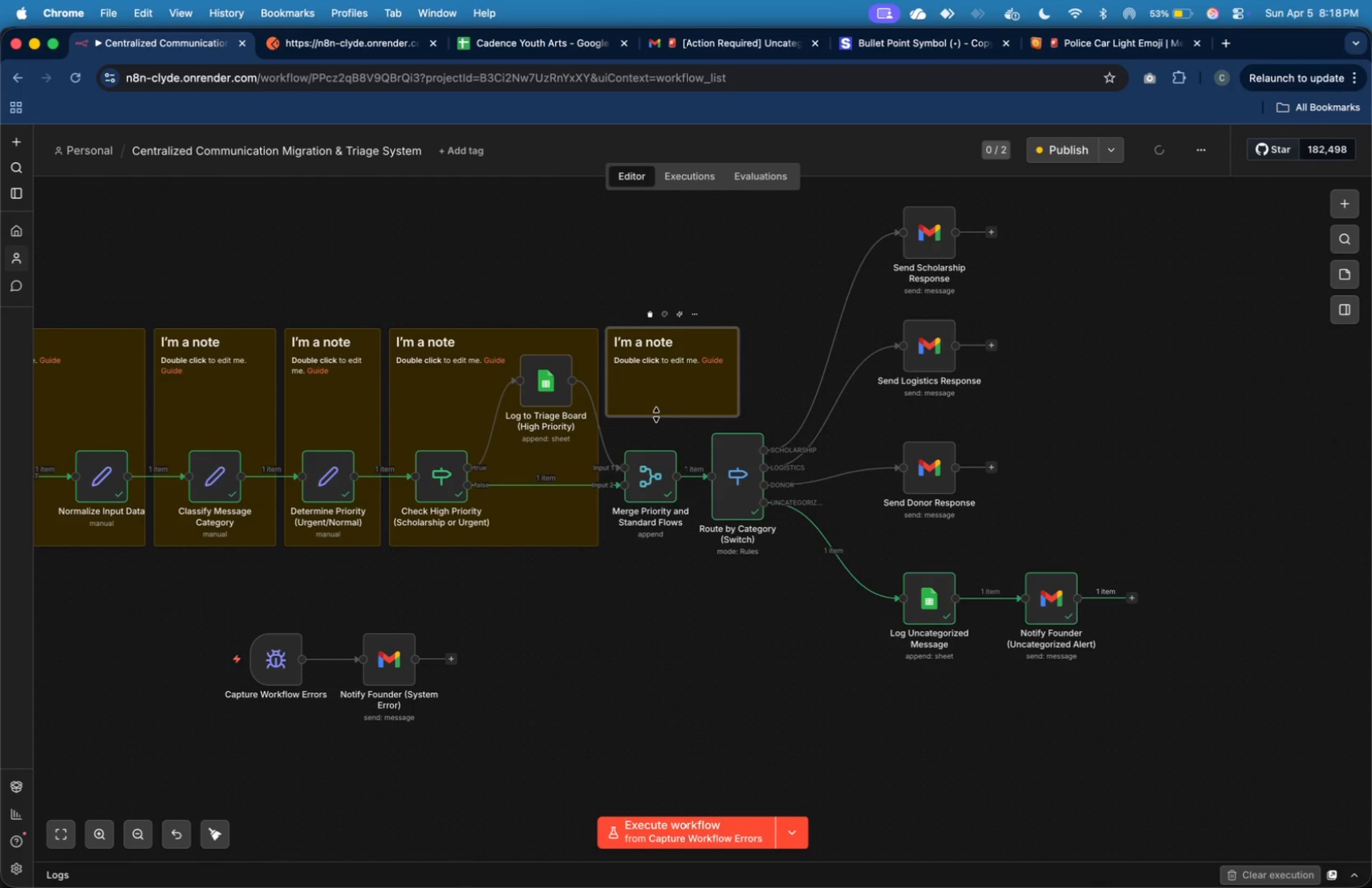 
left_click_drag(start_coordinate=[656, 415], to_coordinate=[642, 545])
 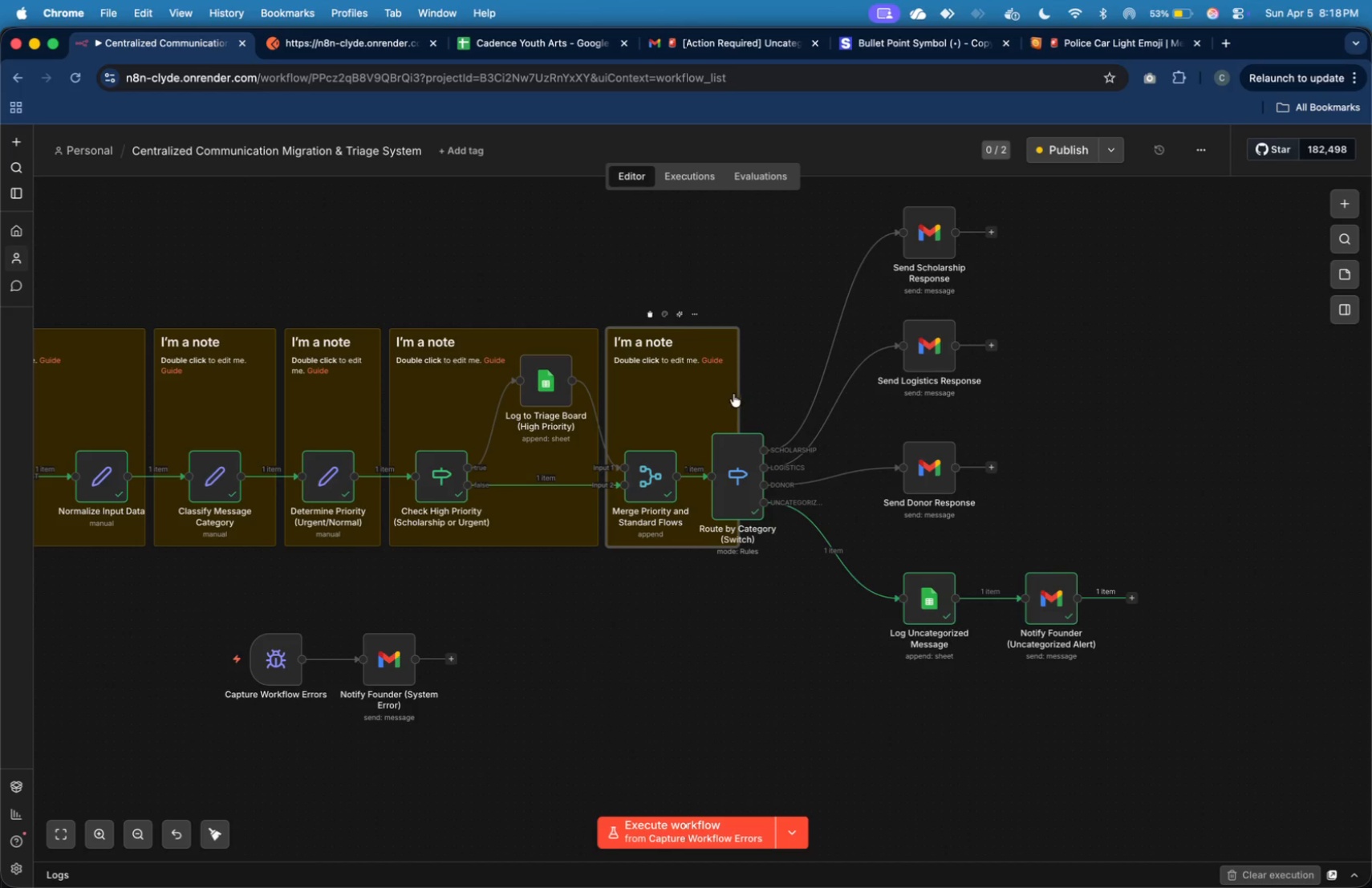 
left_click_drag(start_coordinate=[737, 391], to_coordinate=[696, 396])
 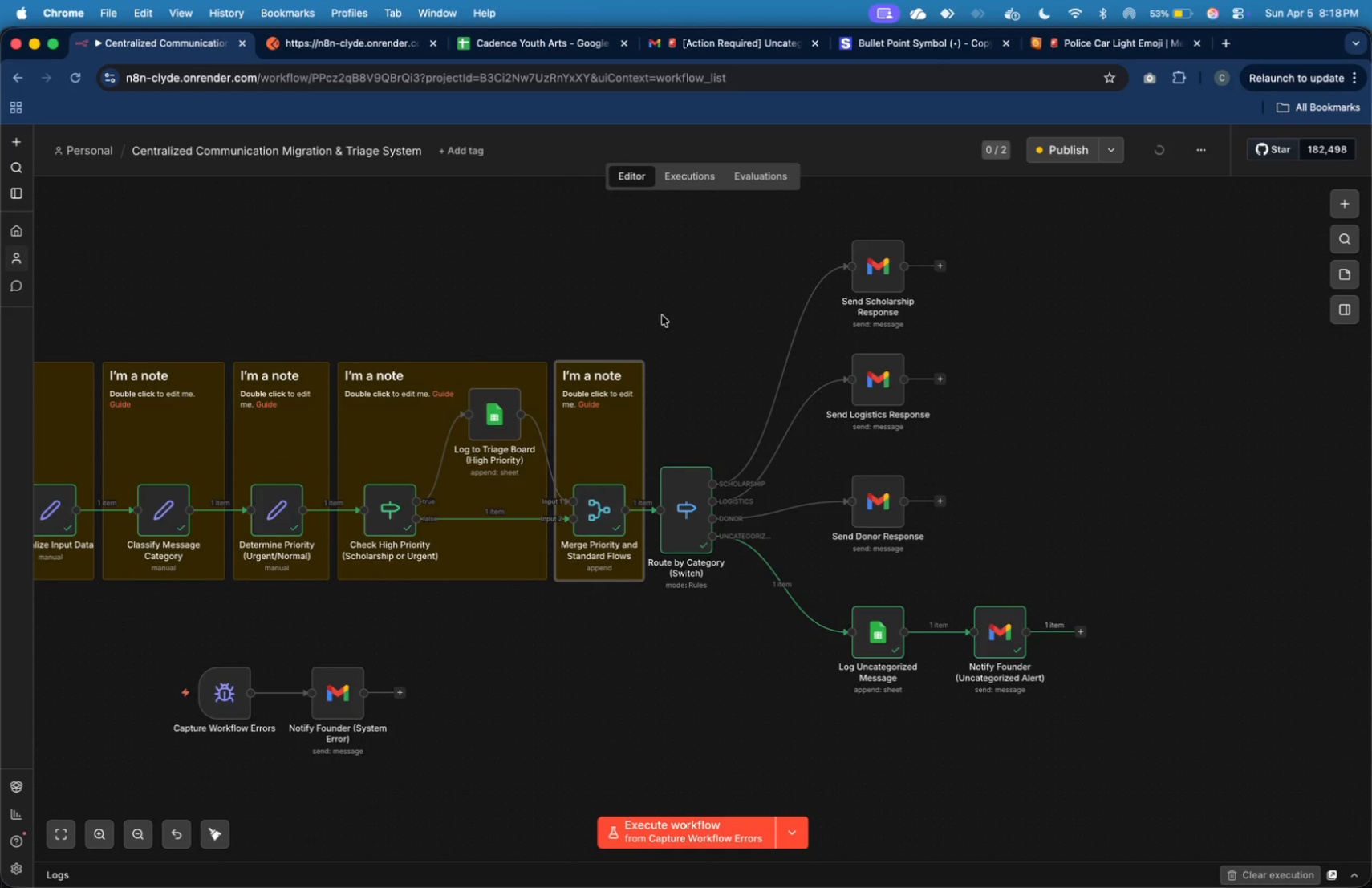 
left_click_drag(start_coordinate=[660, 217], to_coordinate=[1173, 735])
 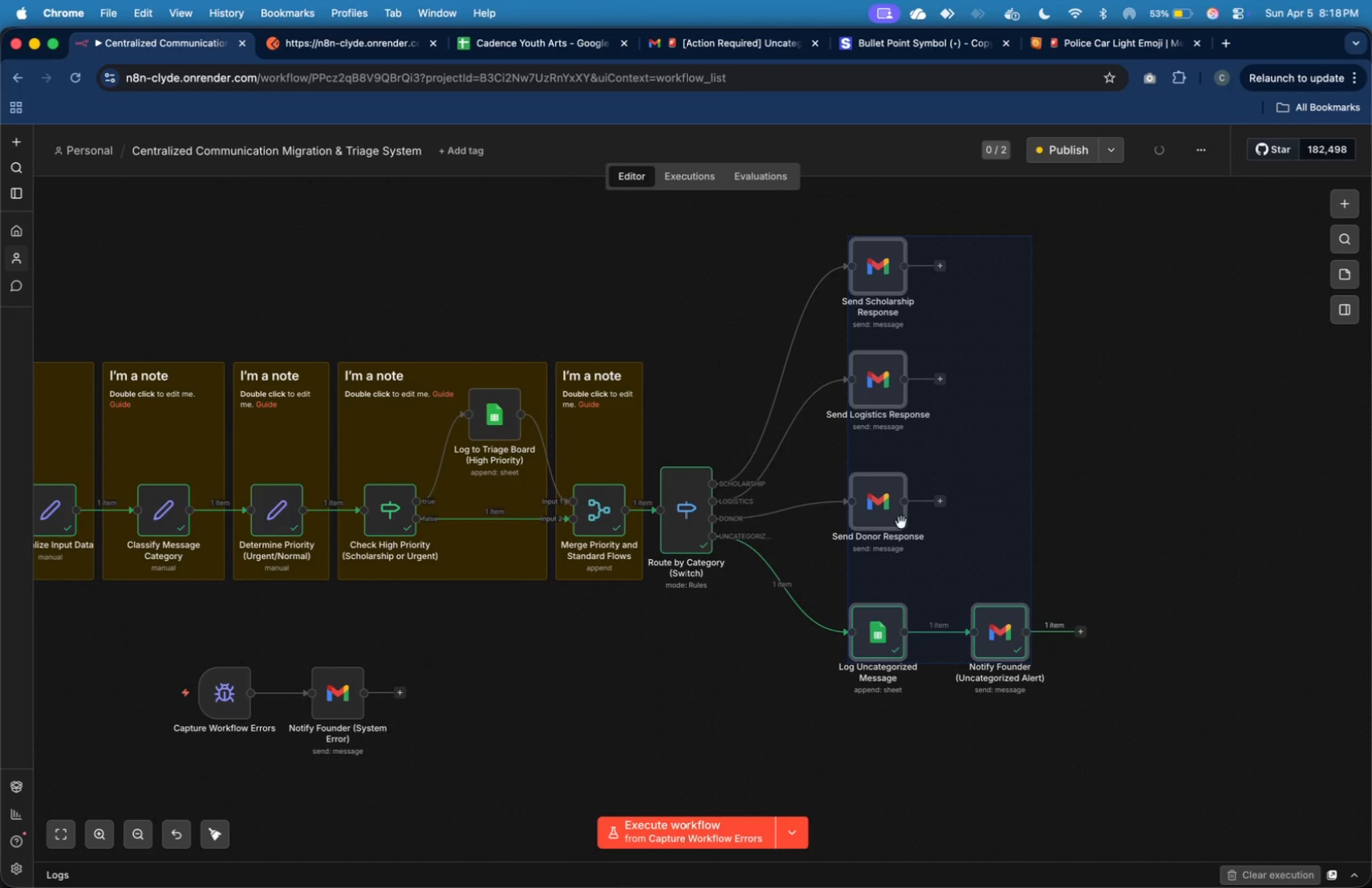 
left_click_drag(start_coordinate=[899, 521], to_coordinate=[930, 526])
 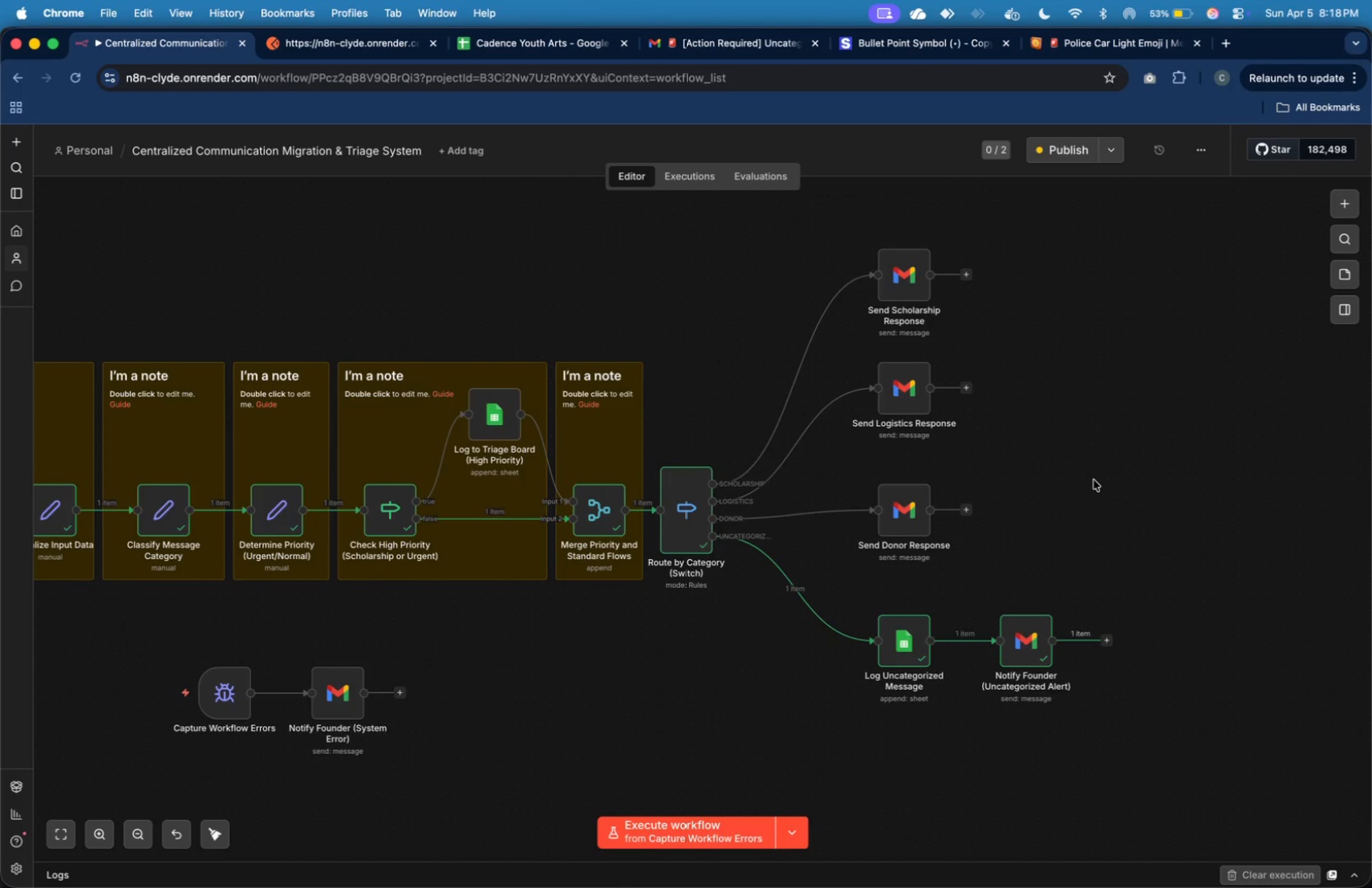 
key(Meta+Z)
 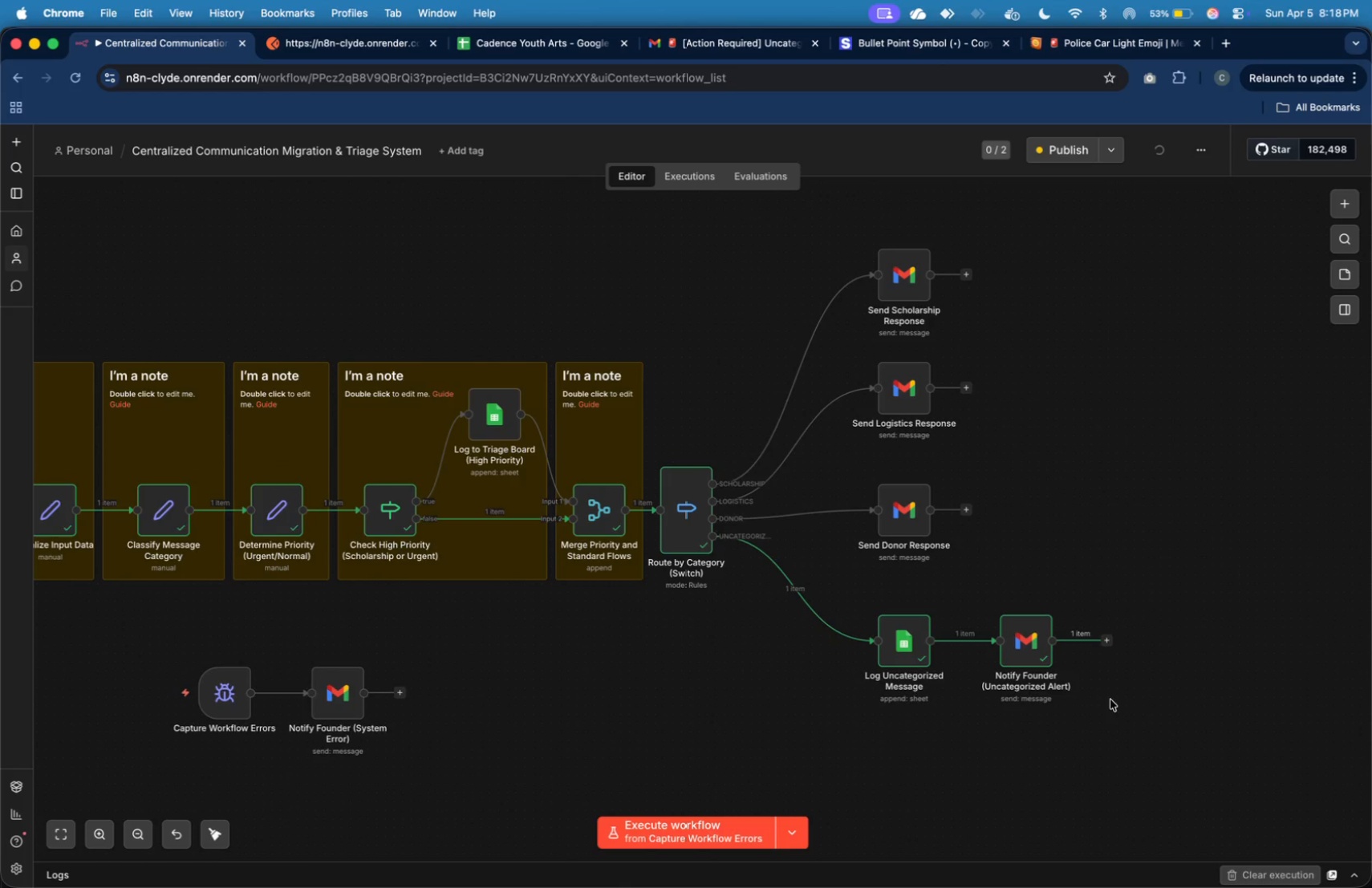 
left_click_drag(start_coordinate=[1128, 763], to_coordinate=[660, 217])
 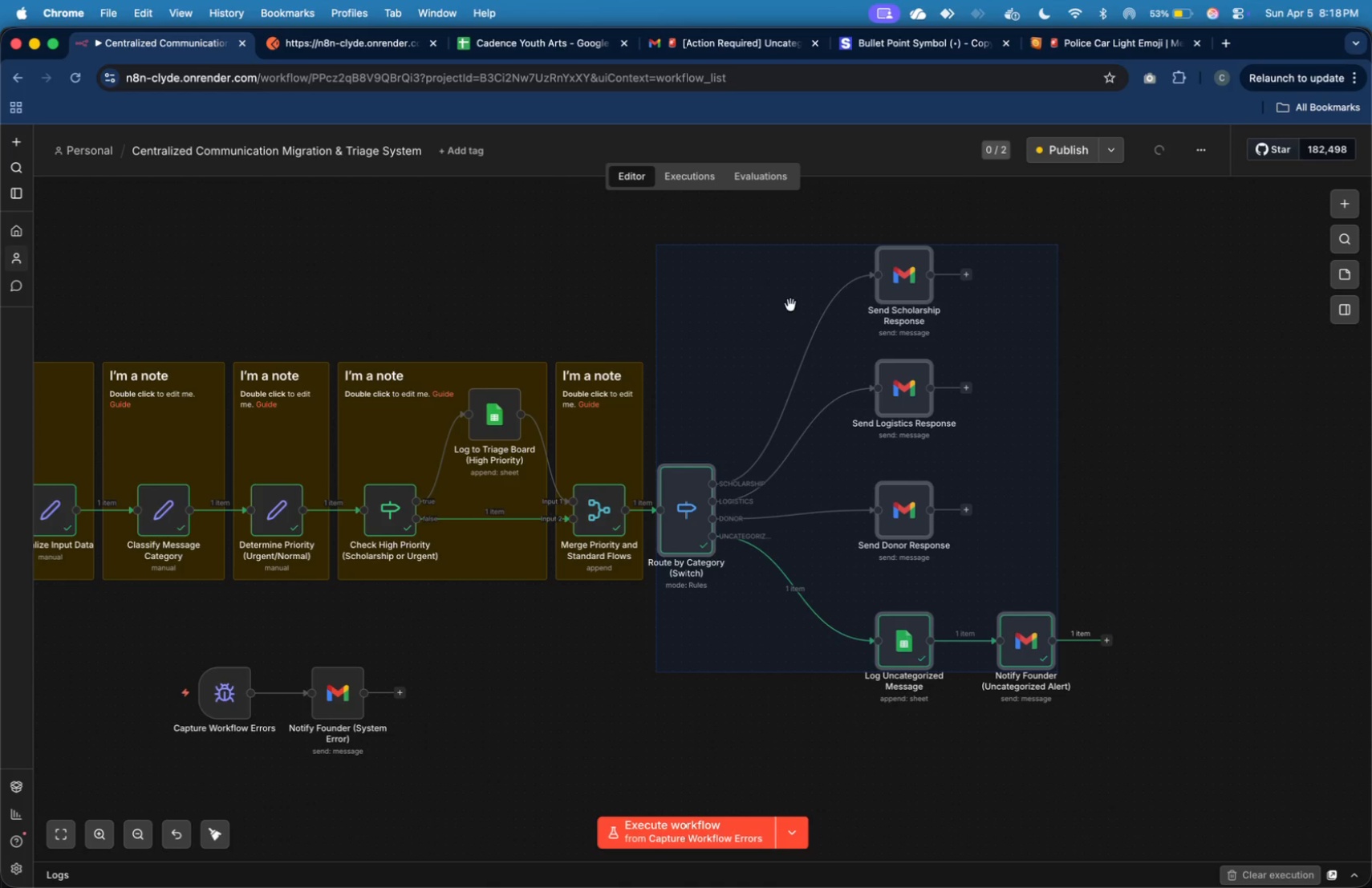 
left_click_drag(start_coordinate=[791, 305], to_coordinate=[835, 304])
 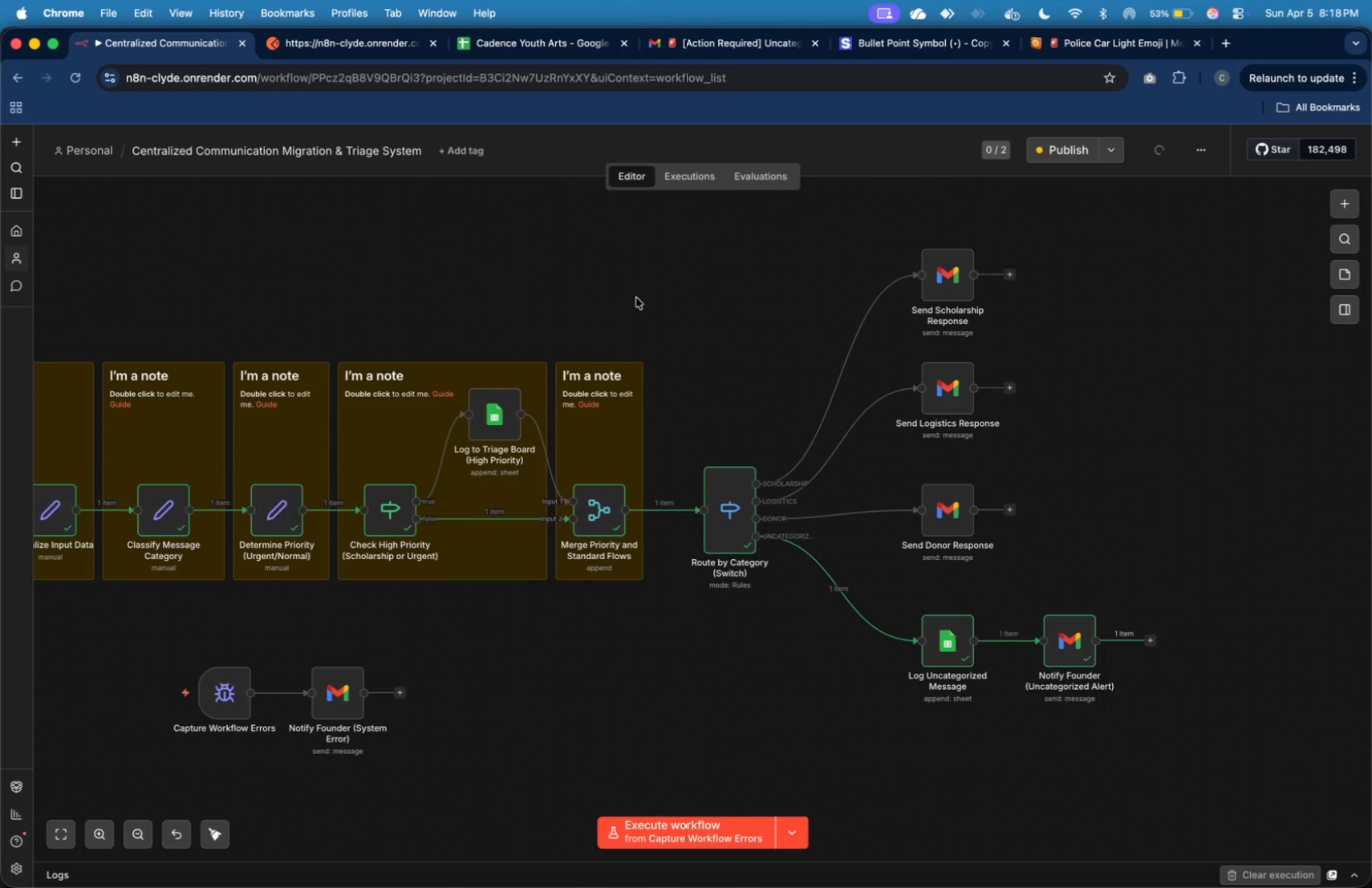 
key(Meta+Z)
 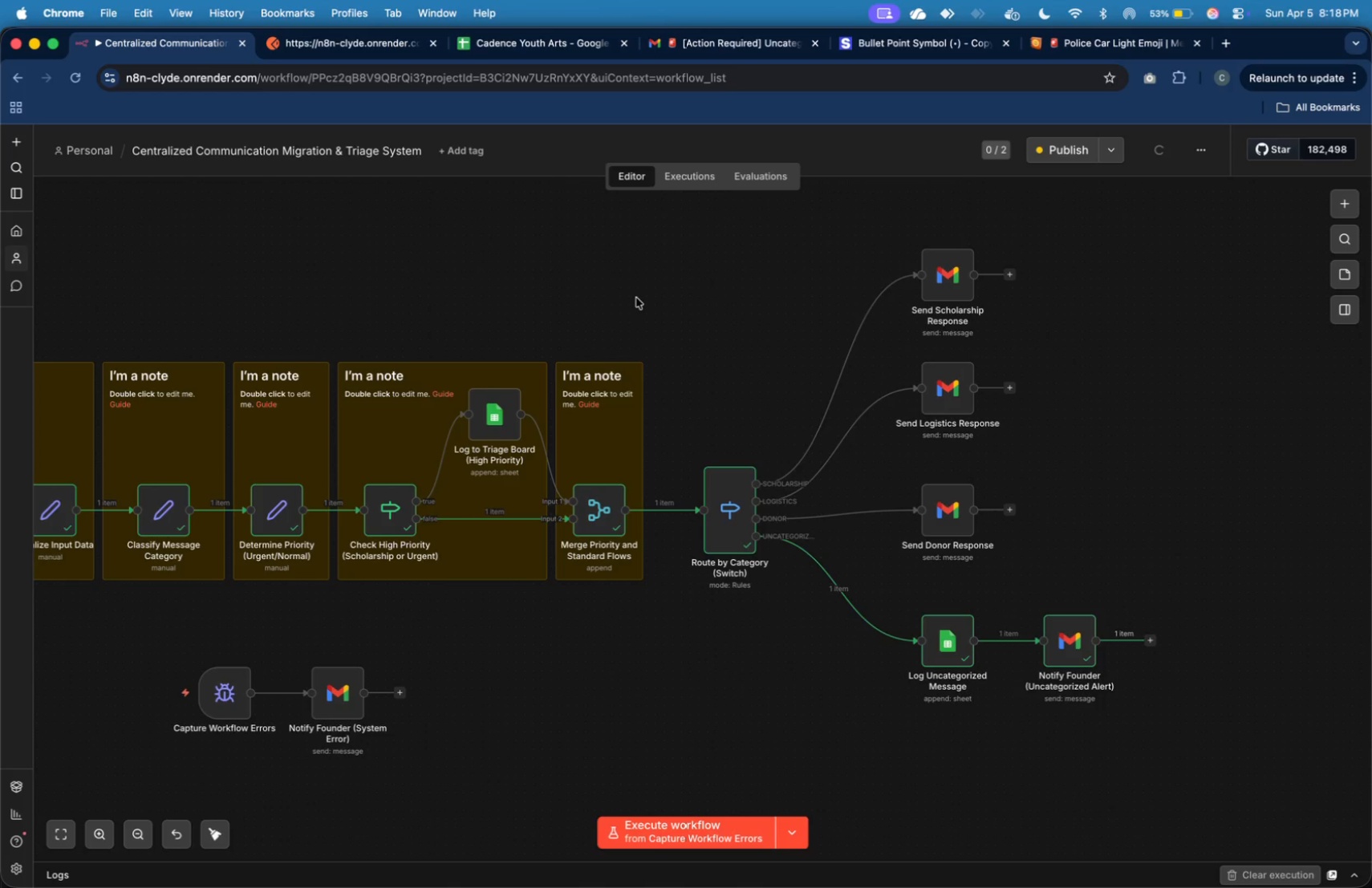 
key(Meta+Z)
 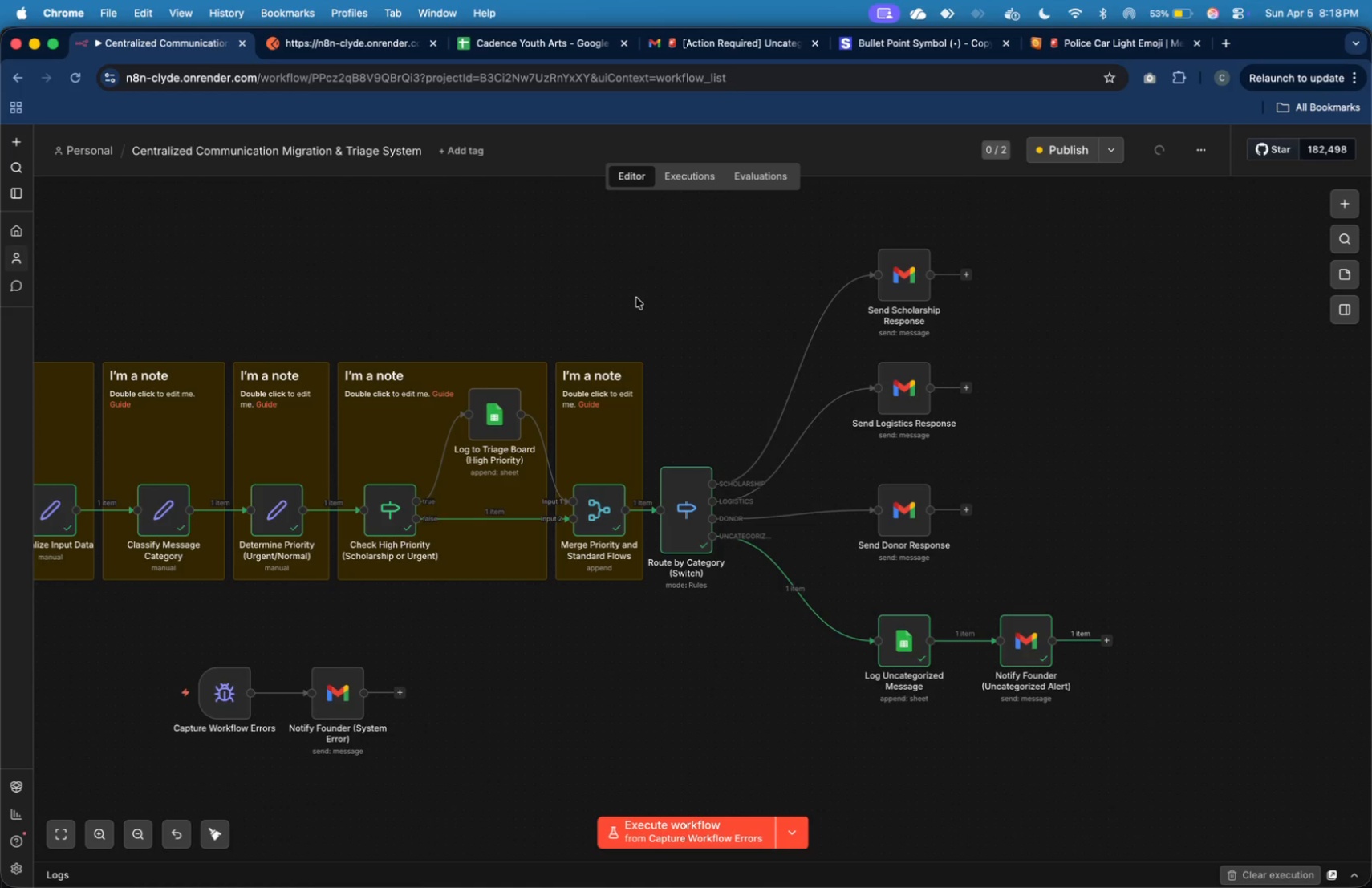 
left_click_drag(start_coordinate=[650, 231], to_coordinate=[1224, 752])
 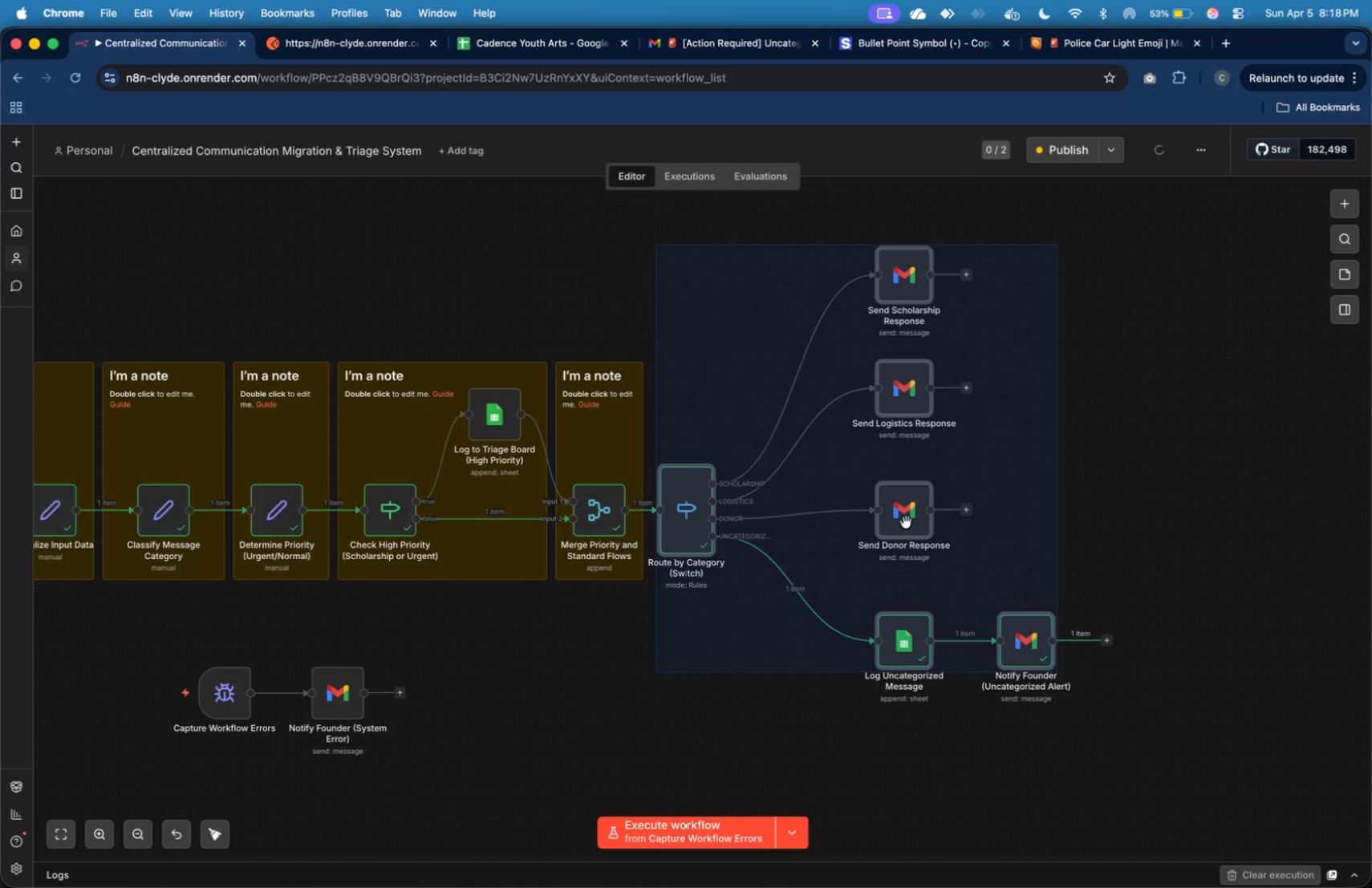 
left_click_drag(start_coordinate=[907, 521], to_coordinate=[949, 523])
 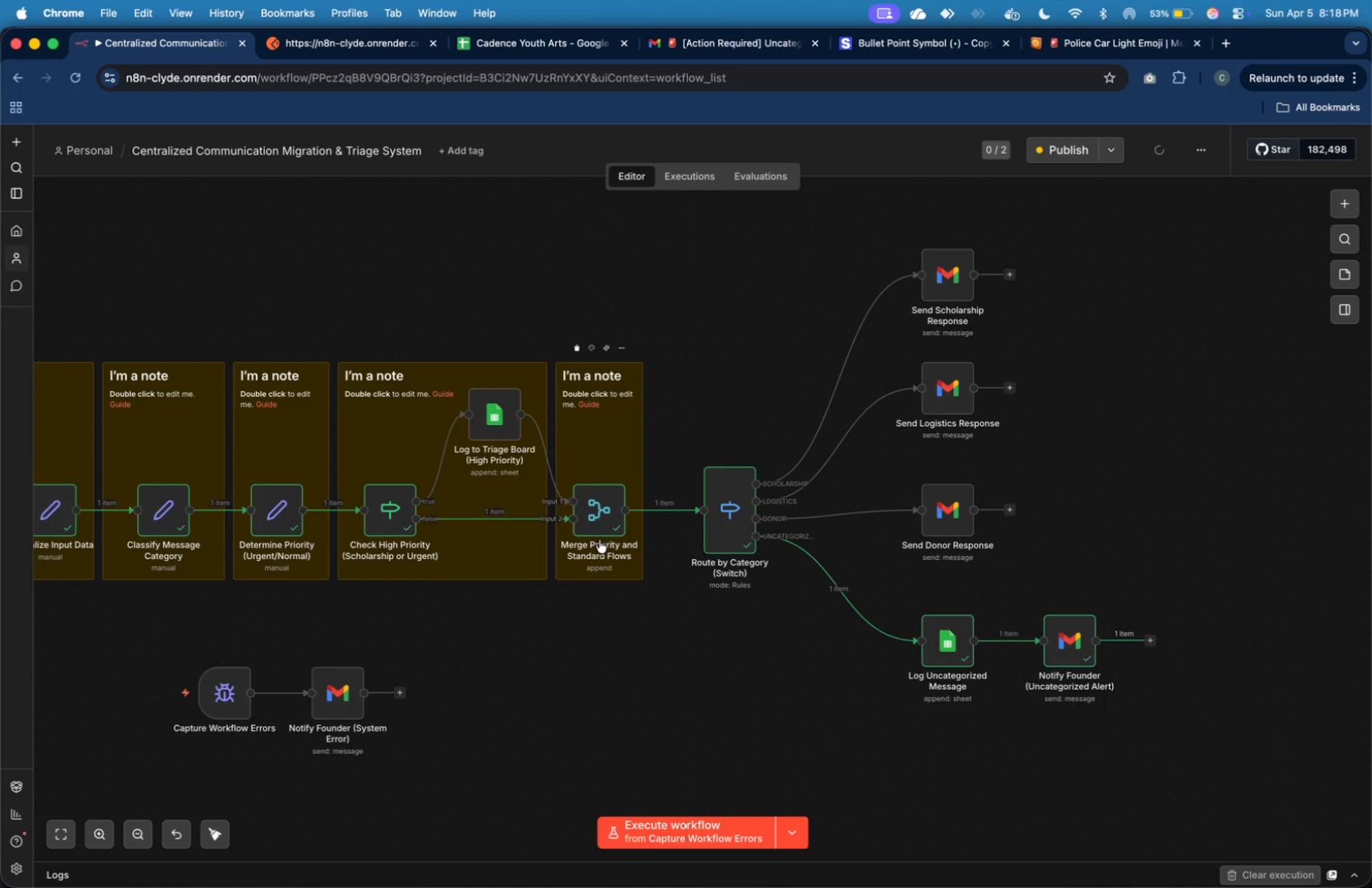 
left_click_drag(start_coordinate=[603, 515], to_coordinate=[615, 514])
 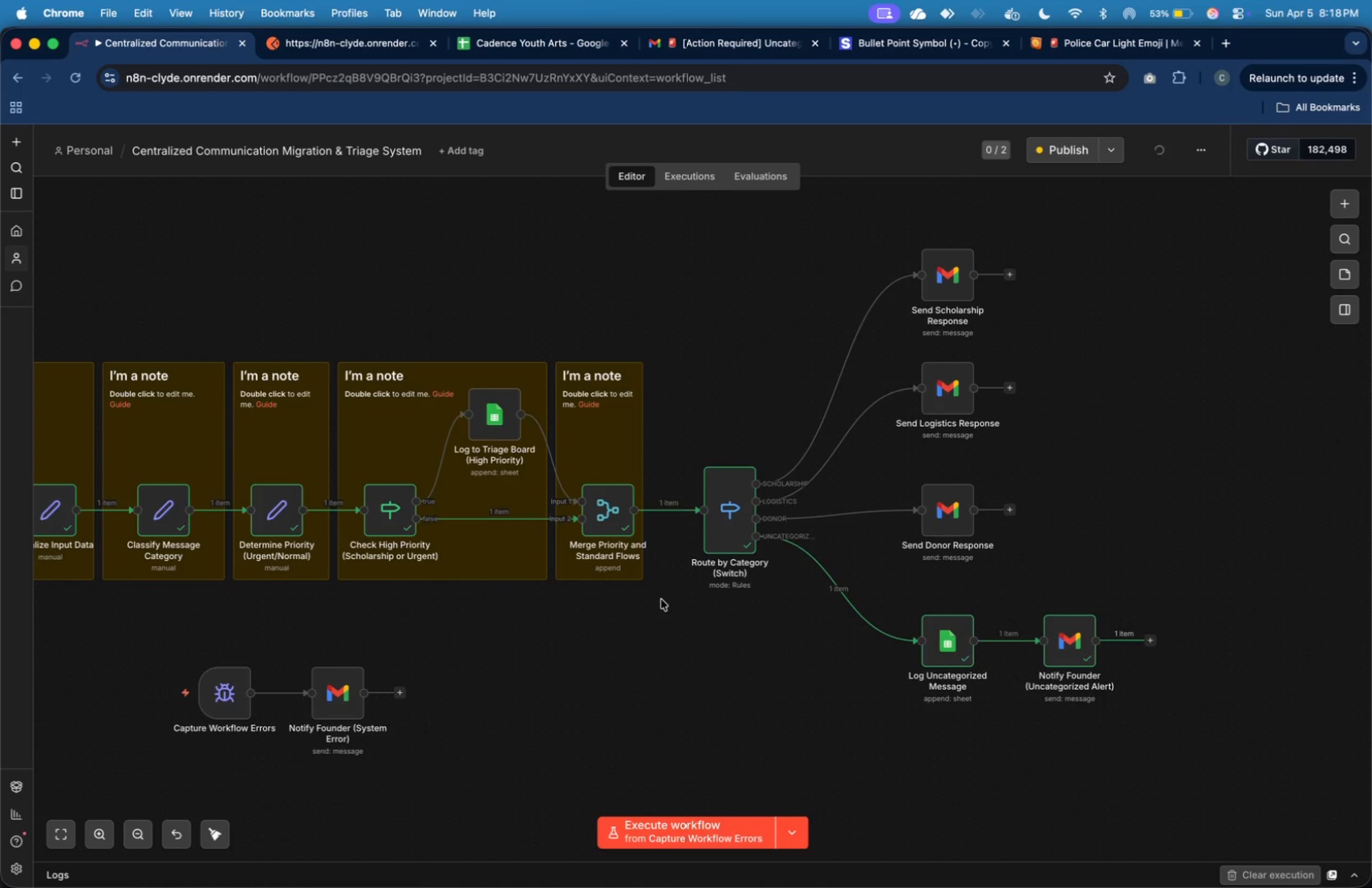 
key(Meta+Z)
 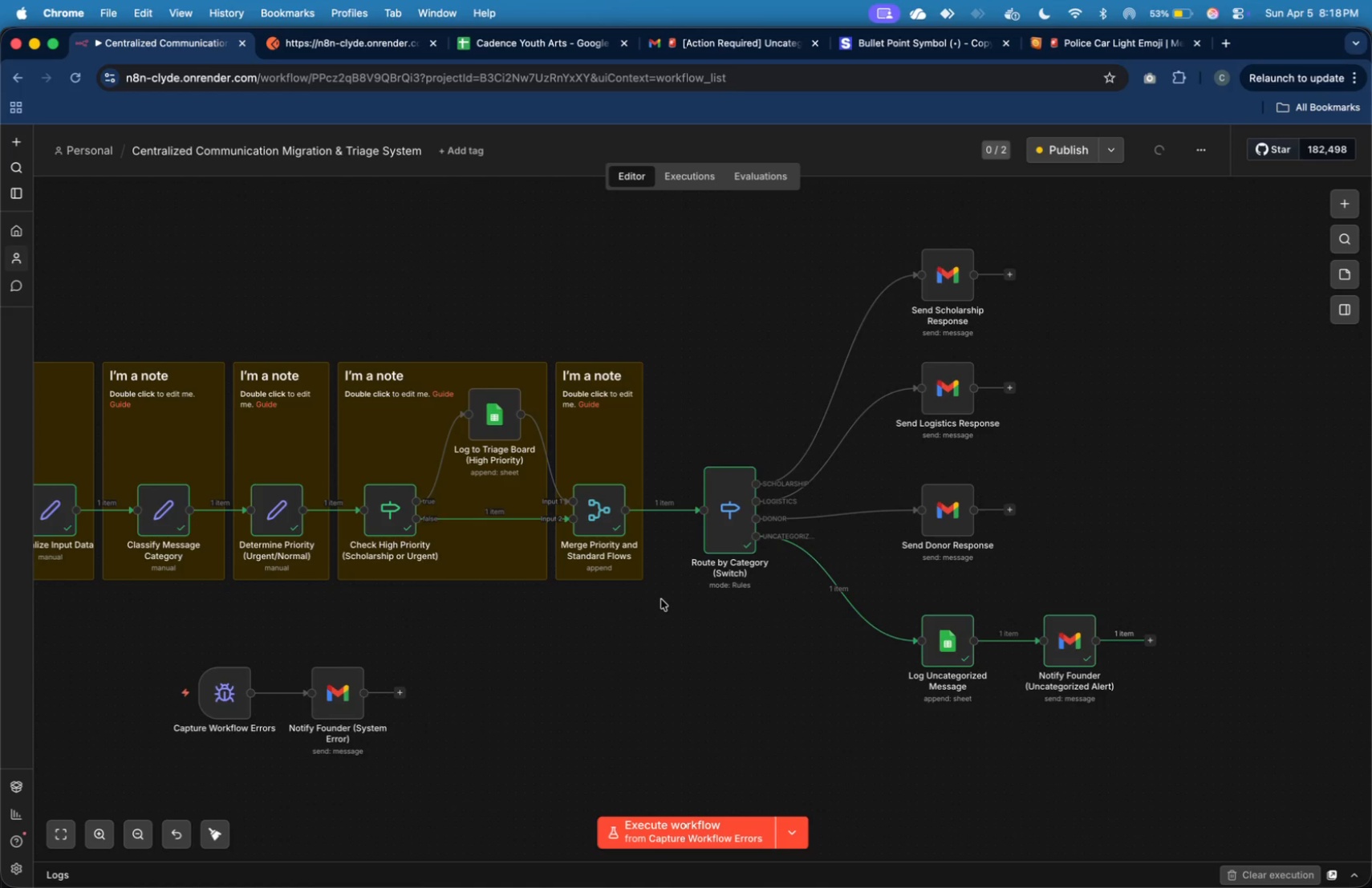 
left_click_drag(start_coordinate=[660, 599], to_coordinate=[546, 315])
 